 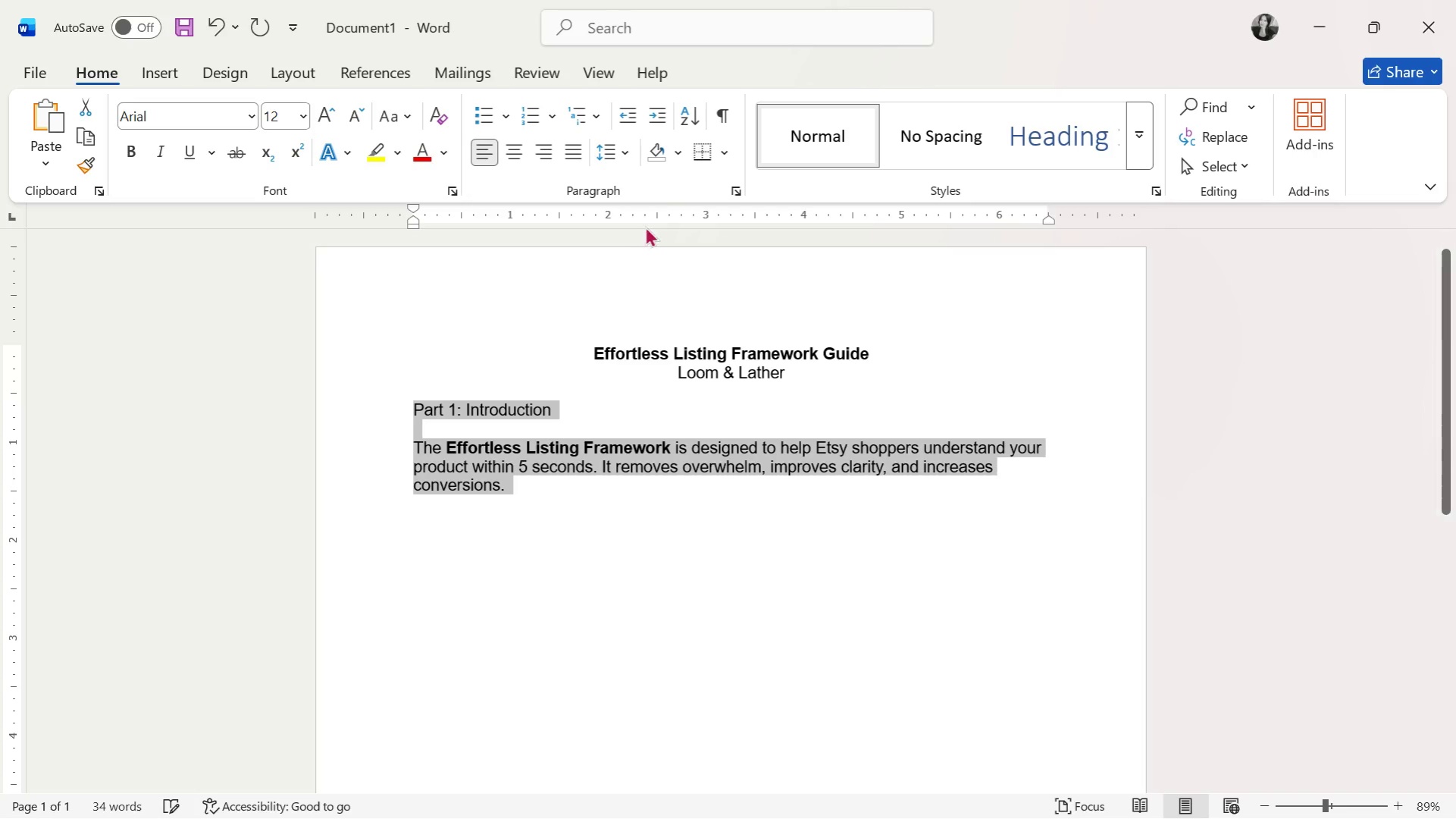 
double_click([674, 549])
 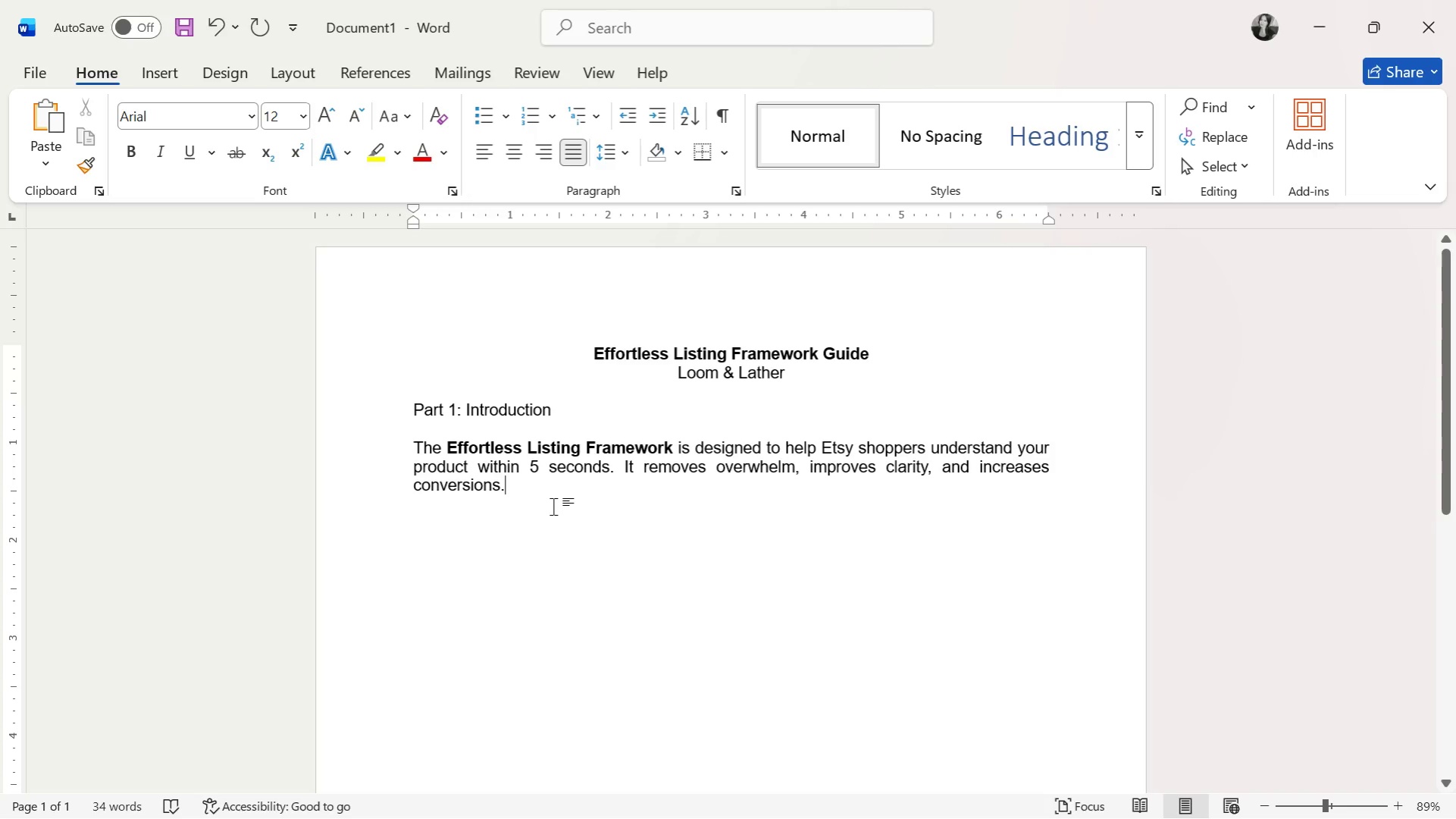 
key(Enter)
 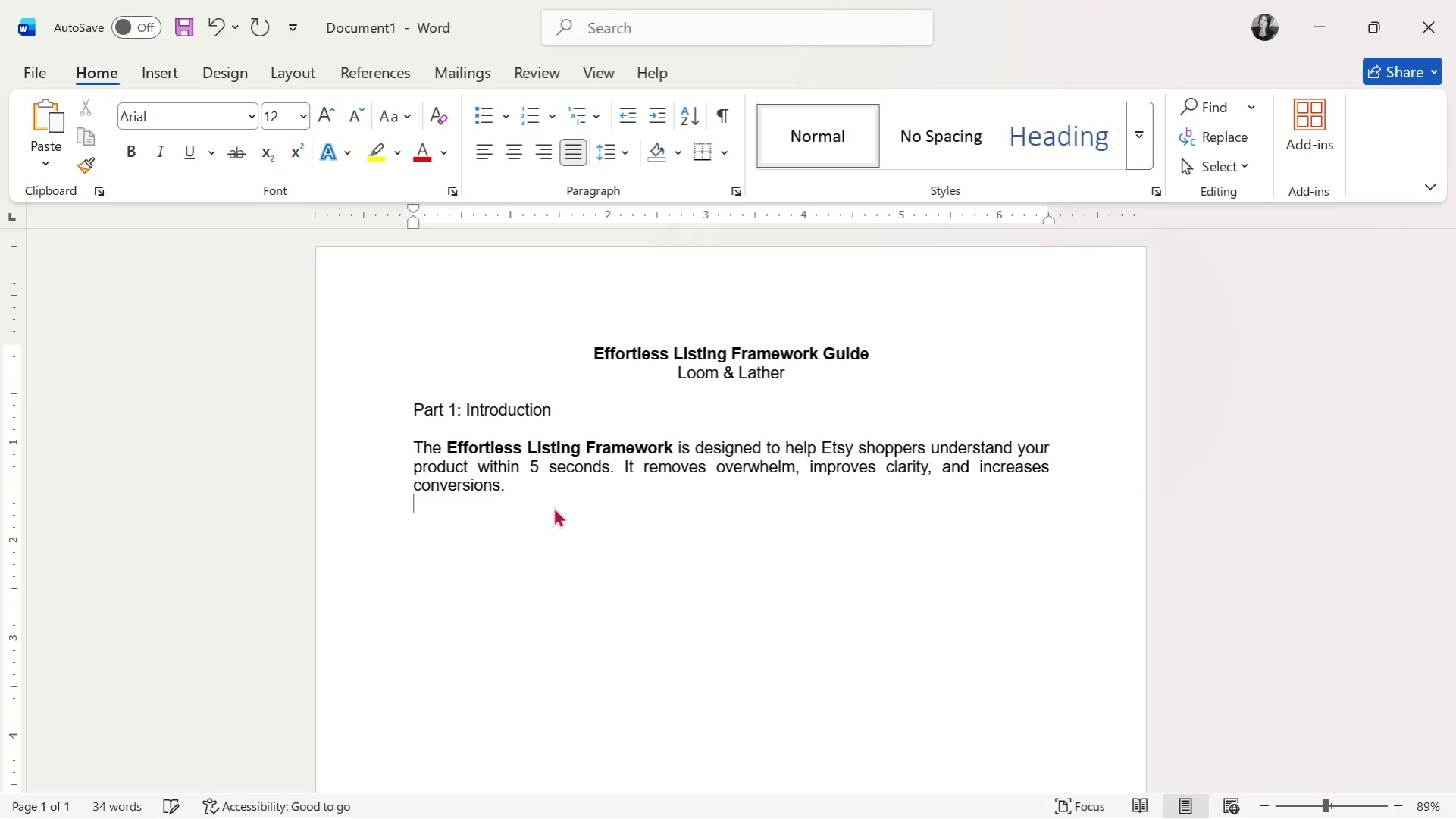 
key(Enter)
 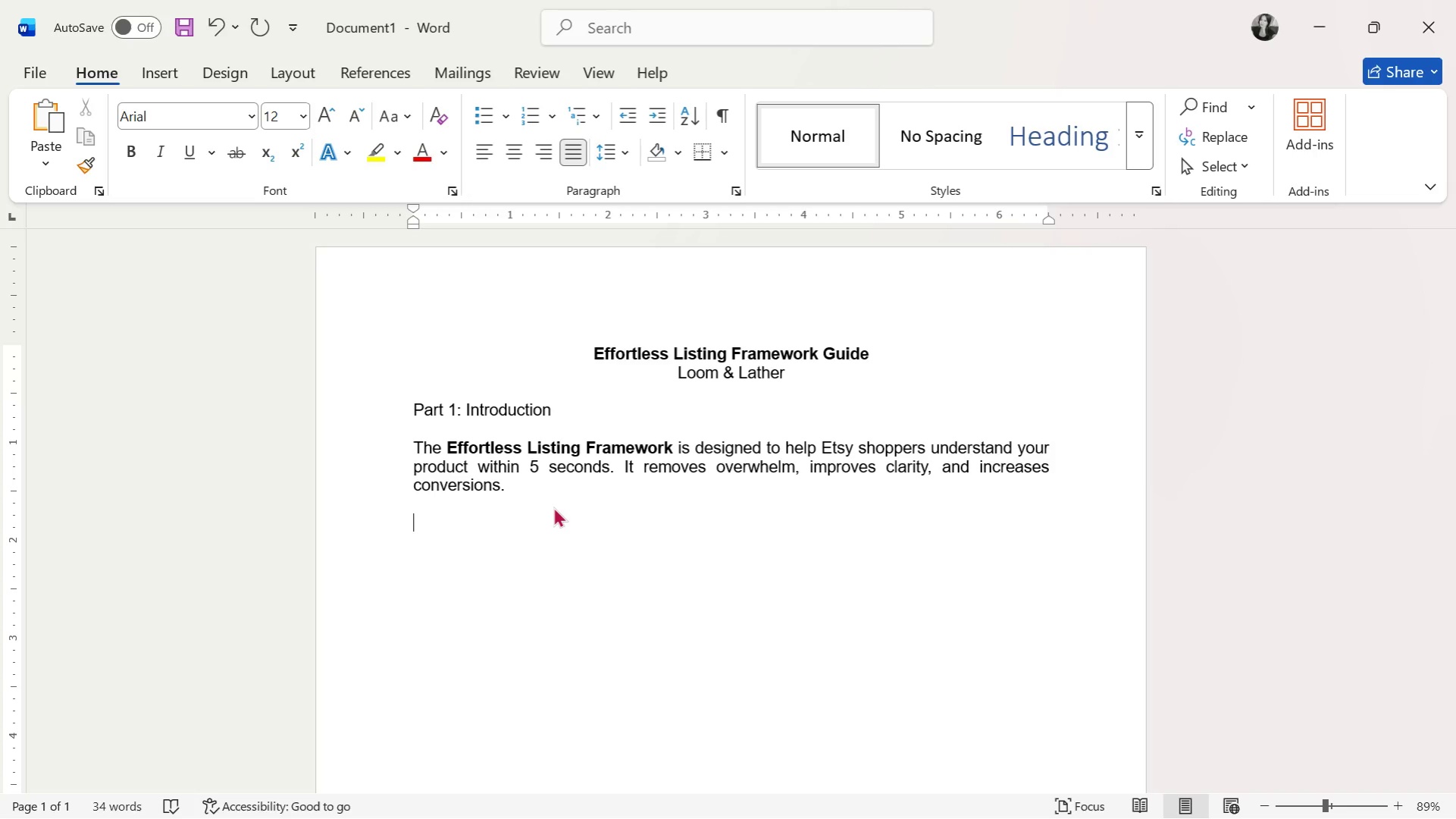 
wait(65.36)
 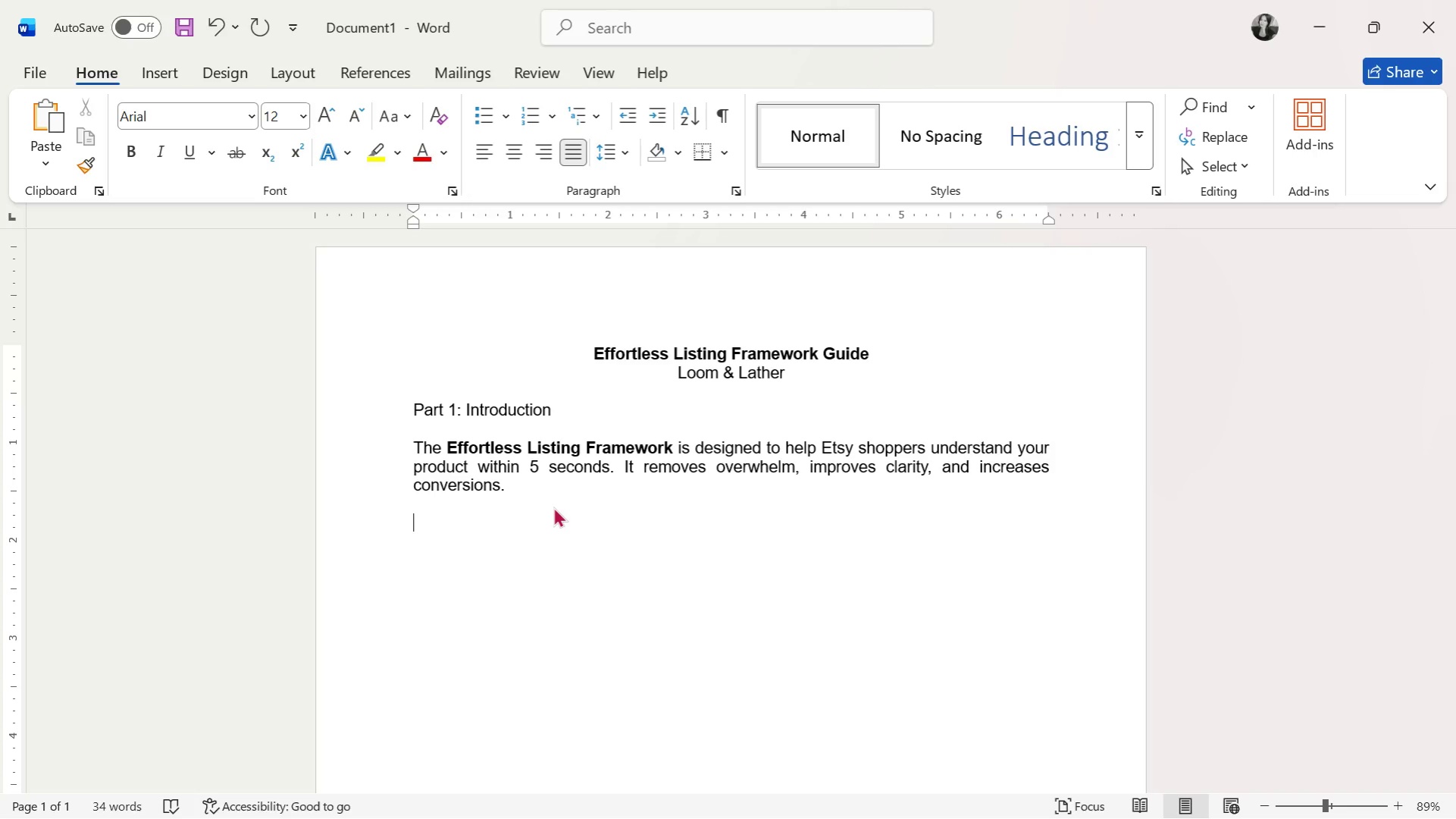 
key(Shift+P)
 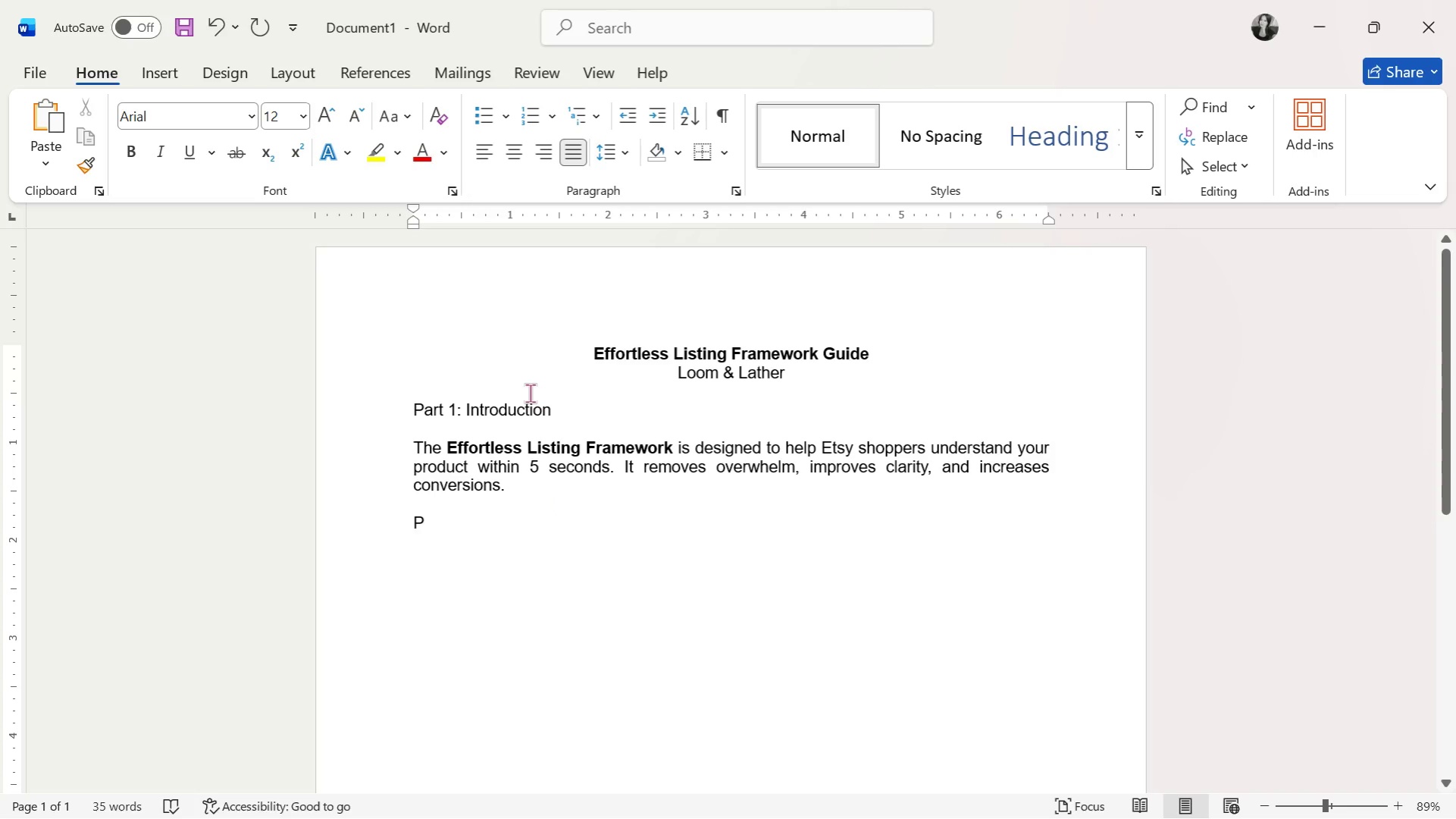 
left_click_drag(start_coordinate=[564, 410], to_coordinate=[400, 410])
 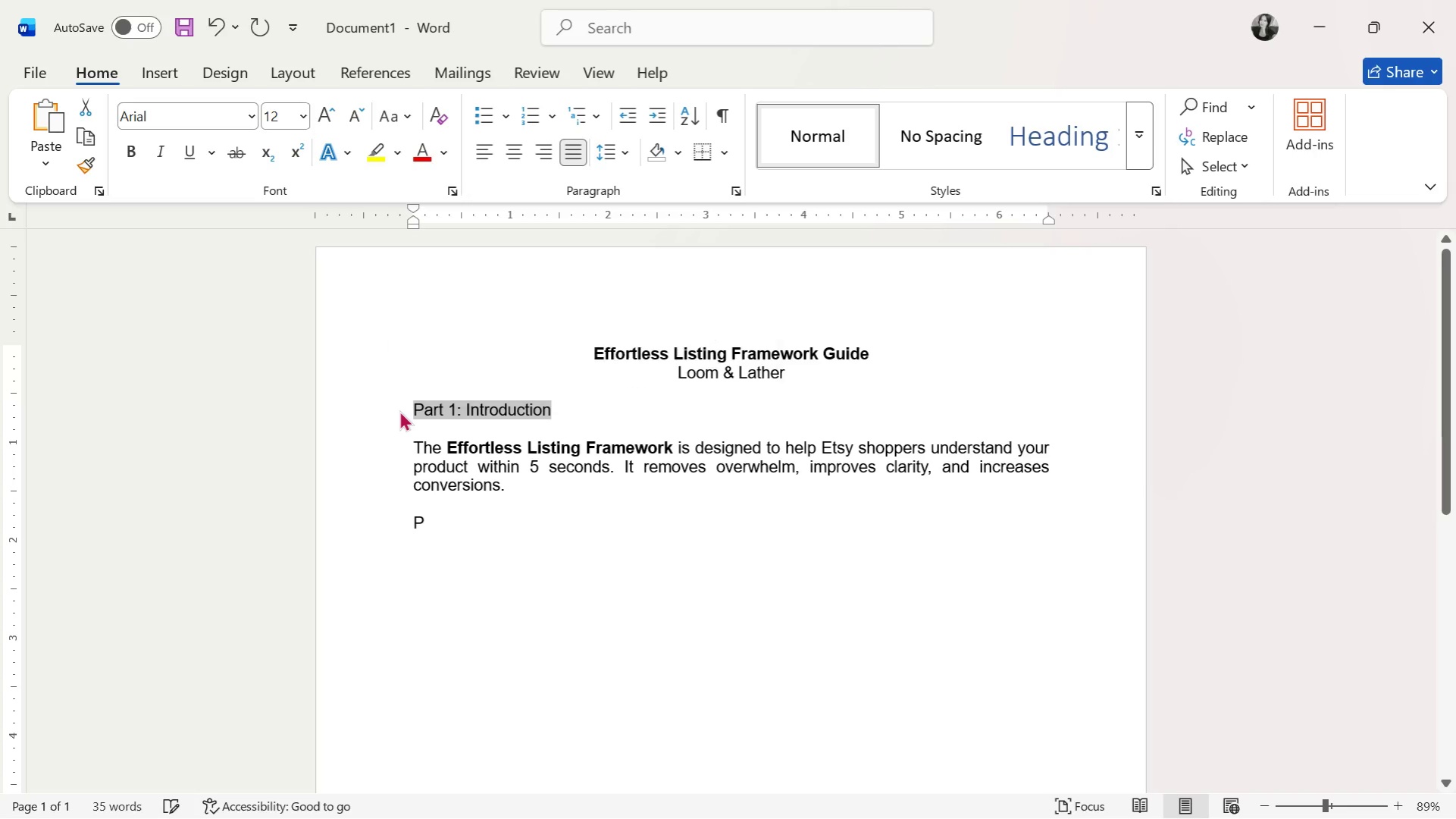 
key(Control+B)
 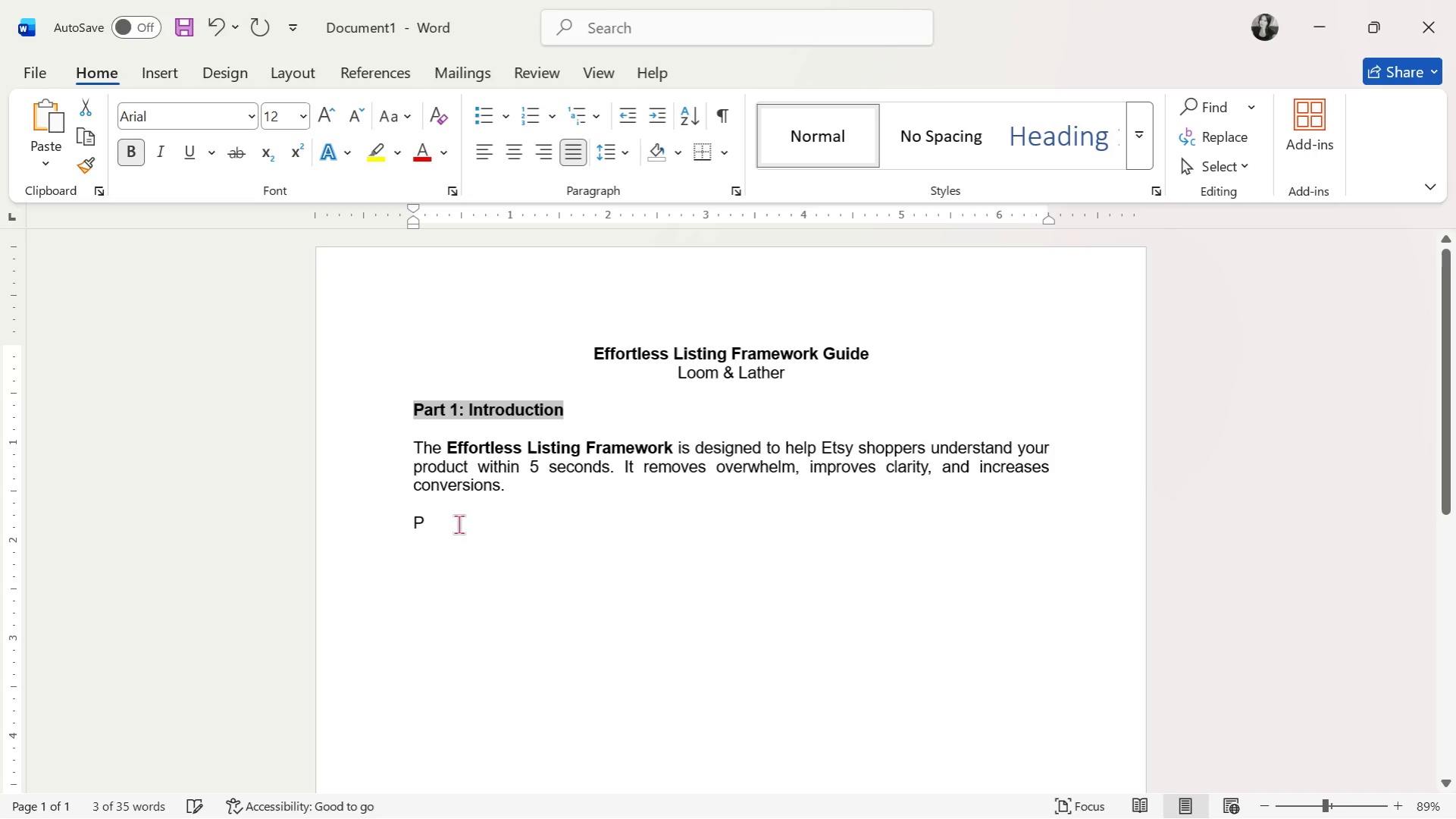 
left_click([459, 525])
 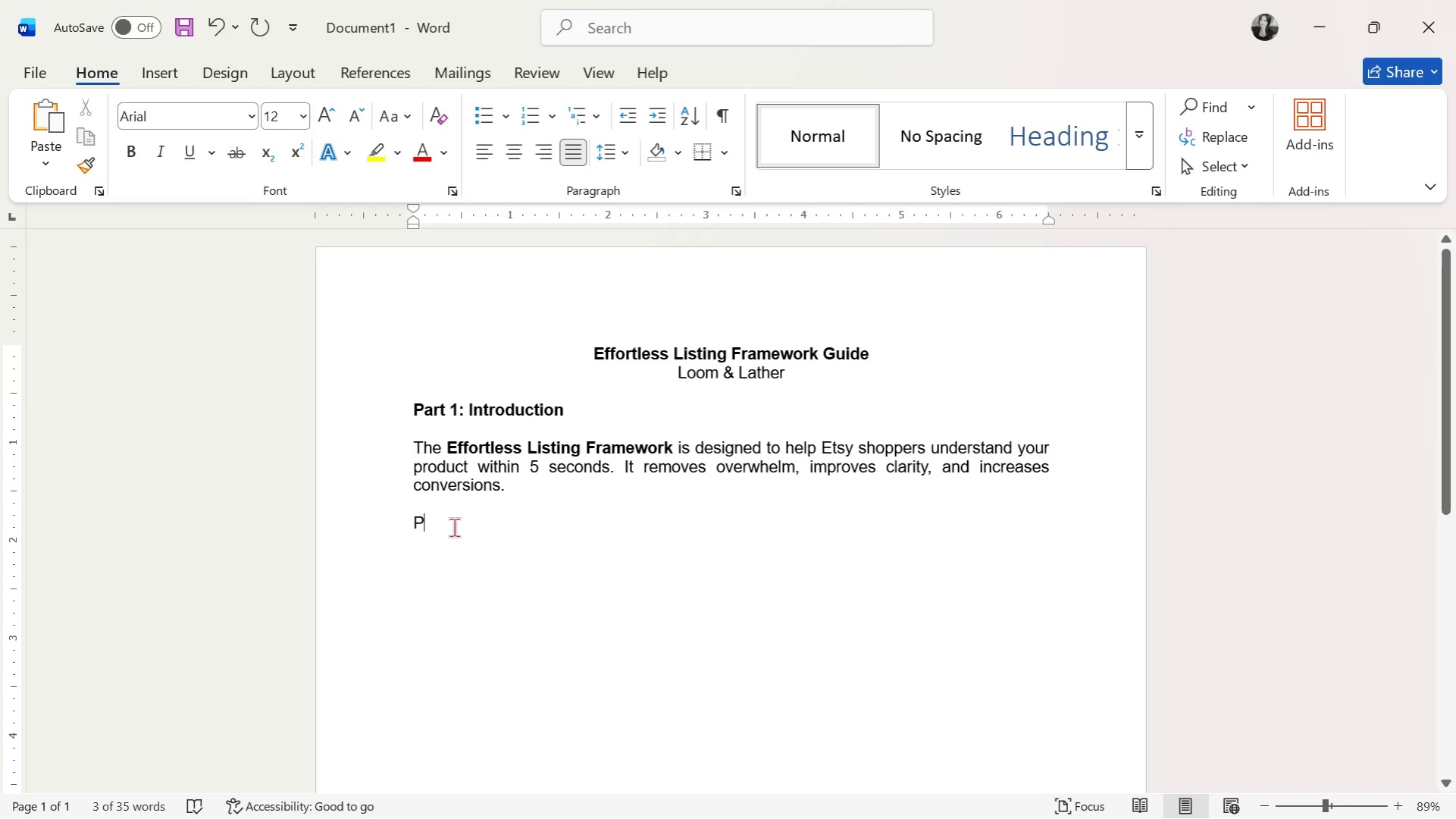 
left_click_drag(start_coordinate=[459, 525], to_coordinate=[405, 541])
 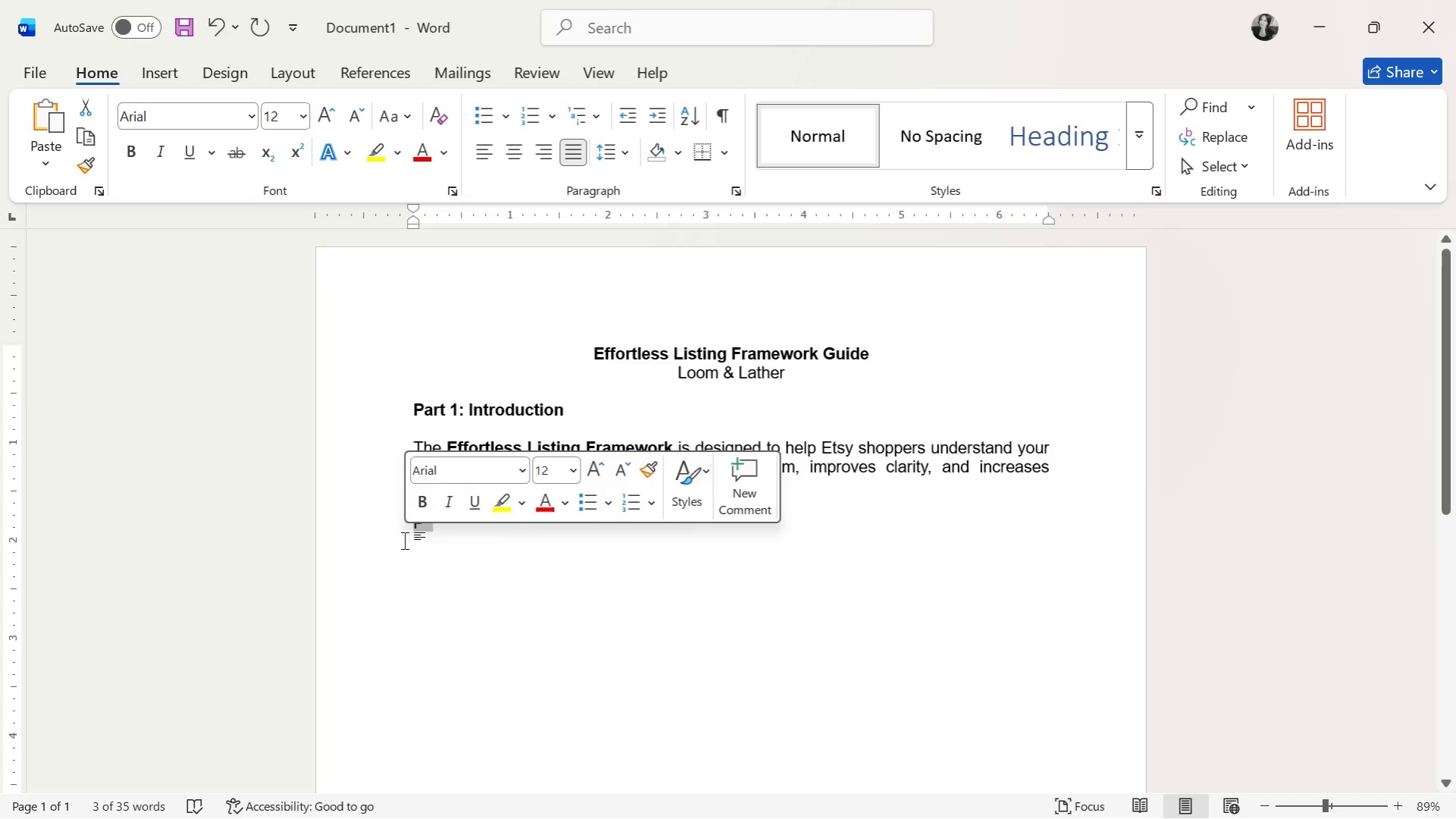 
key(Control+ControlLeft)
 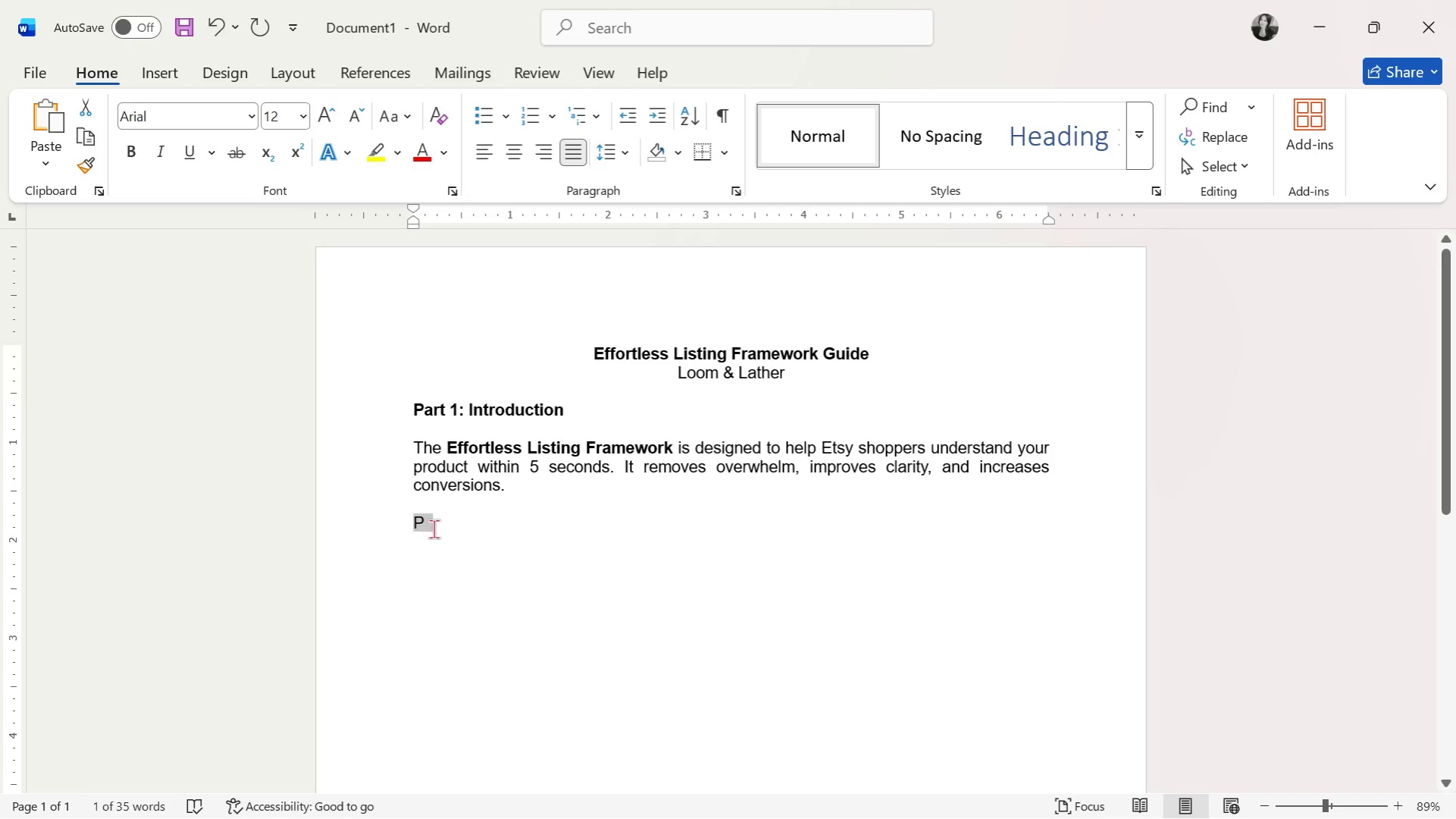 
left_click([452, 522])
 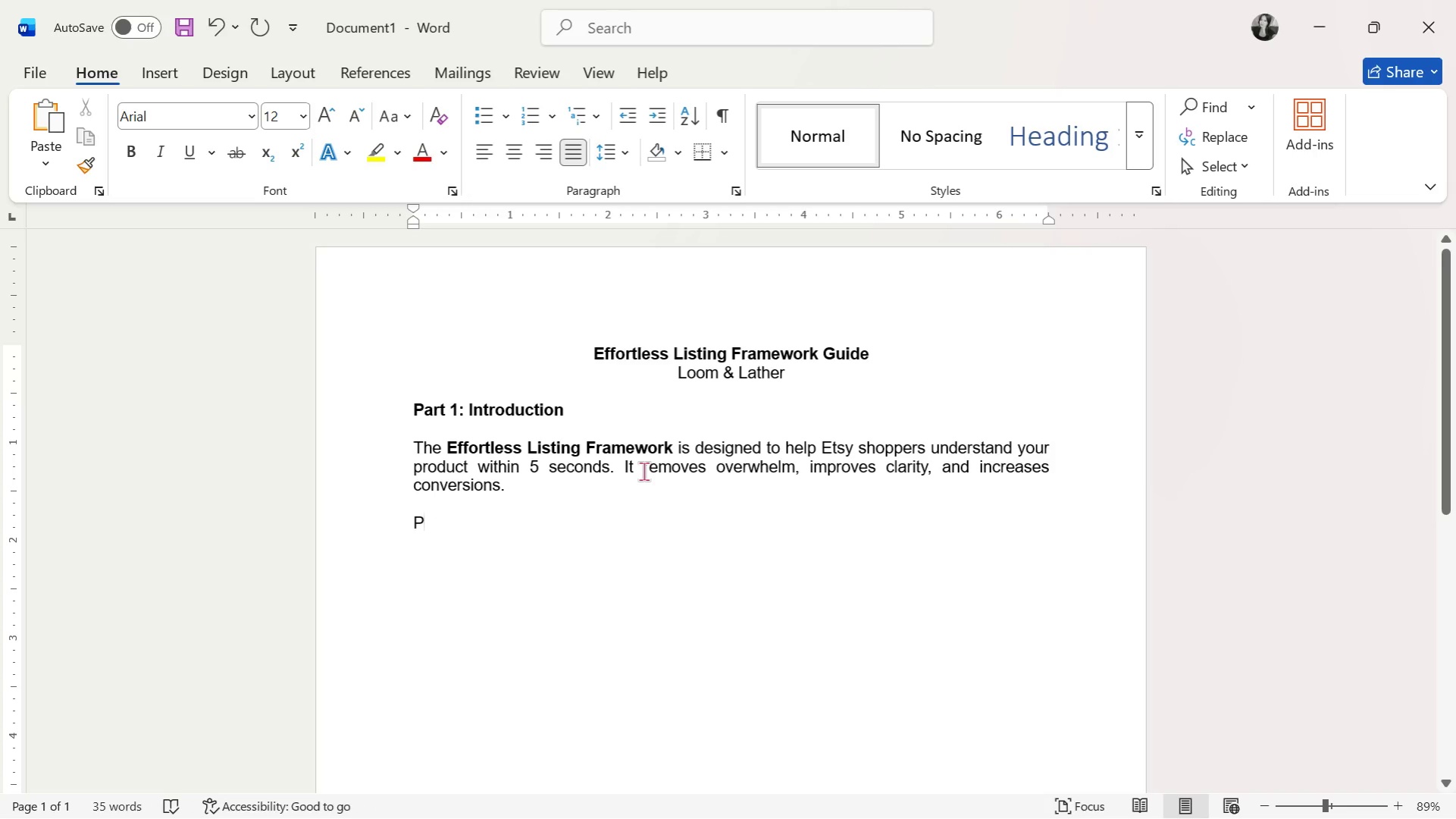 
type(art 3)
key(Backspace)
type(2: The Effortless)
 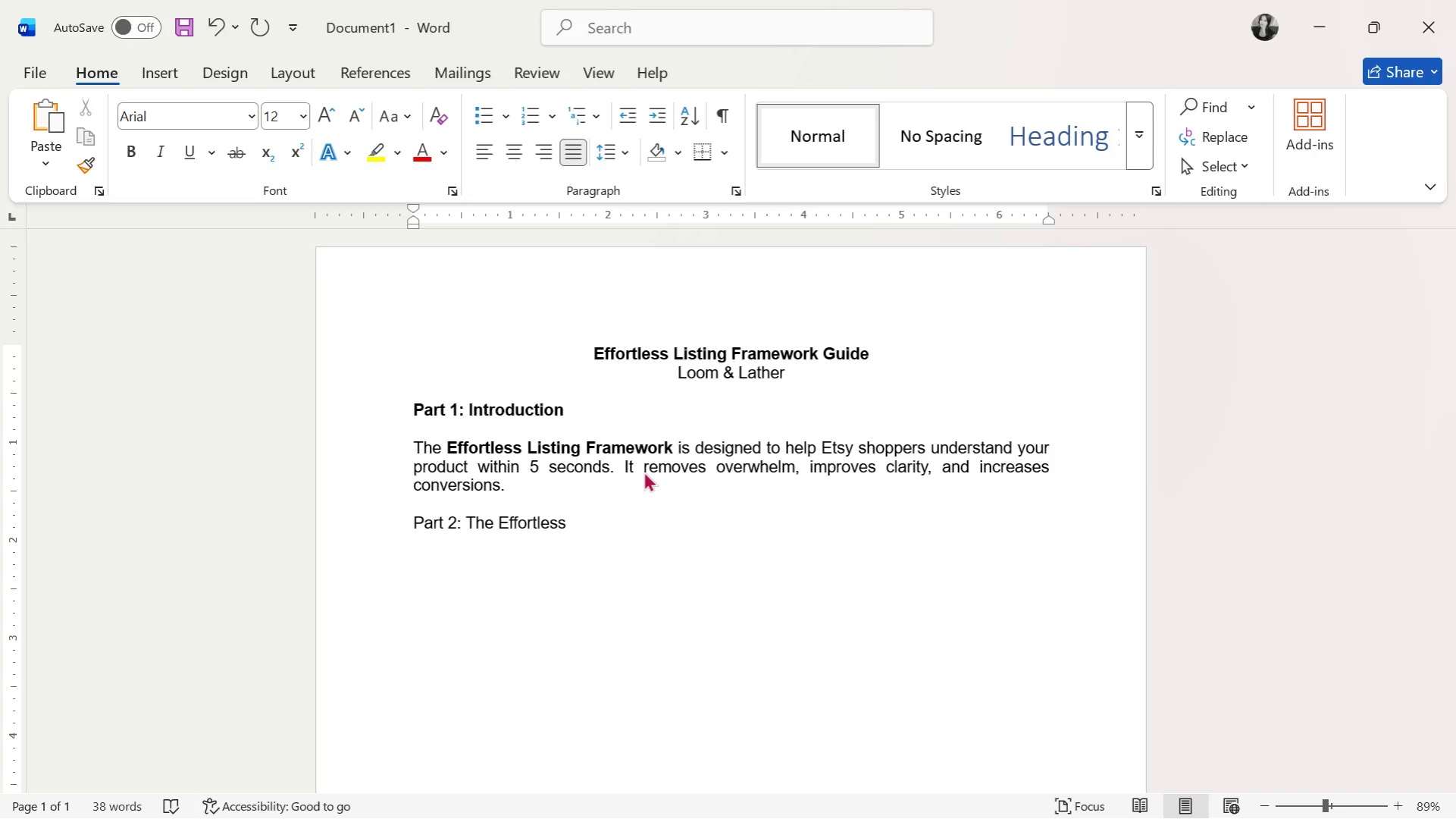 
wait(10.45)
 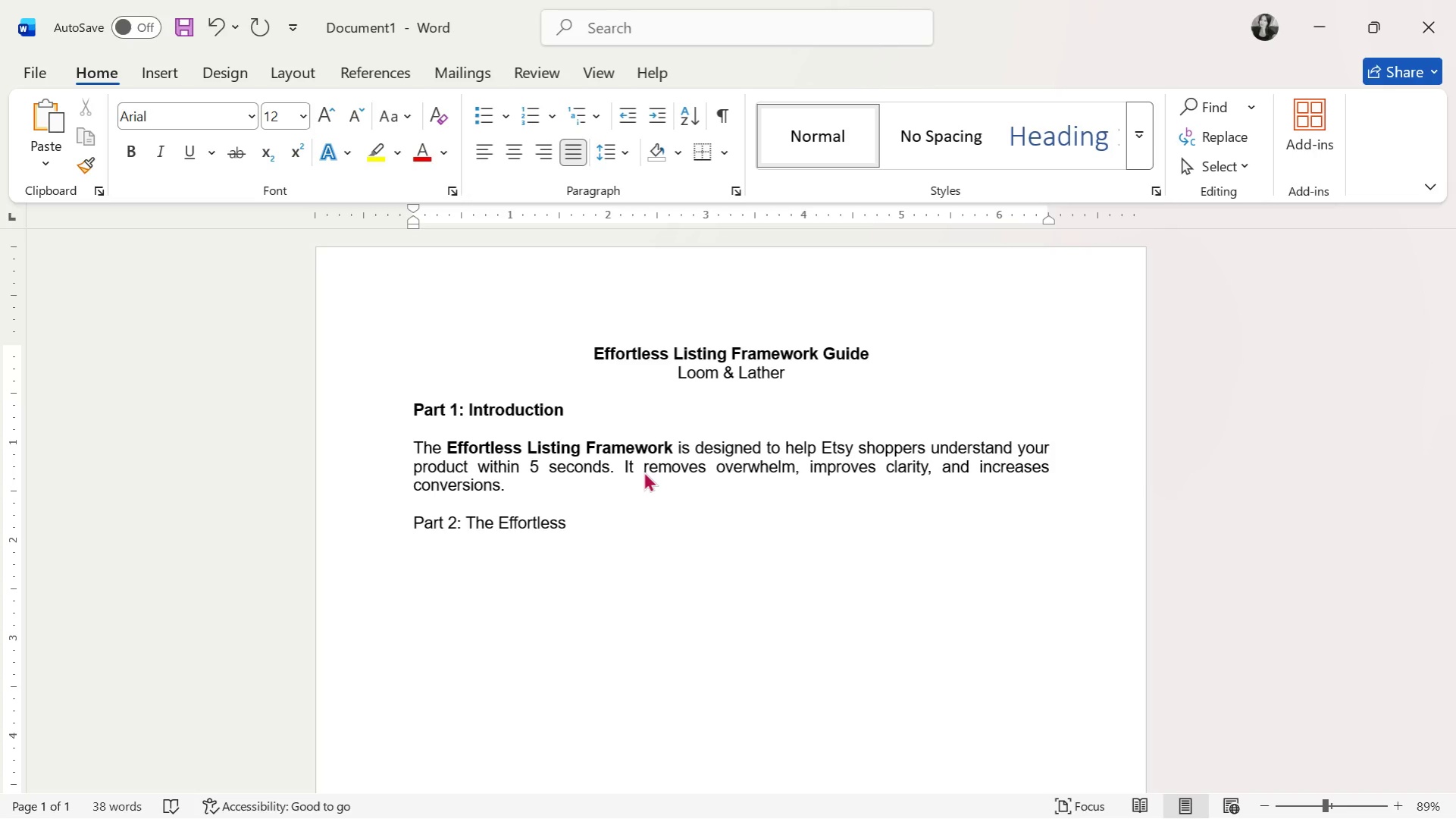 
type( Listing Structure )
 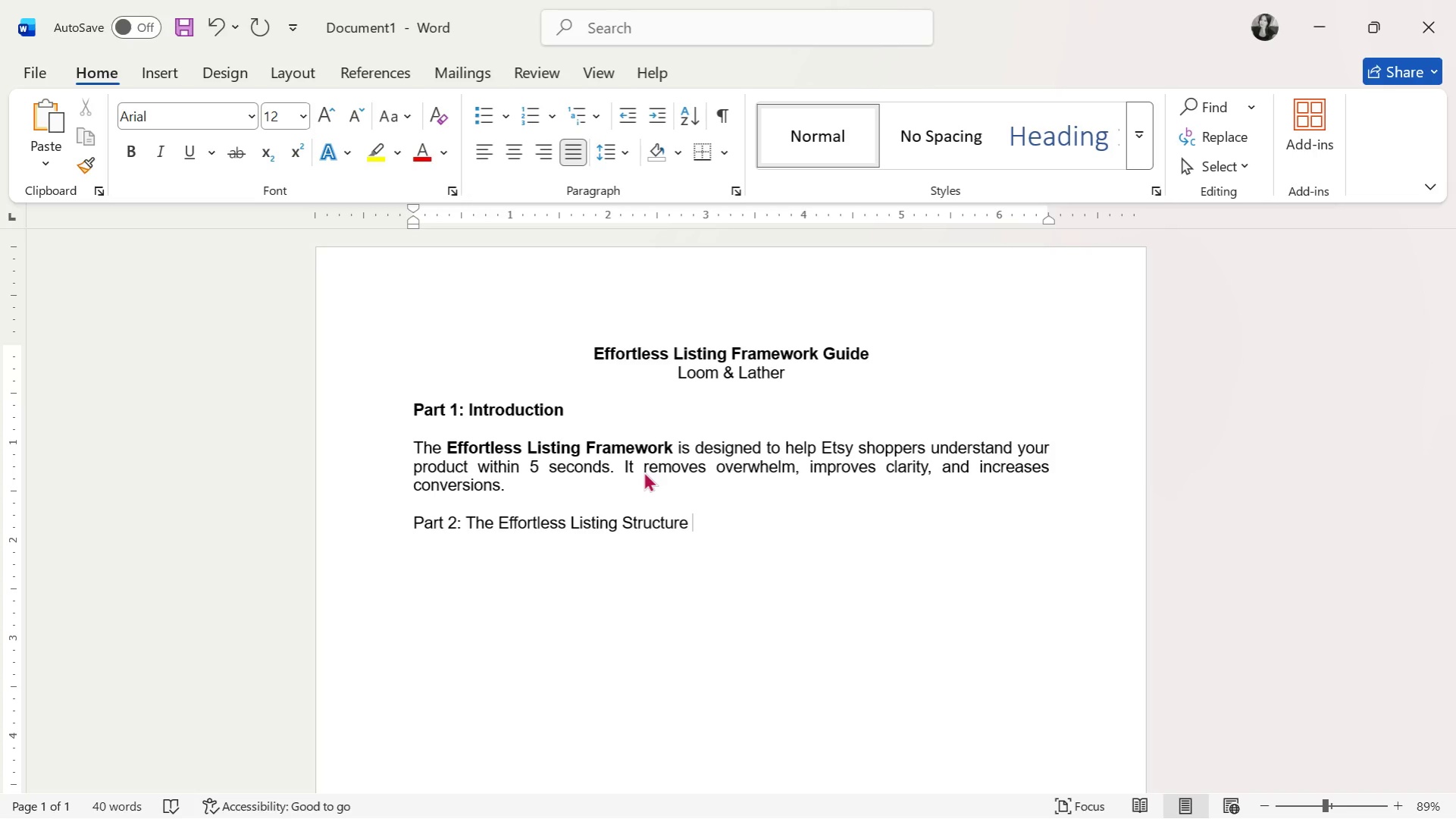 
type(Template)
 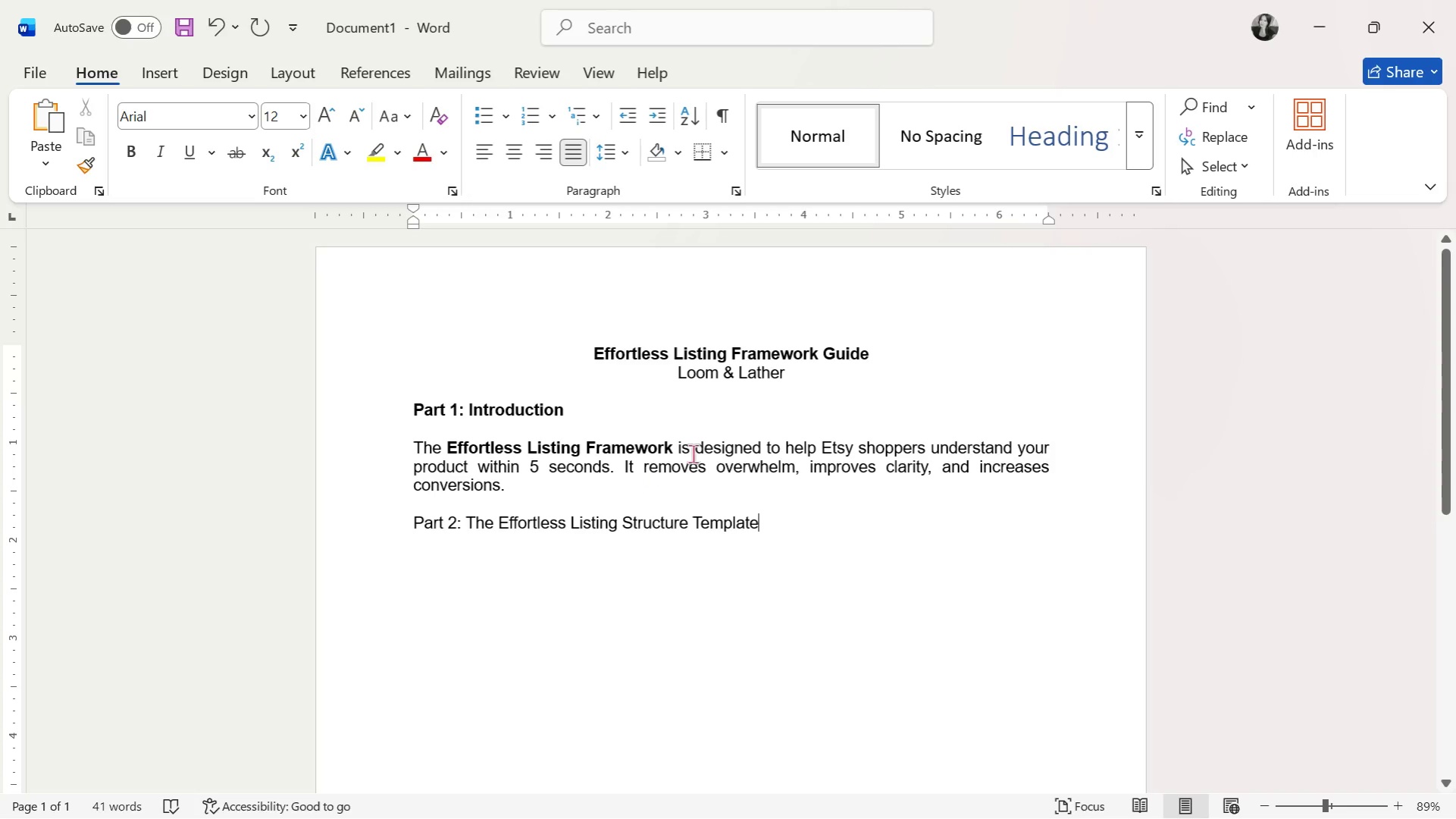 
wait(6.33)
 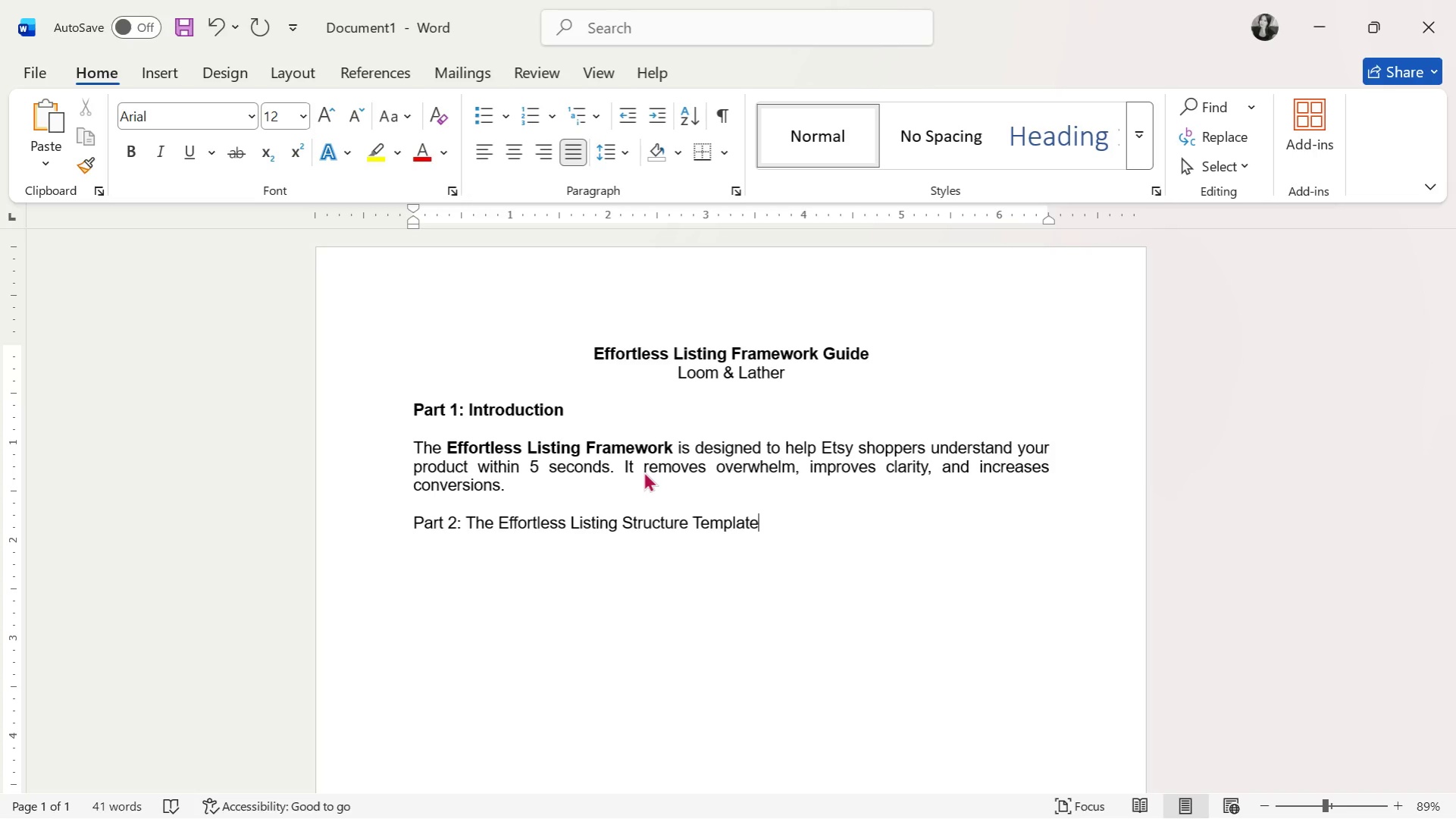 
left_click_drag(start_coordinate=[790, 512], to_coordinate=[425, 548])
 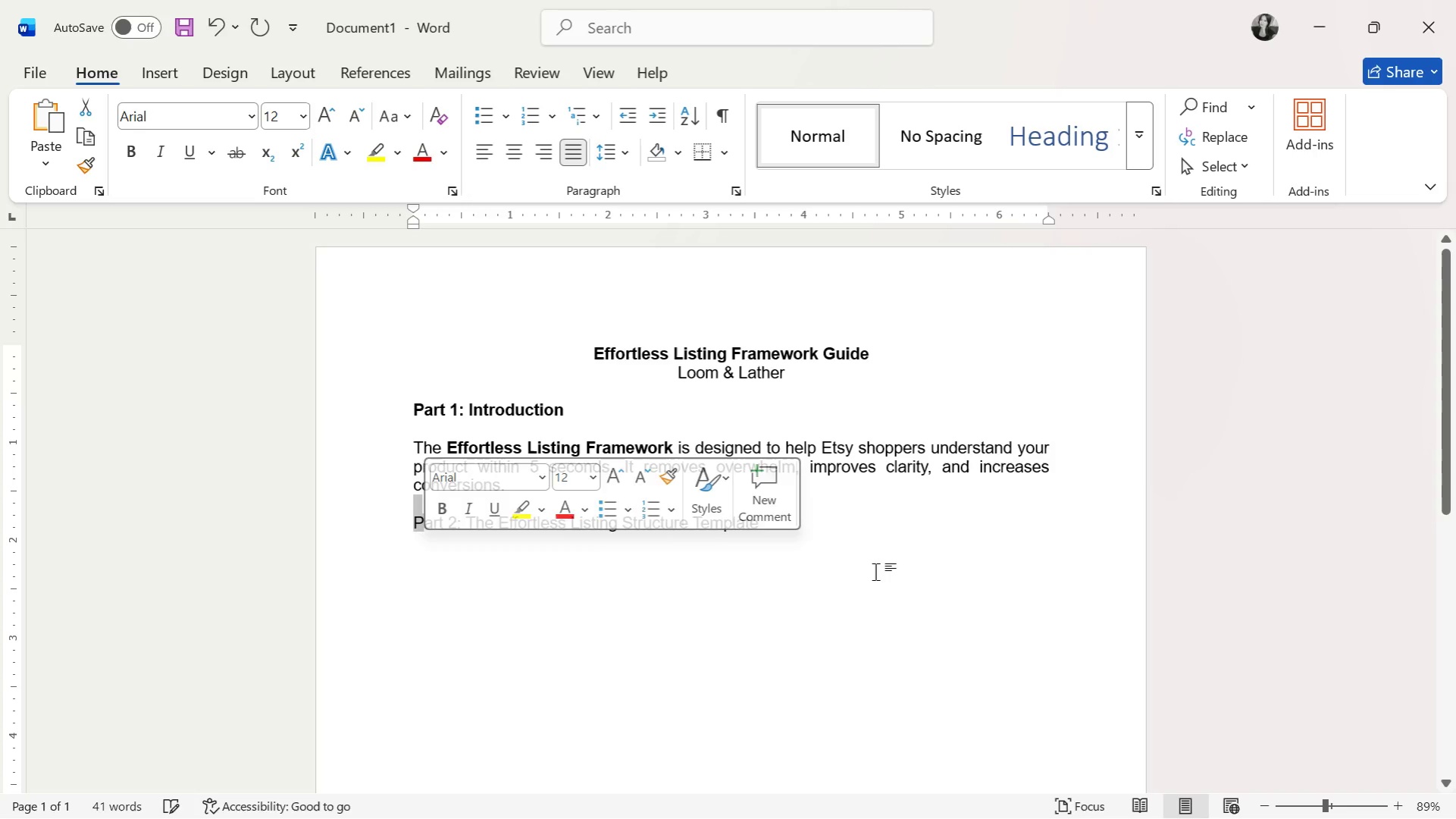 
left_click([875, 572])
 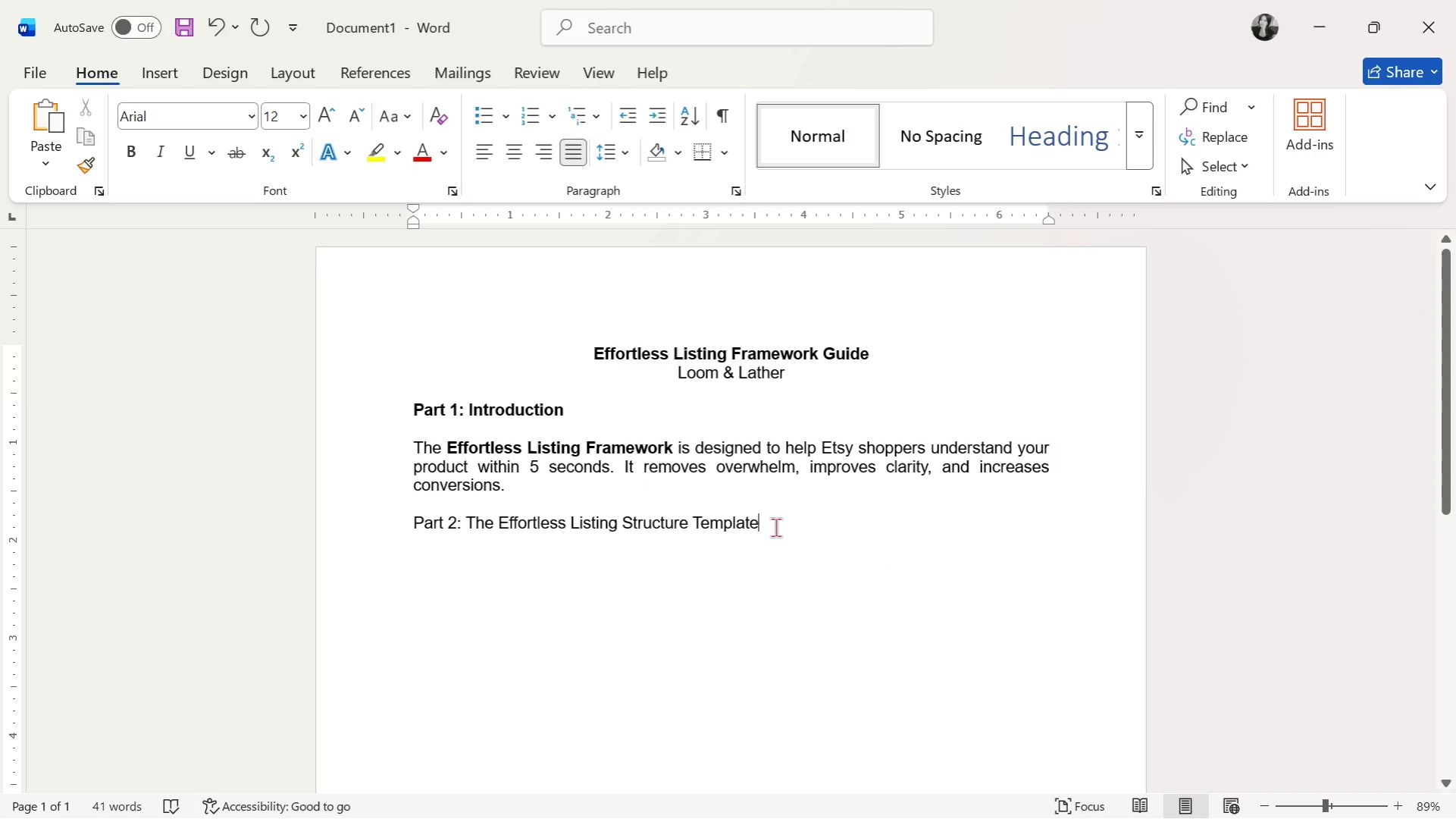 
left_click_drag(start_coordinate=[769, 522], to_coordinate=[395, 518])
 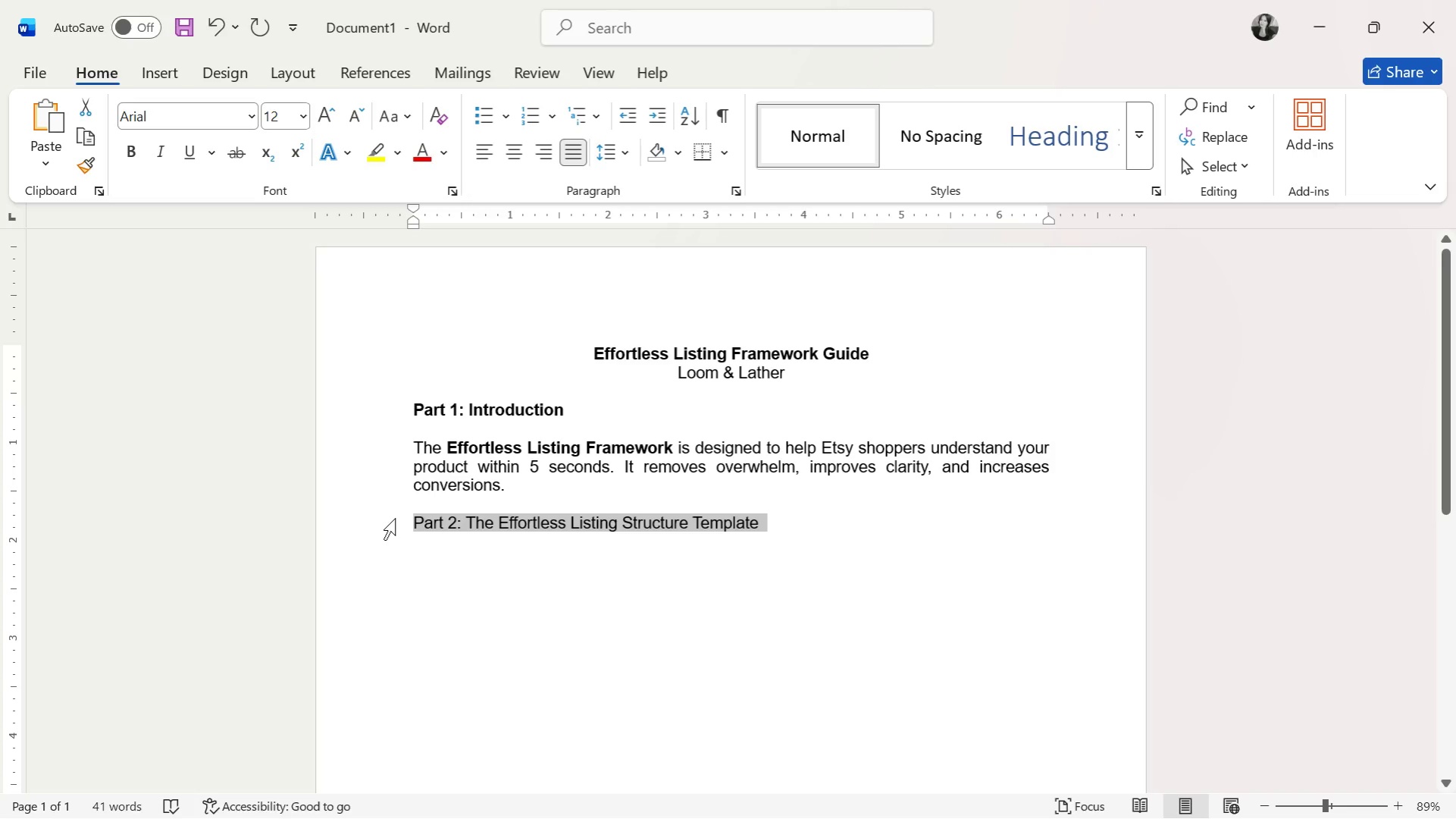 
key(Control+B)
 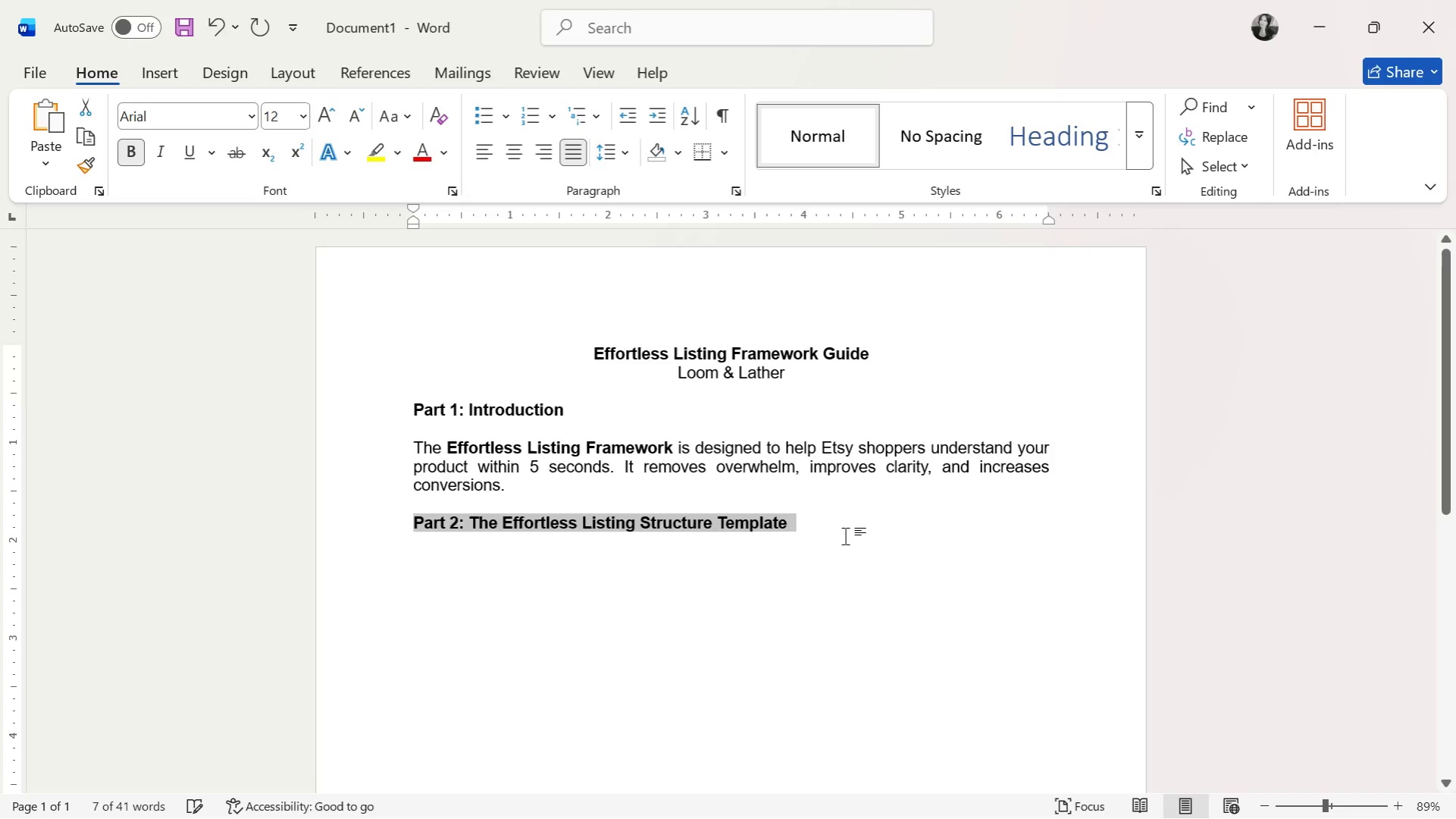 
left_click([853, 525])
 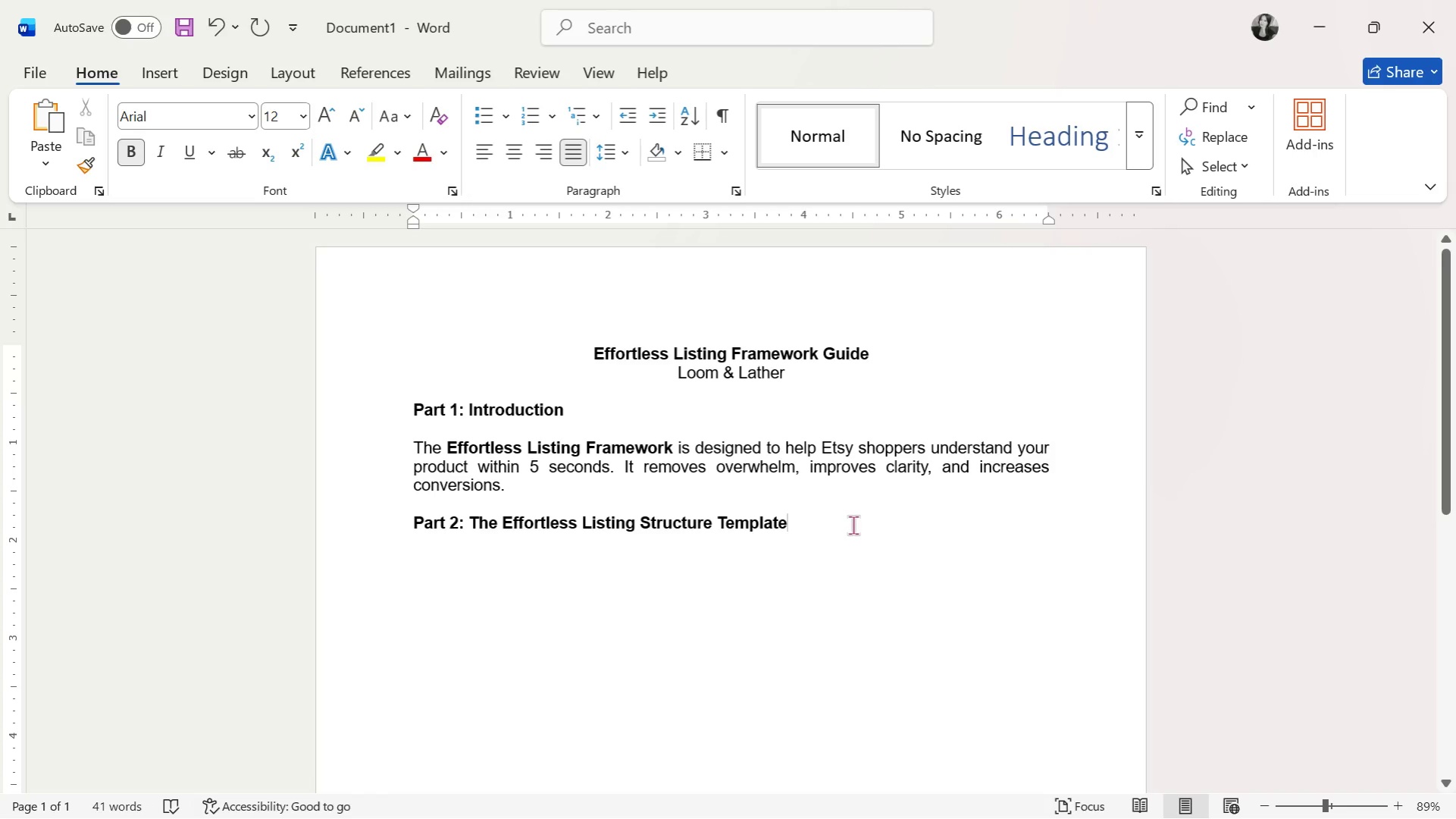 
key(Enter)
 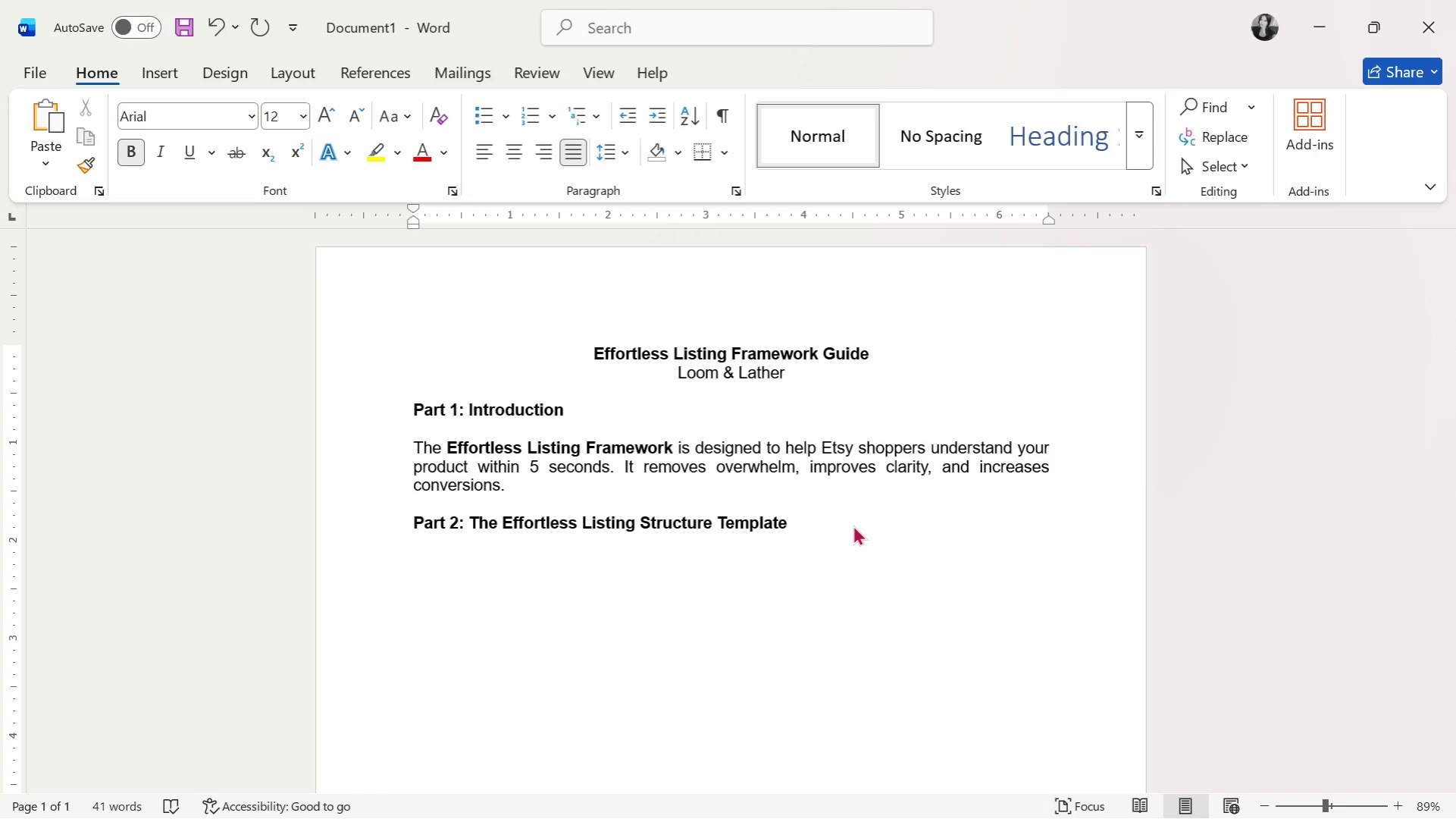 
key(Enter)
 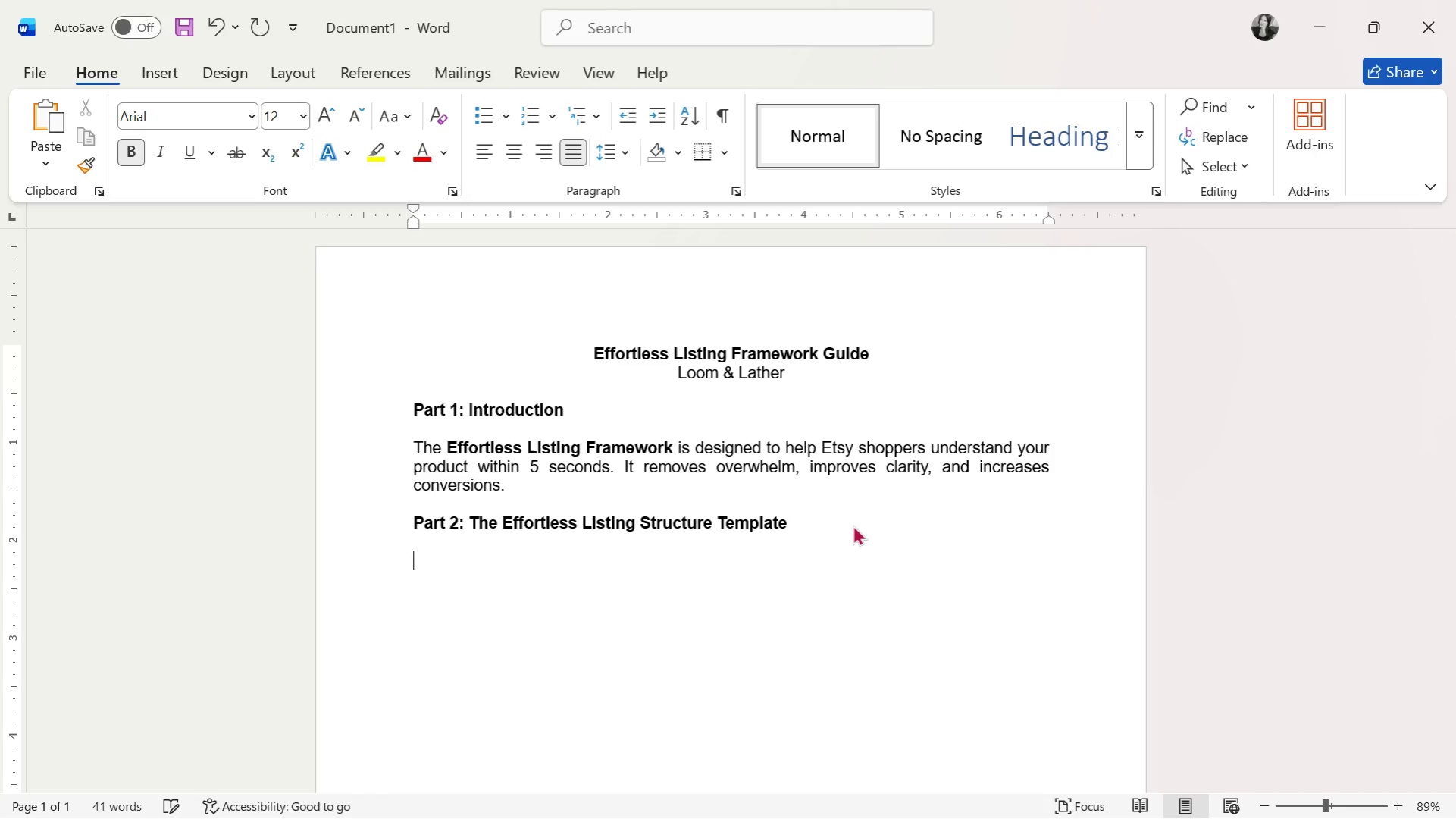 
key(Shift+ShiftLeft)
 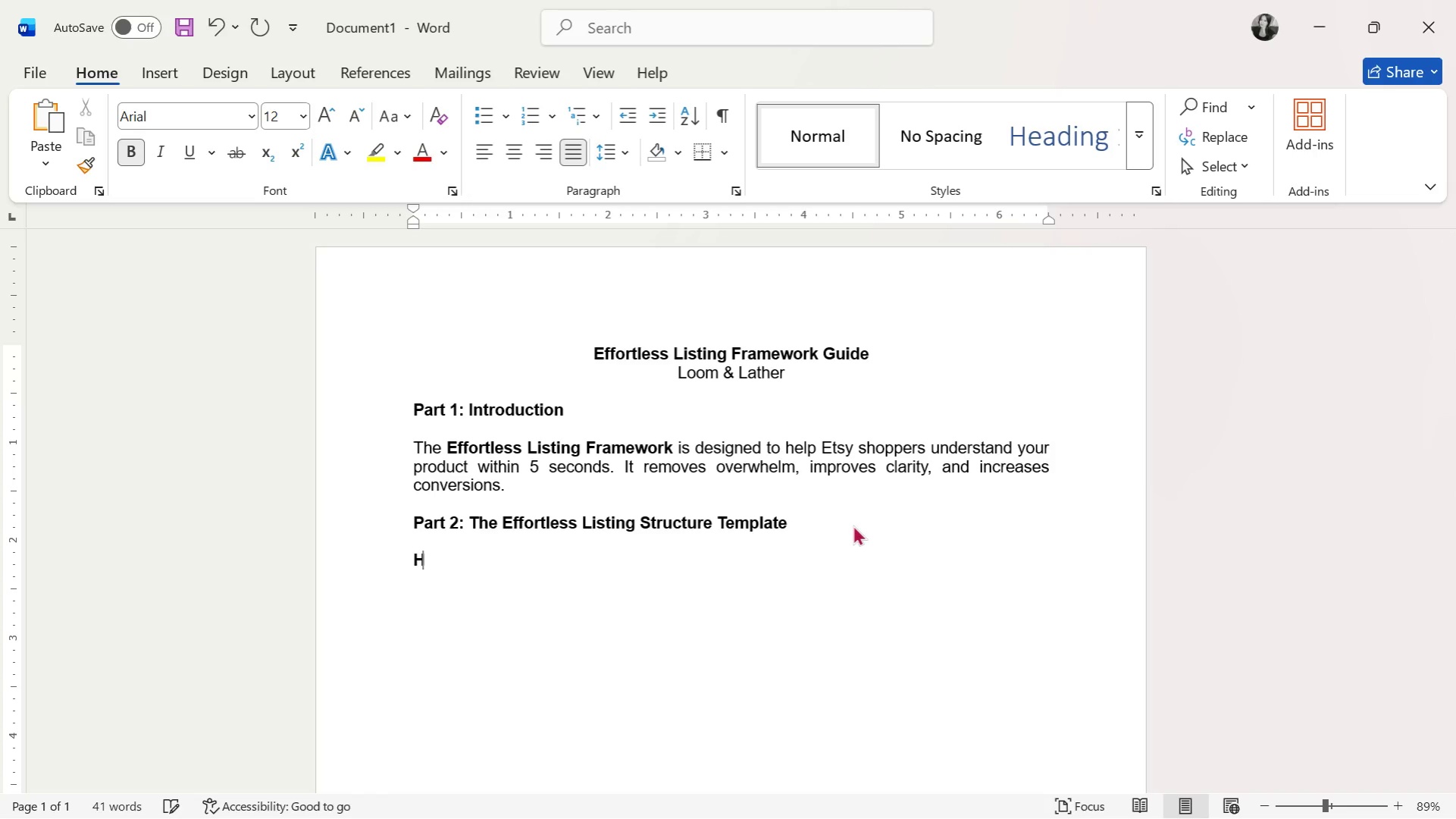 
key(Shift+H)
 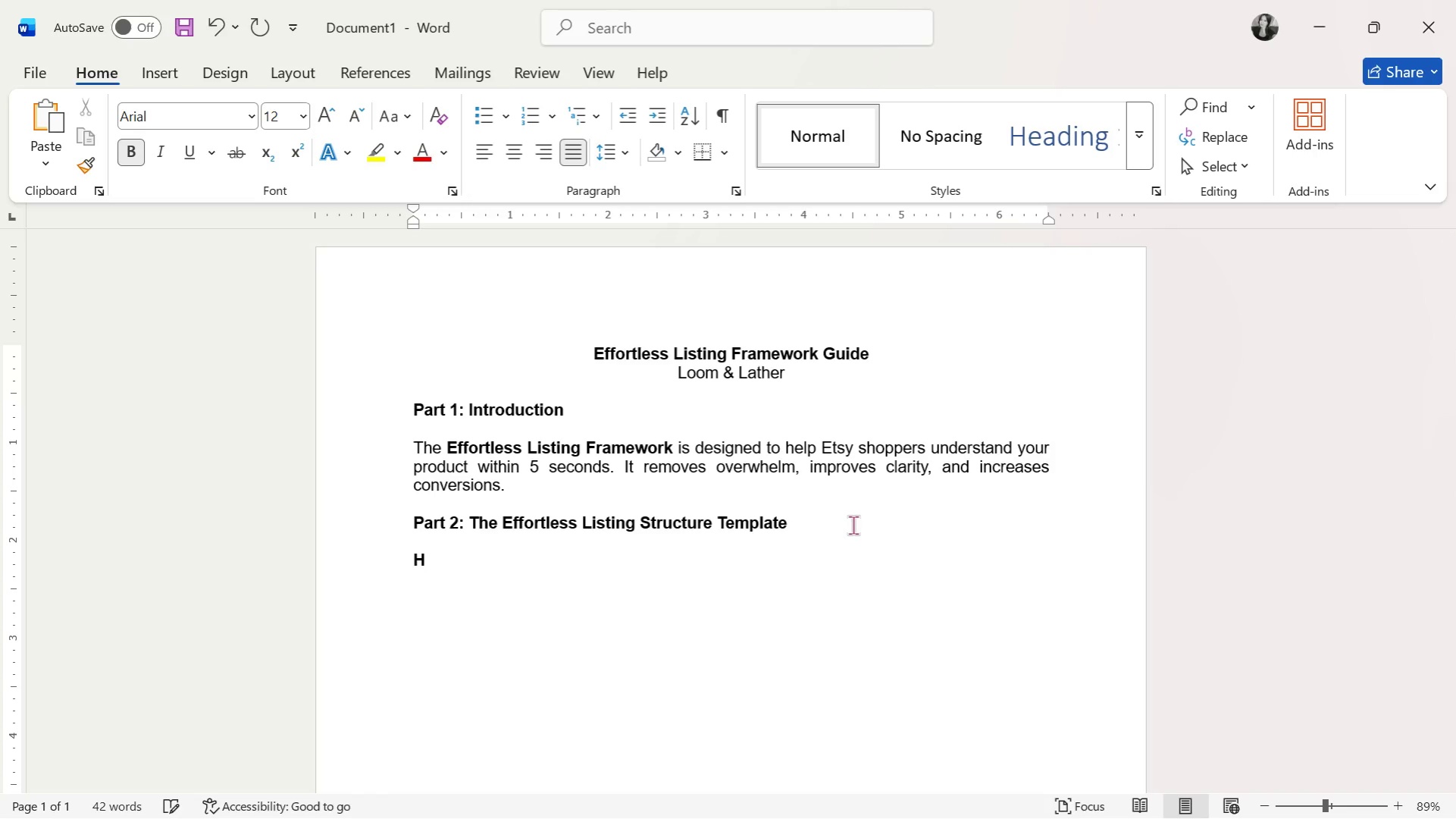 
key(Backspace)
 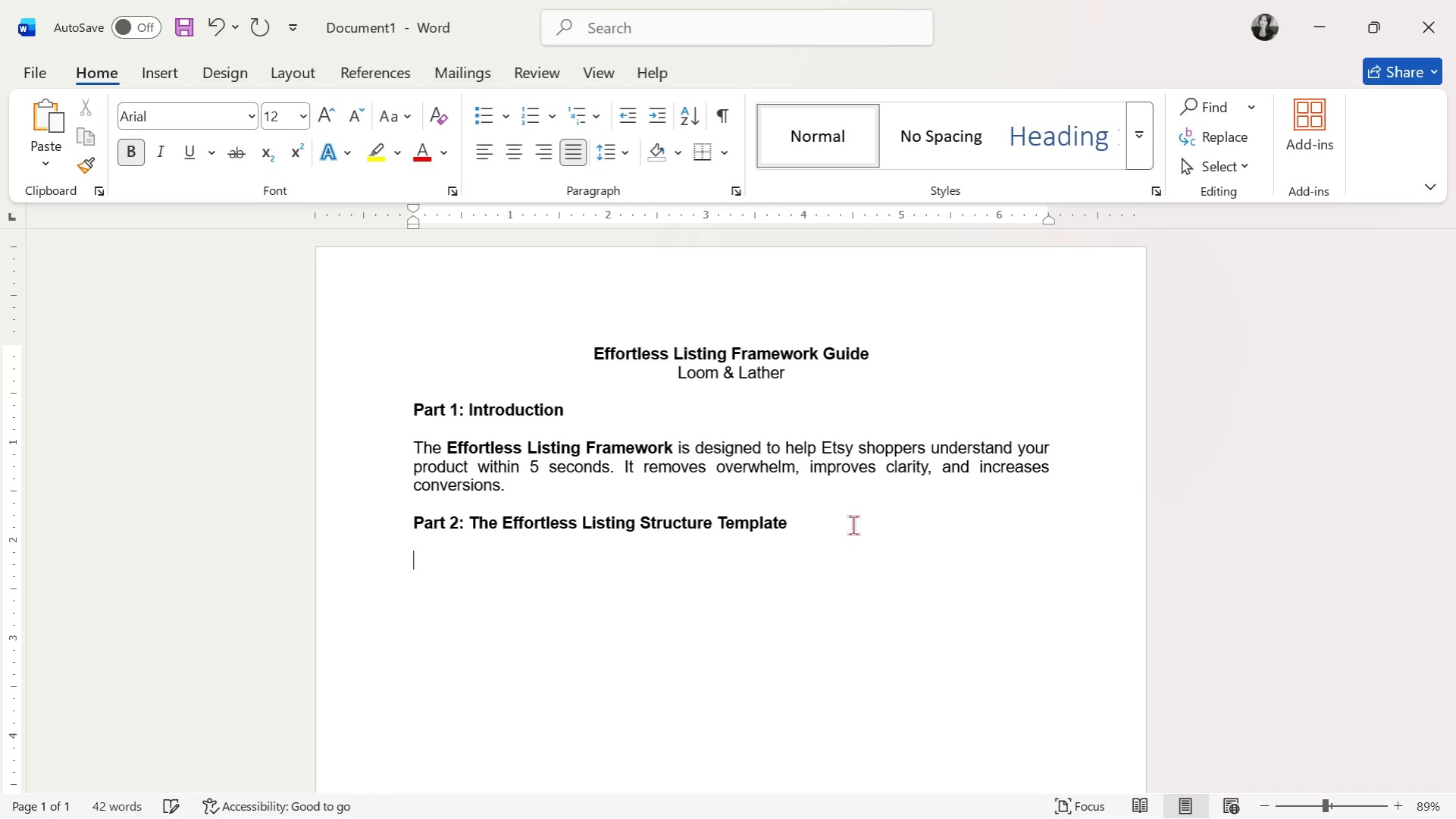 
key(Control+ControlLeft)
 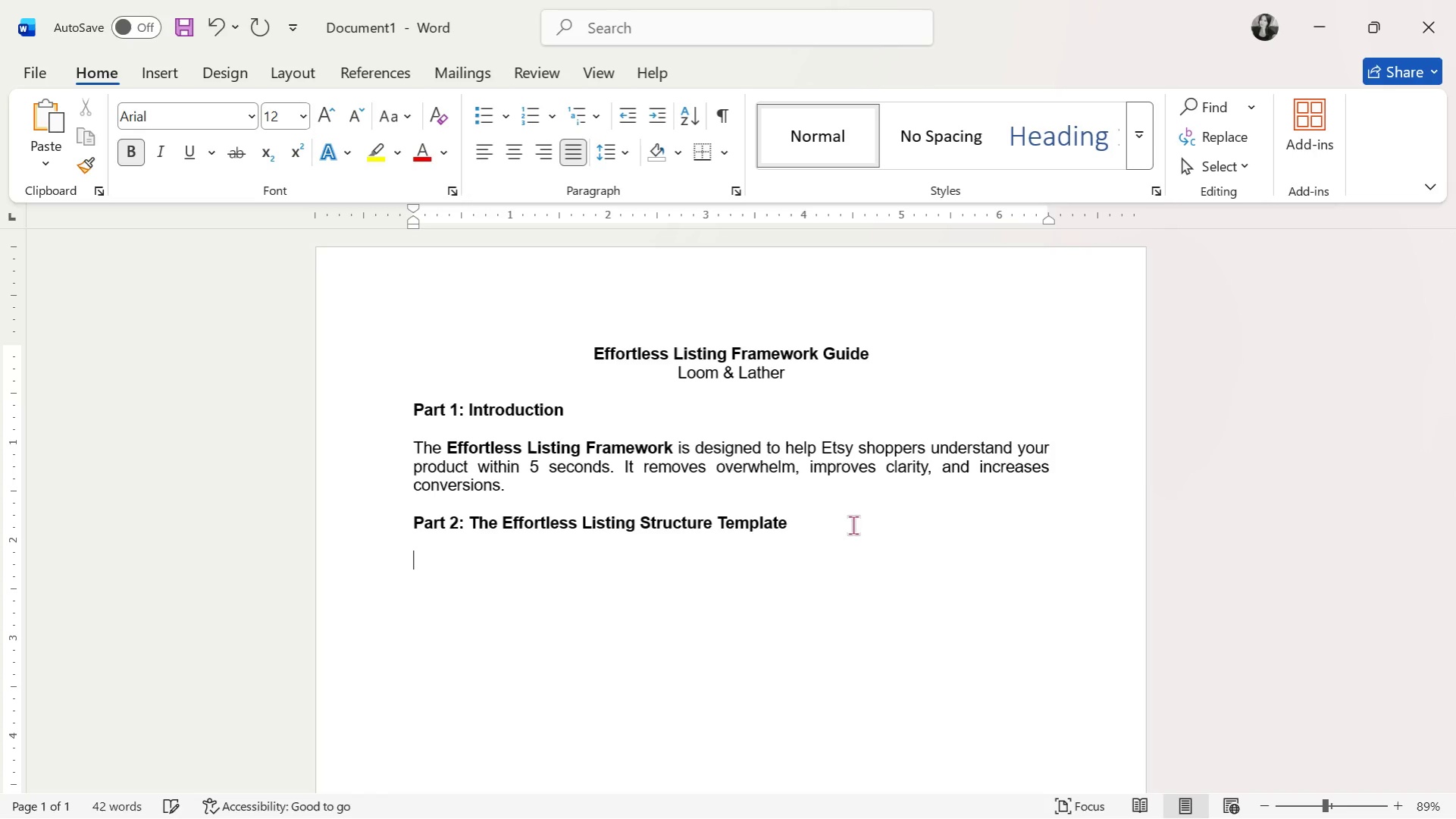 
key(Control+B)
 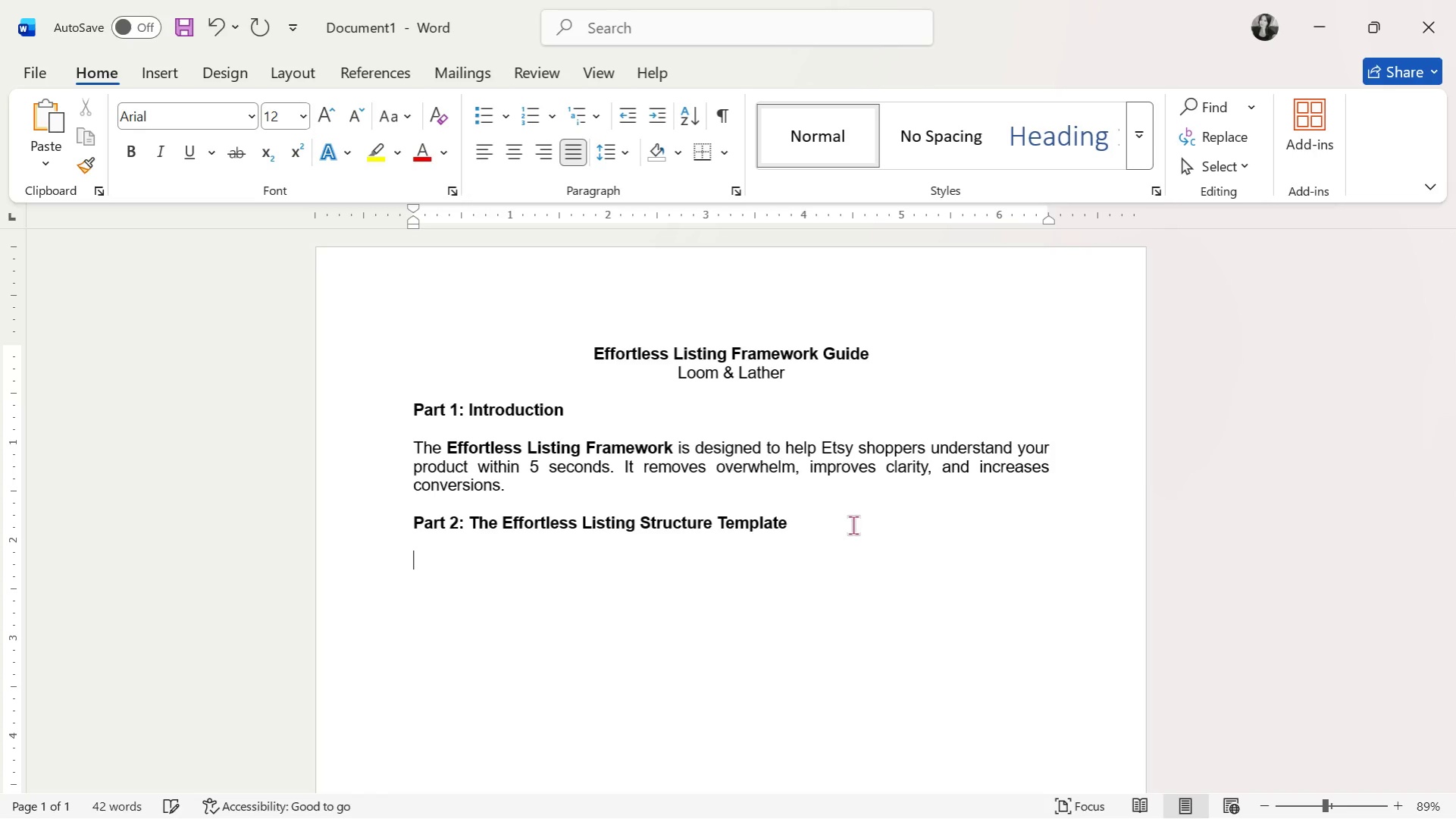 
type(Hook (1-2 lines))
 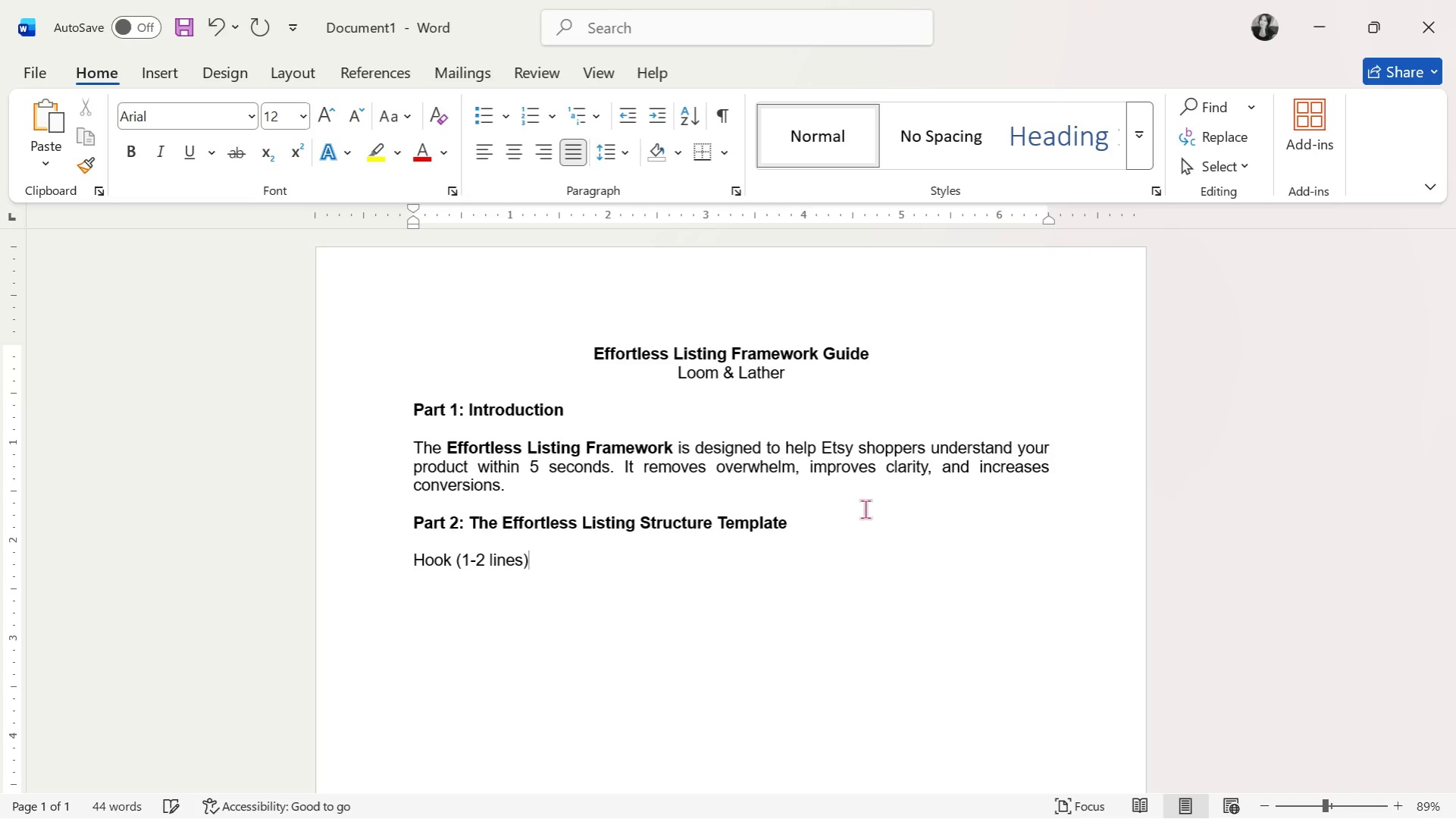 
key(Enter)
 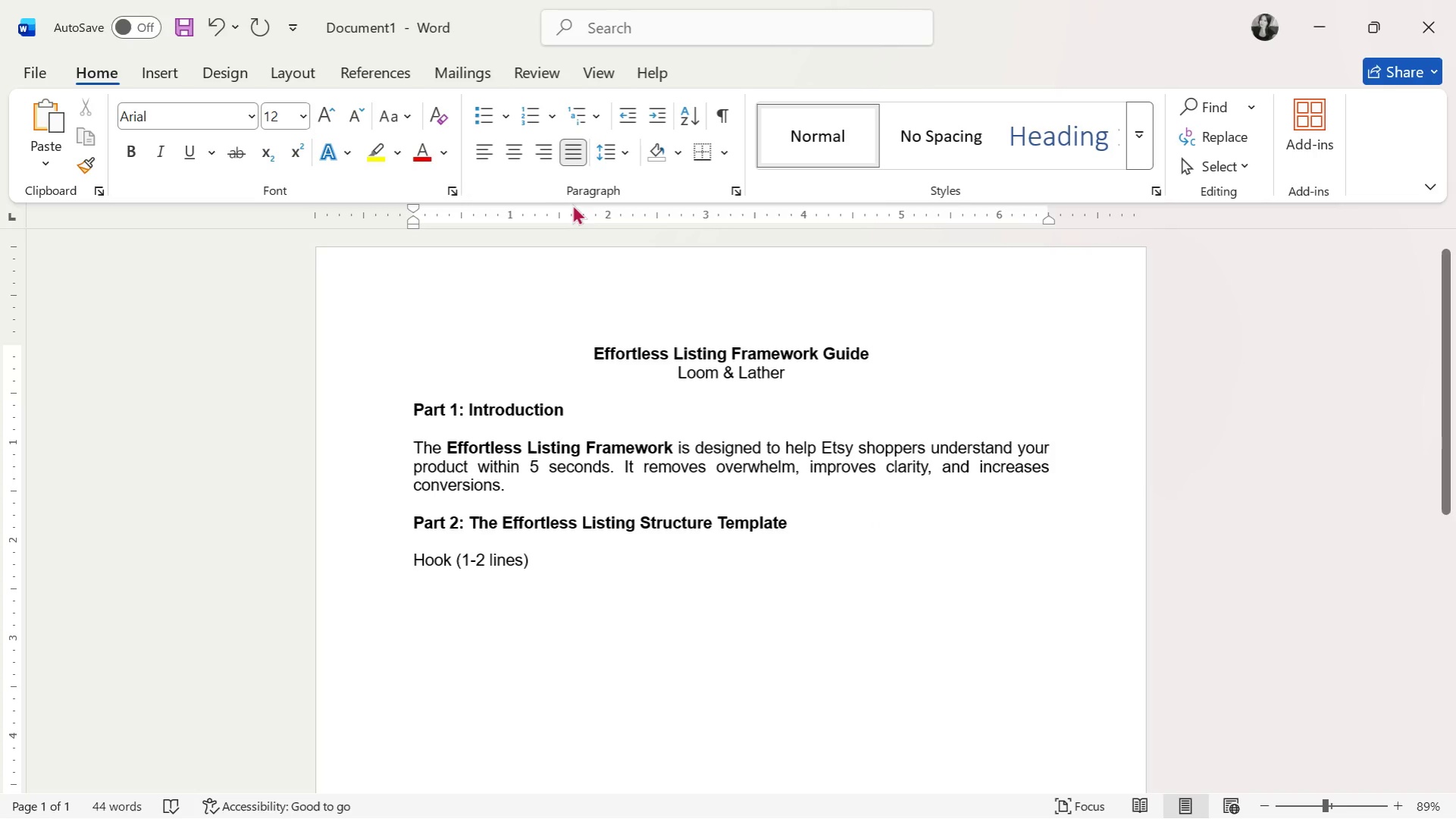 
left_click([484, 116])
 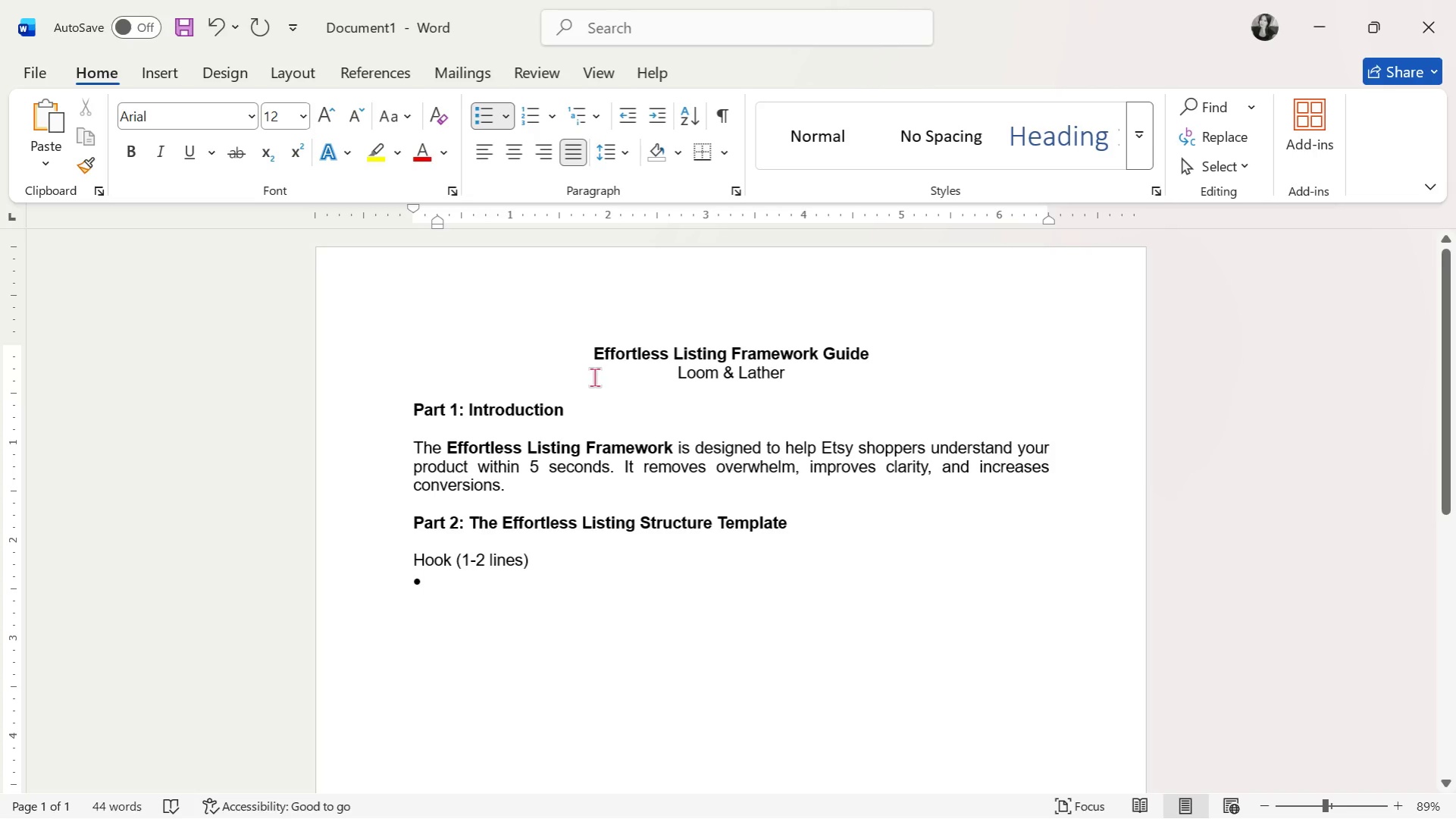 
wait(45.25)
 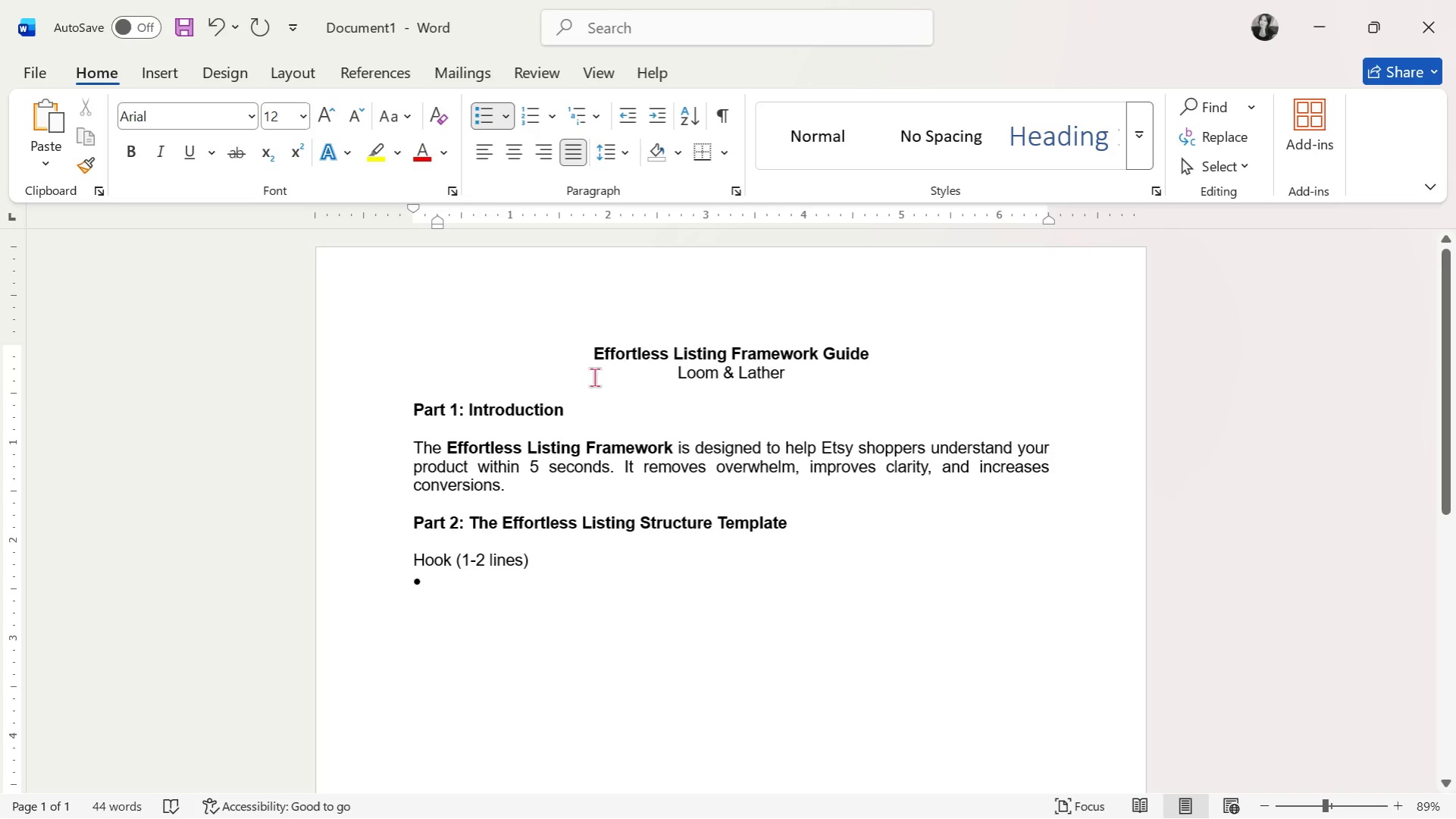 
type(Clear e)
key(Backspace)
type(benefit)
 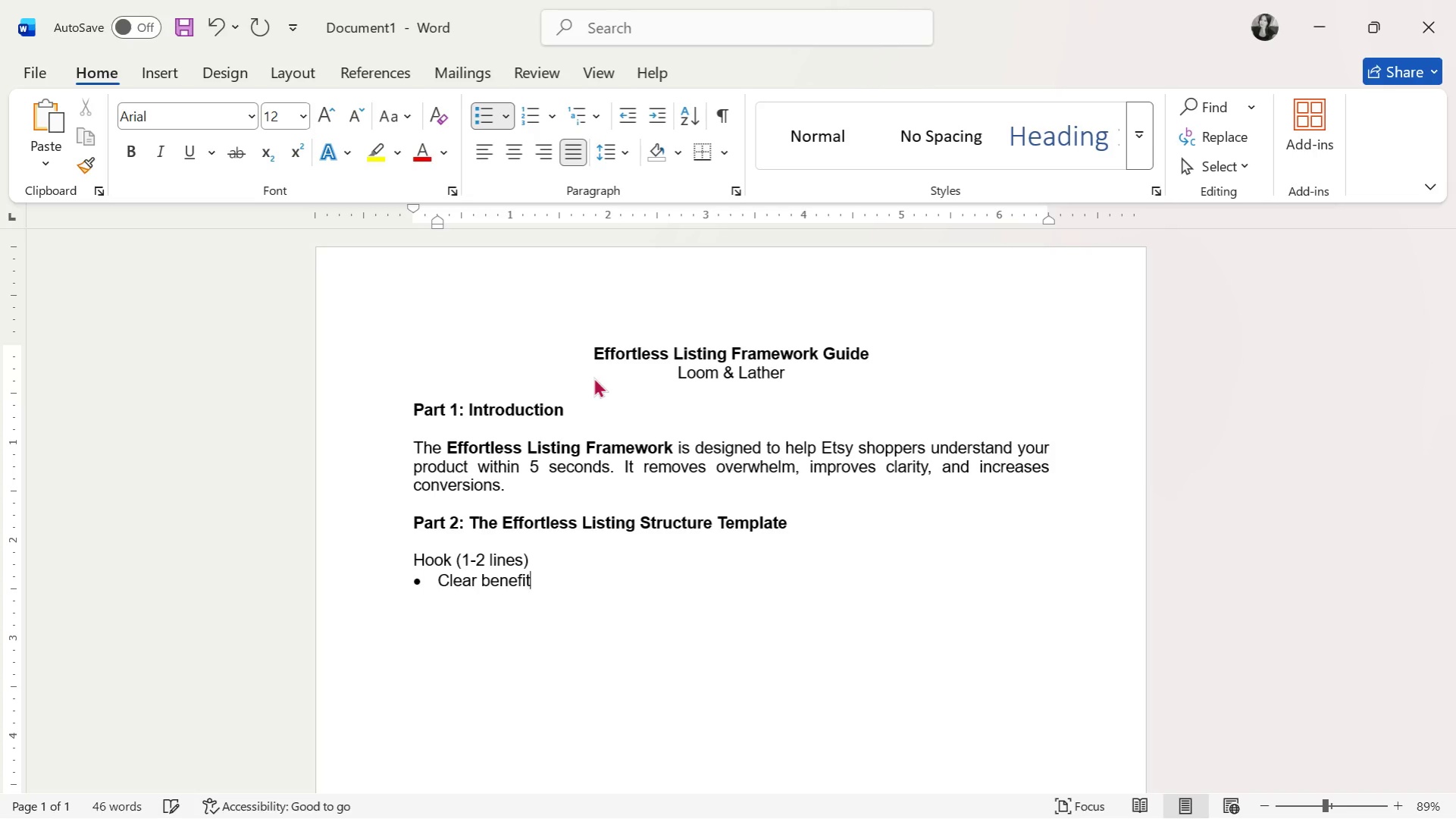 
key(Enter)
 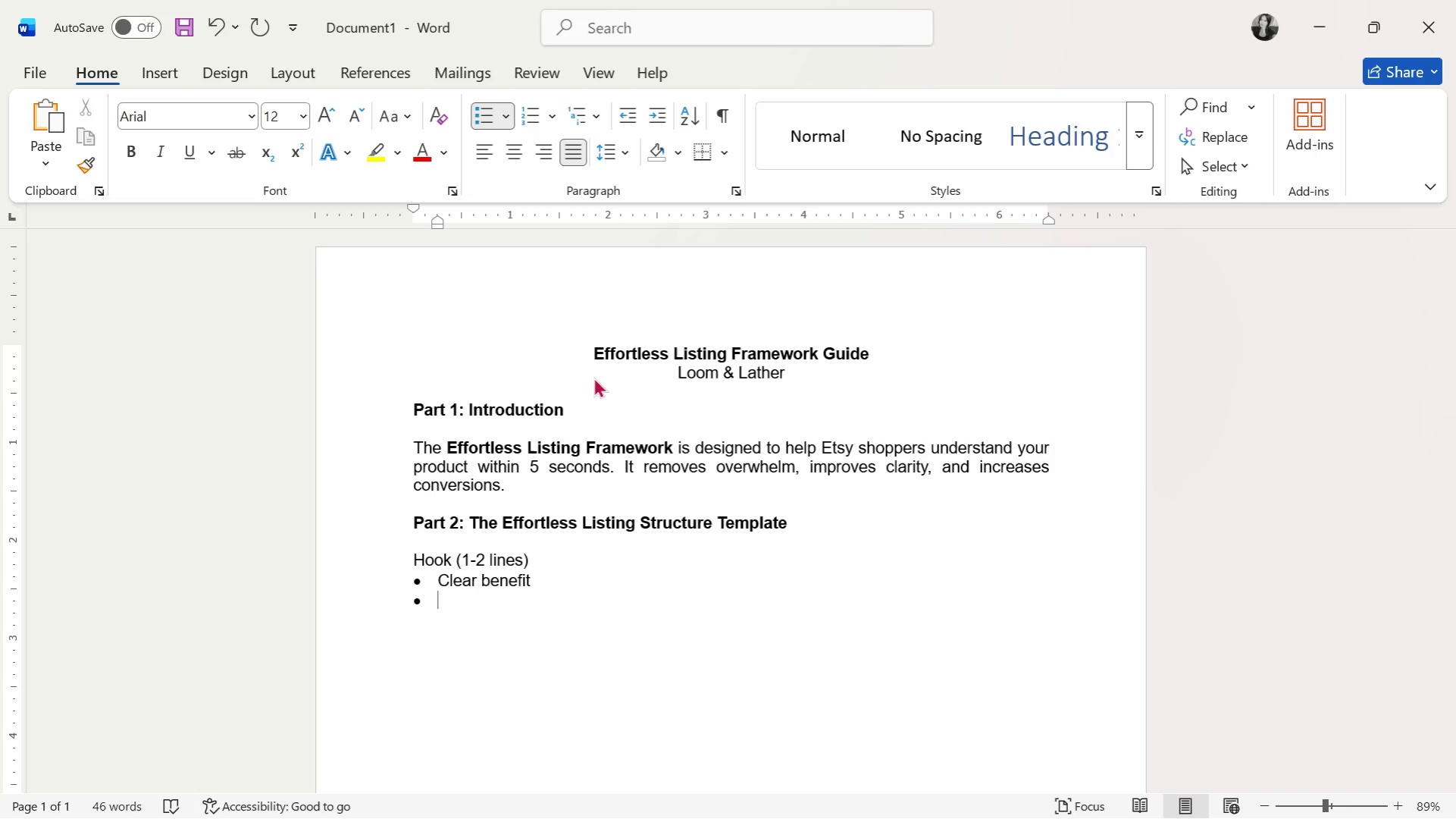 
type(Simple language)
 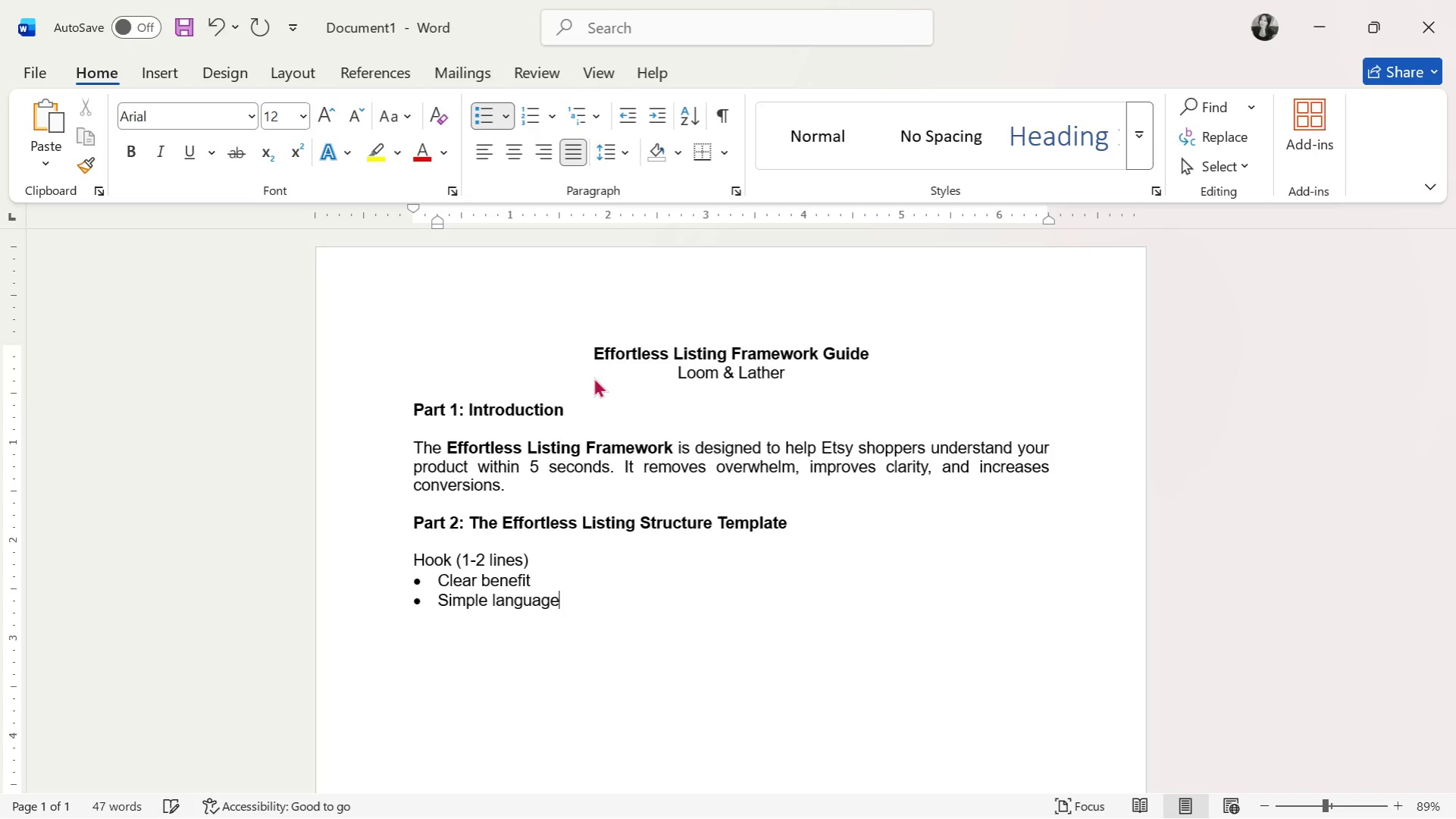 
key(Enter)
 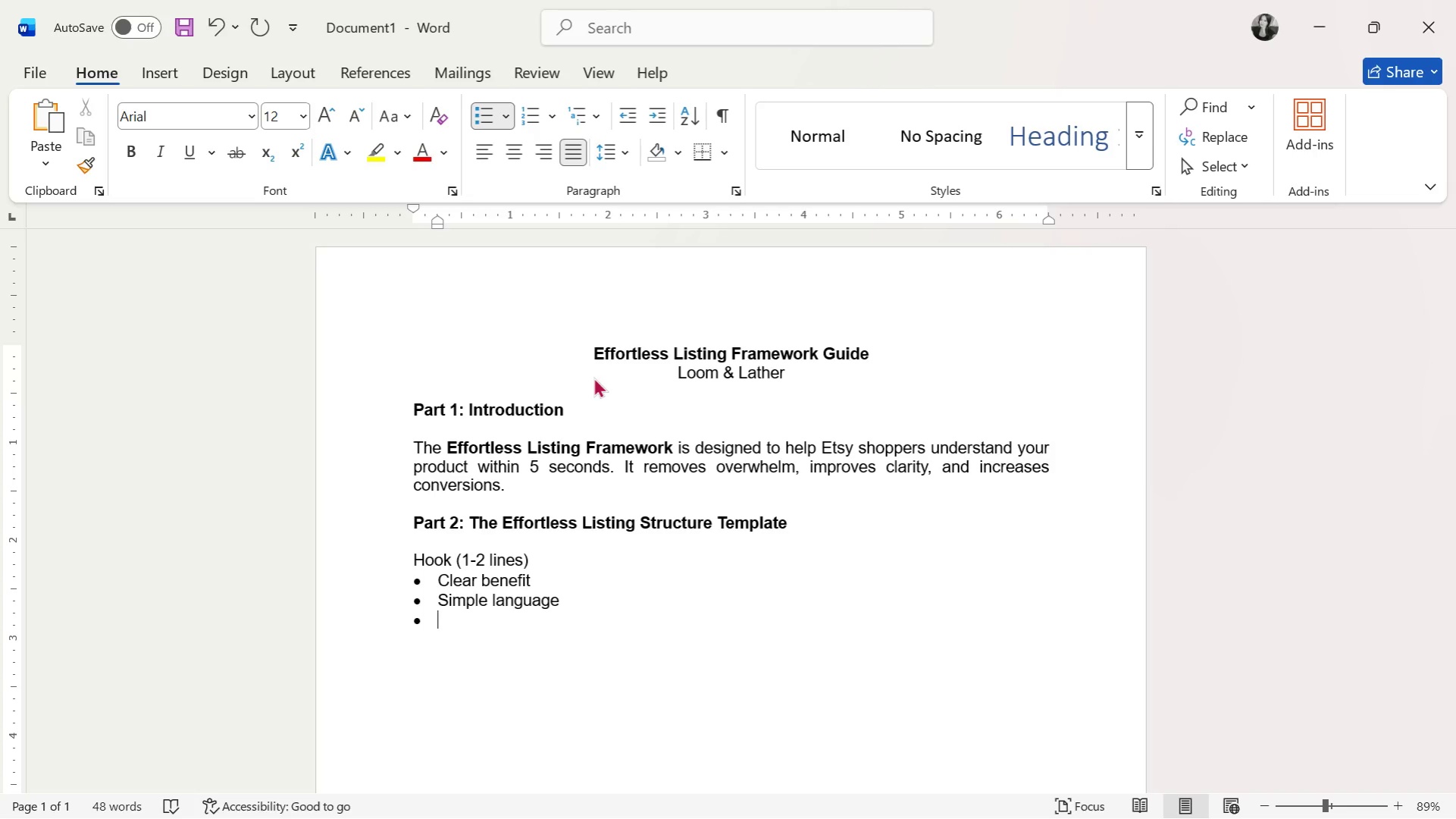 
type(Emotion-drie)
key(Backspace)
type(ve)
 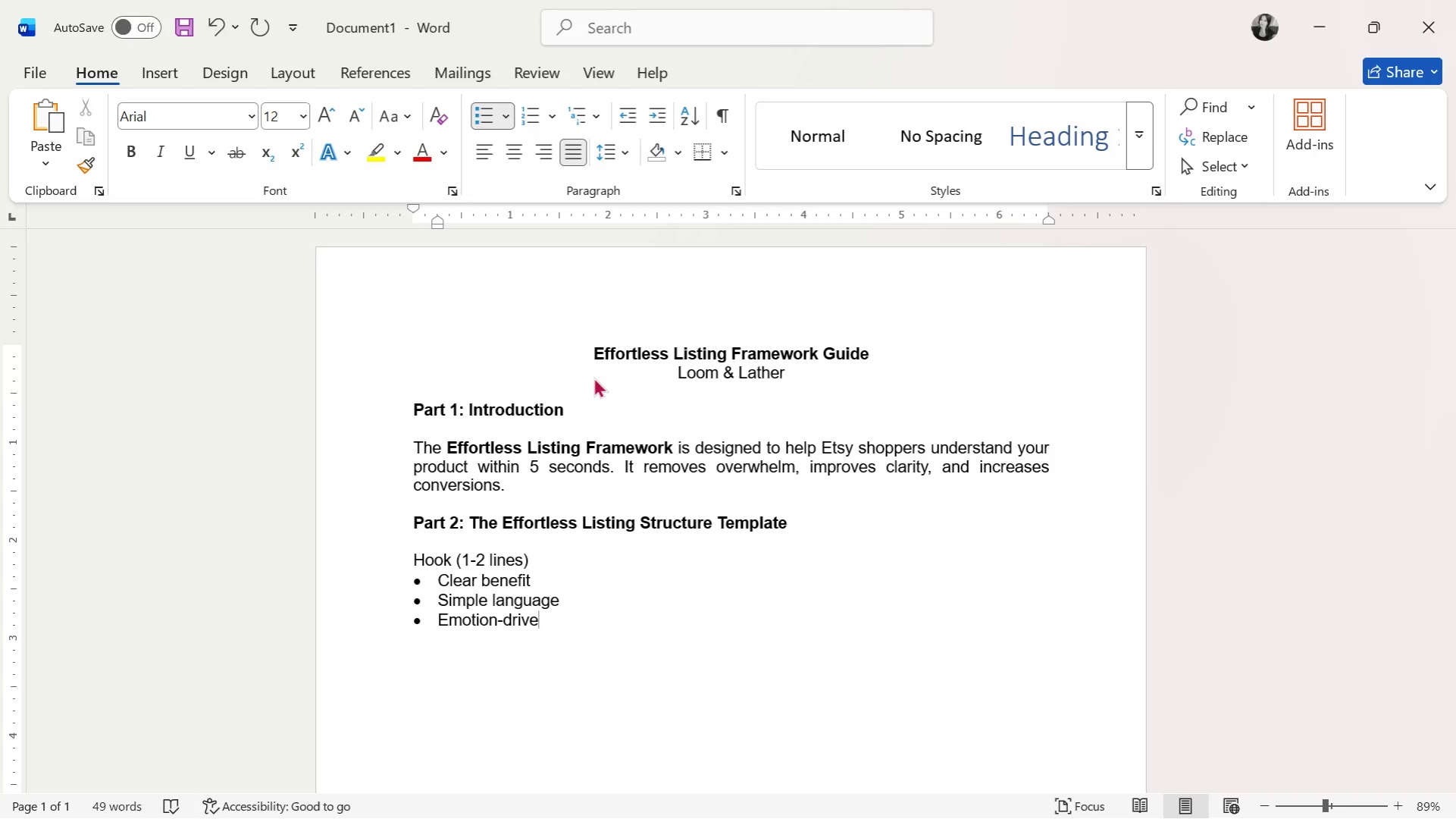 
key(Enter)
 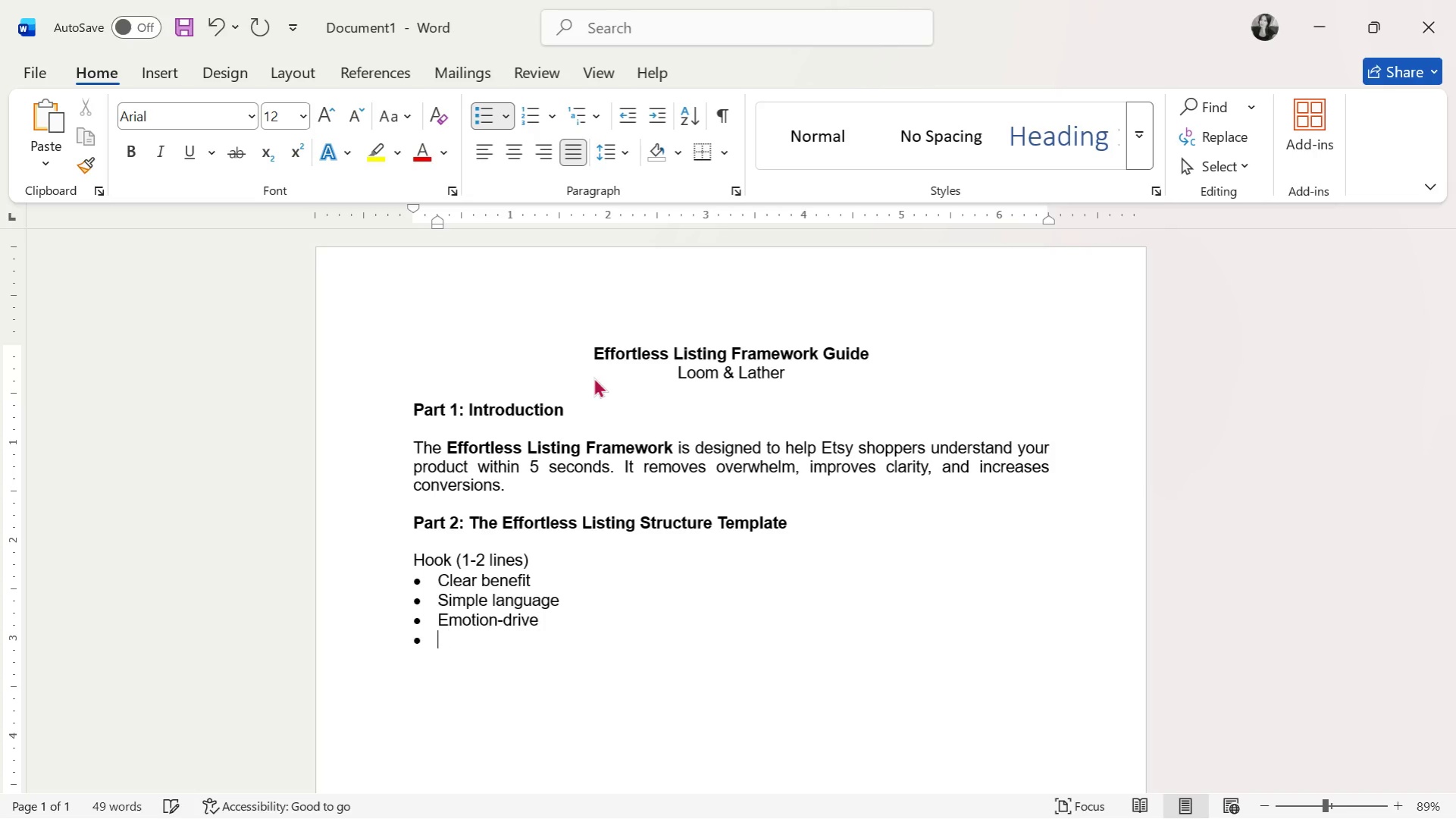 
key(Enter)
 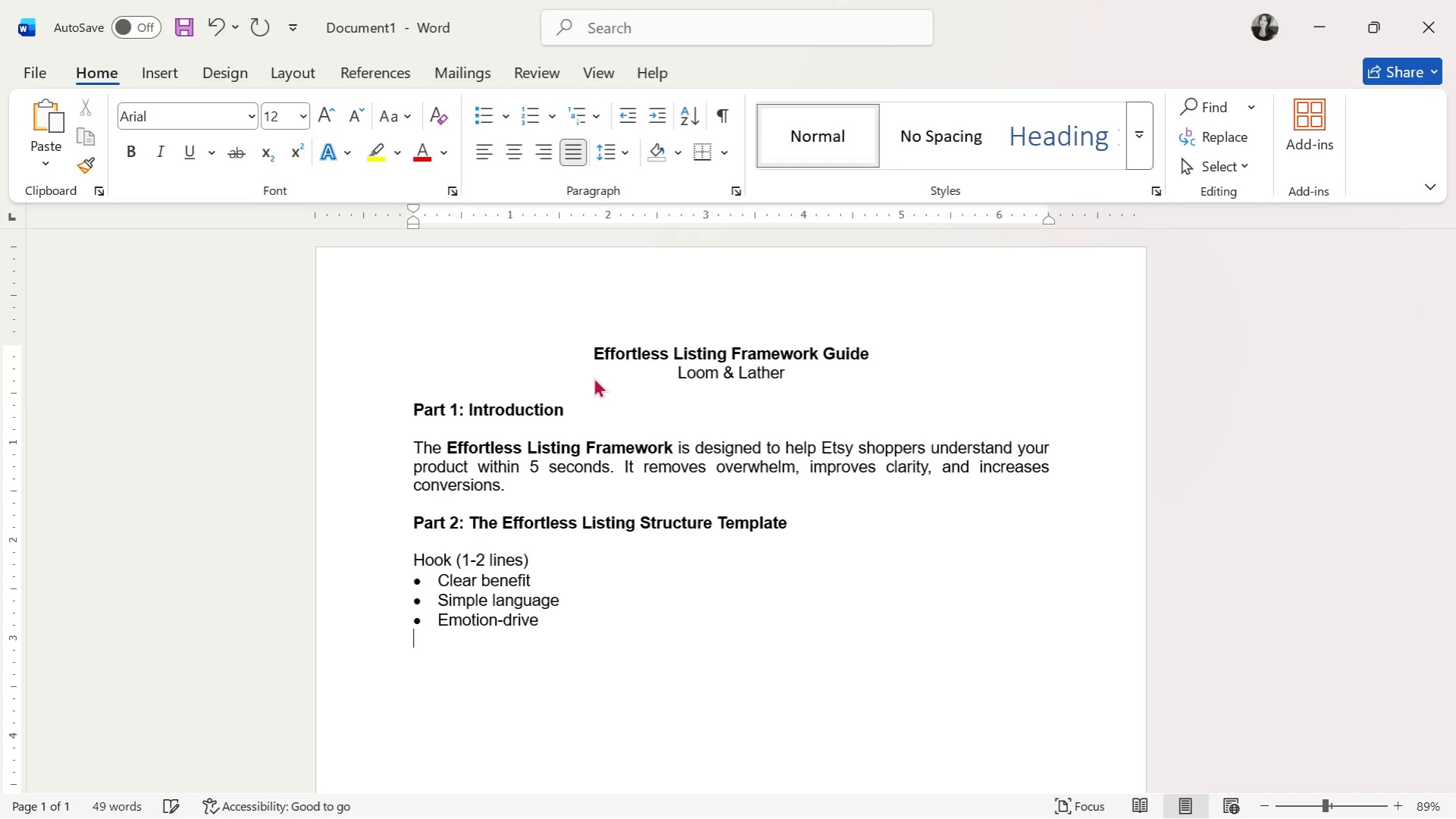 
key(Shift+ShiftLeft)
 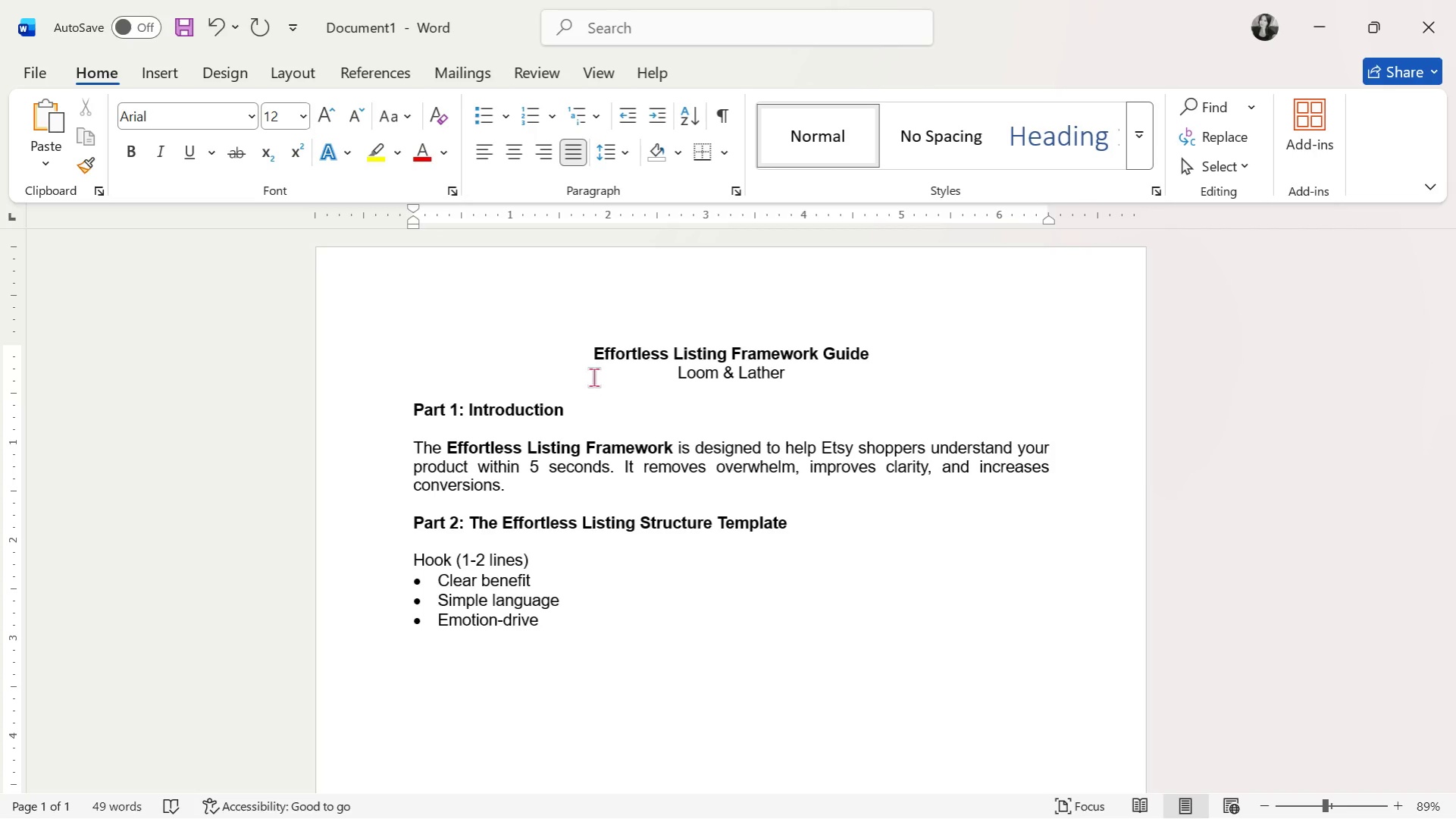 
key(Enter)
 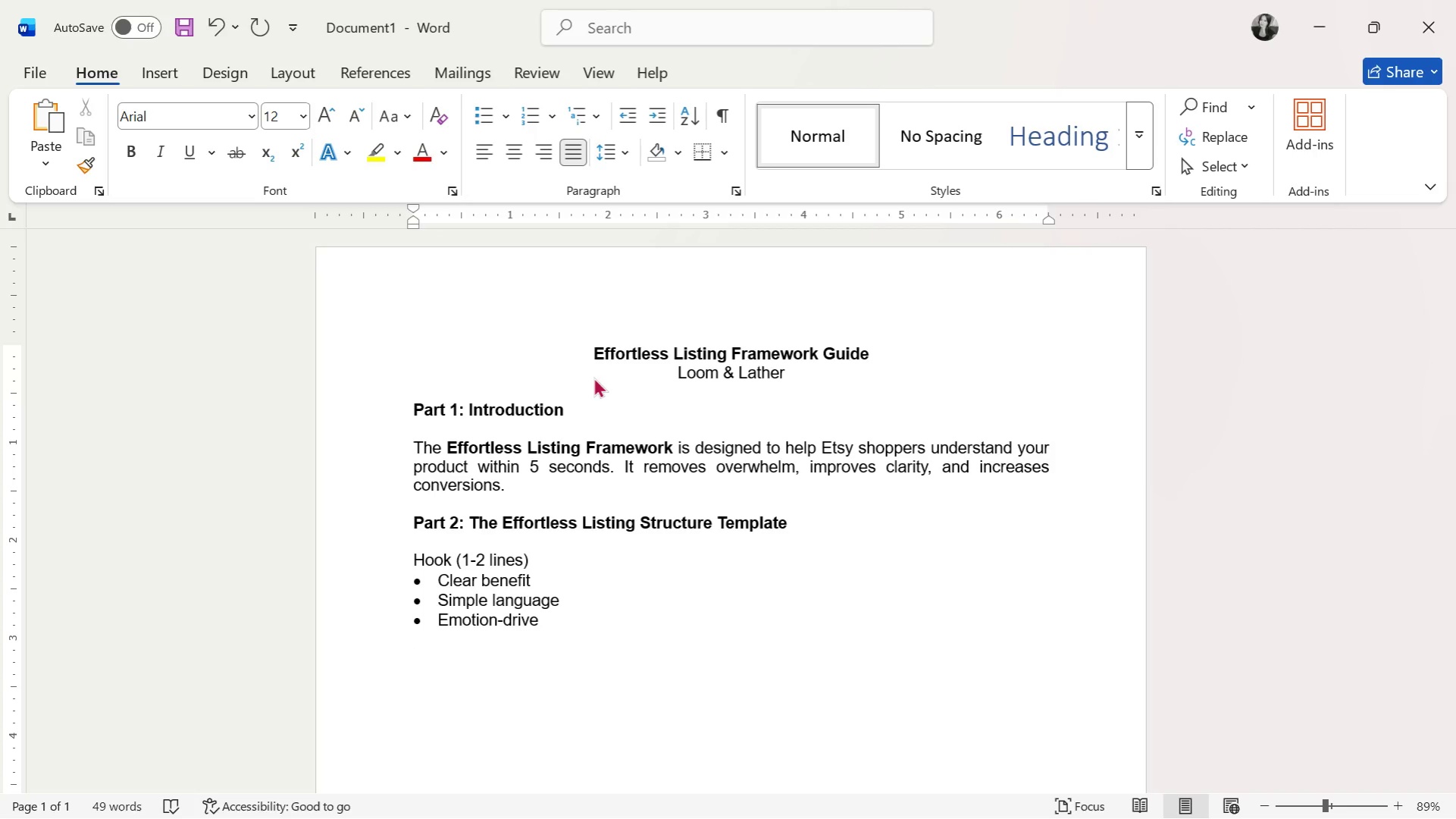 
type(Example:)
 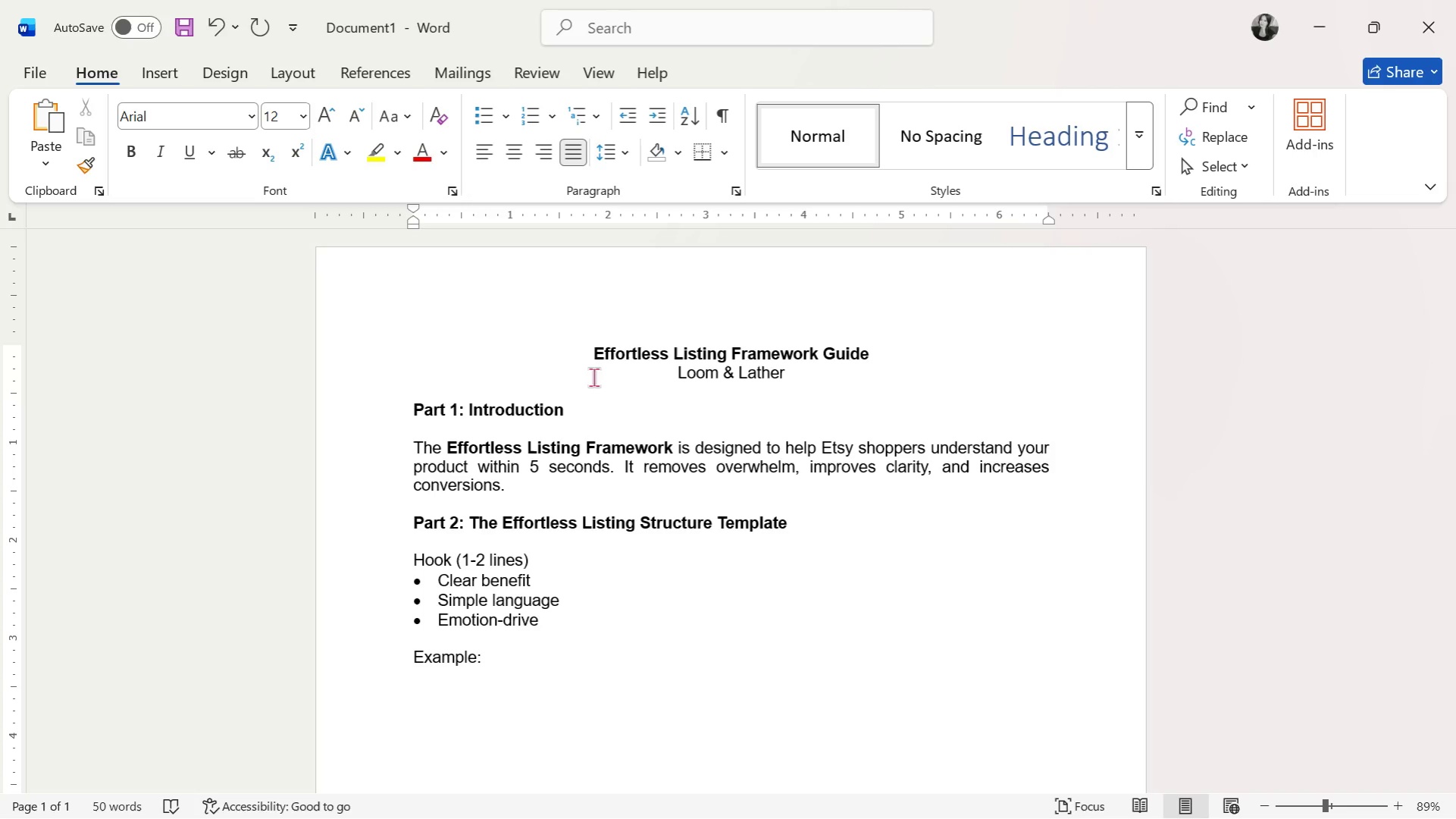 
key(Enter)
 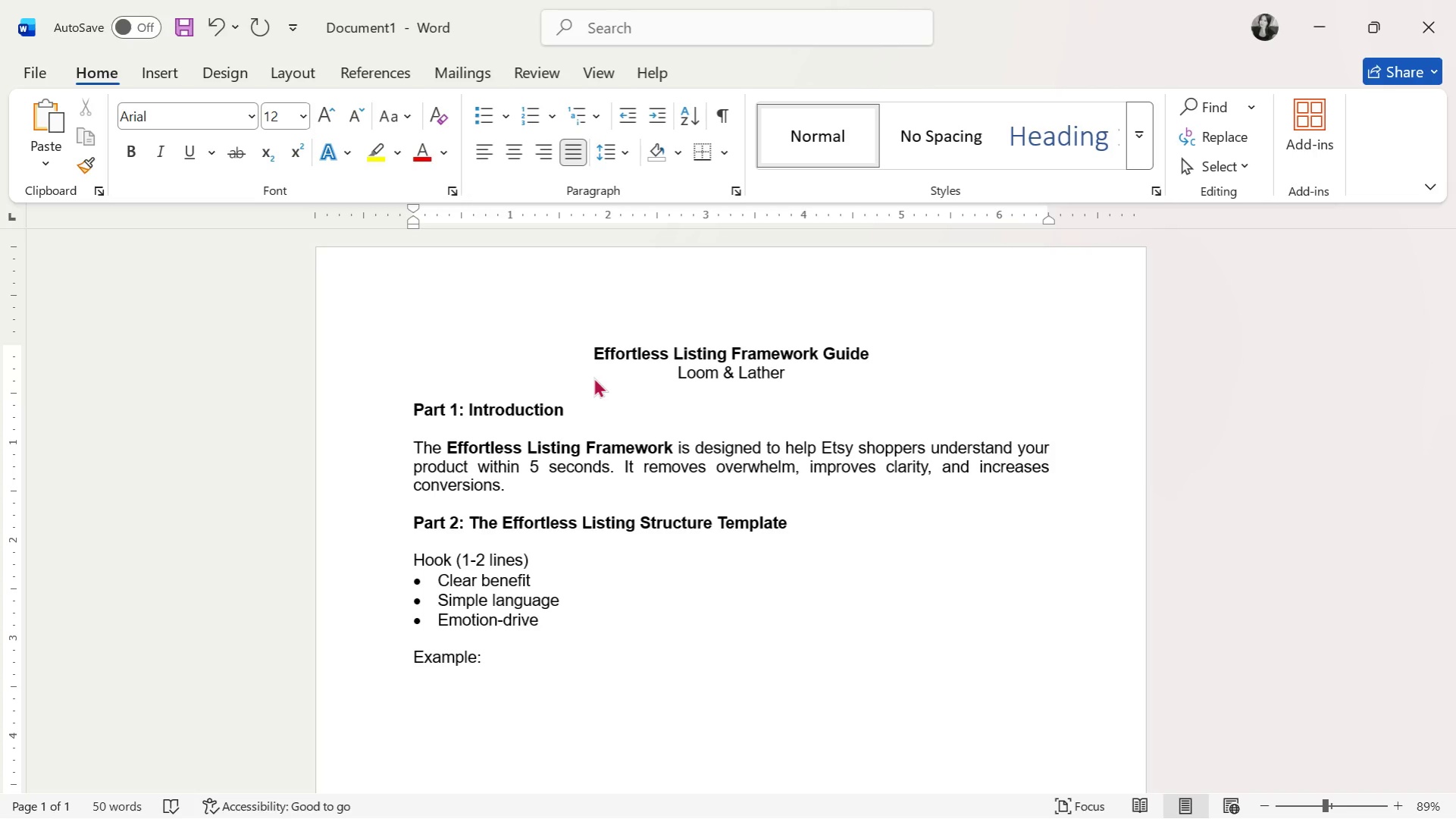 
key(Enter)
 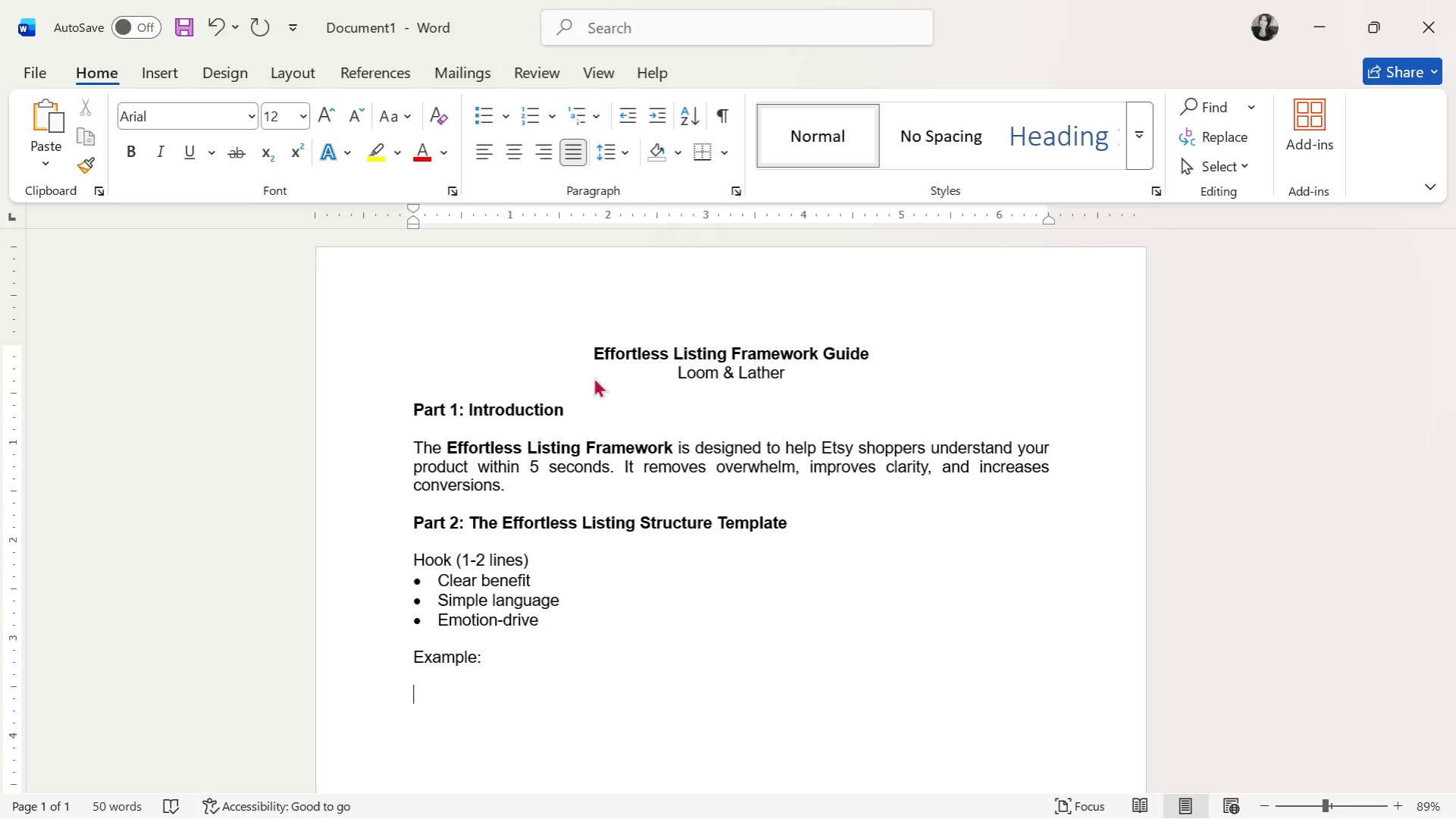 
wait(61.11)
 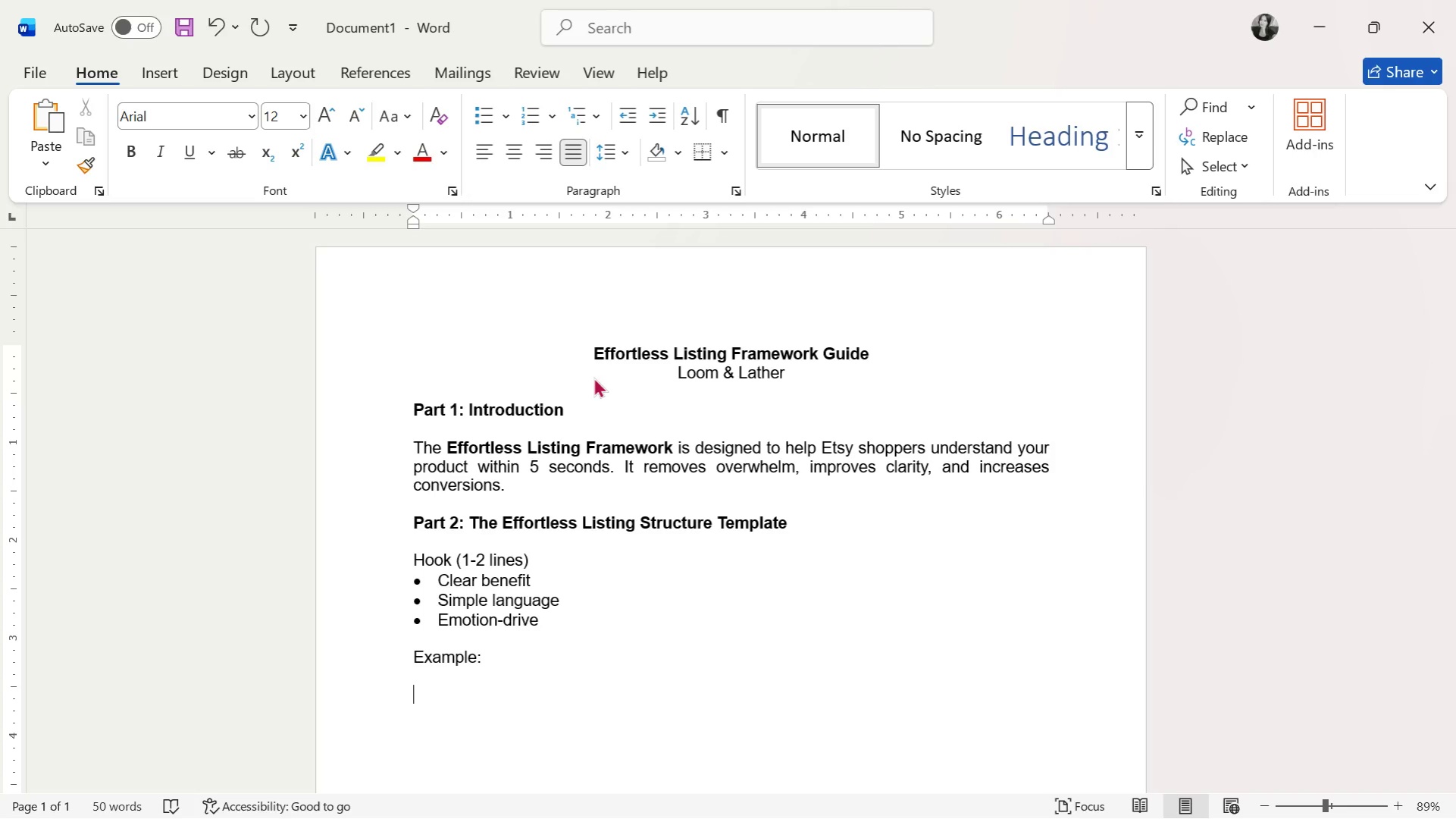 
key(Backspace)
type(Create calming lavander soap at home no ec)
key(Backspace)
type(xperienced )
key(Backspace)
key(Backspace)
type( )
 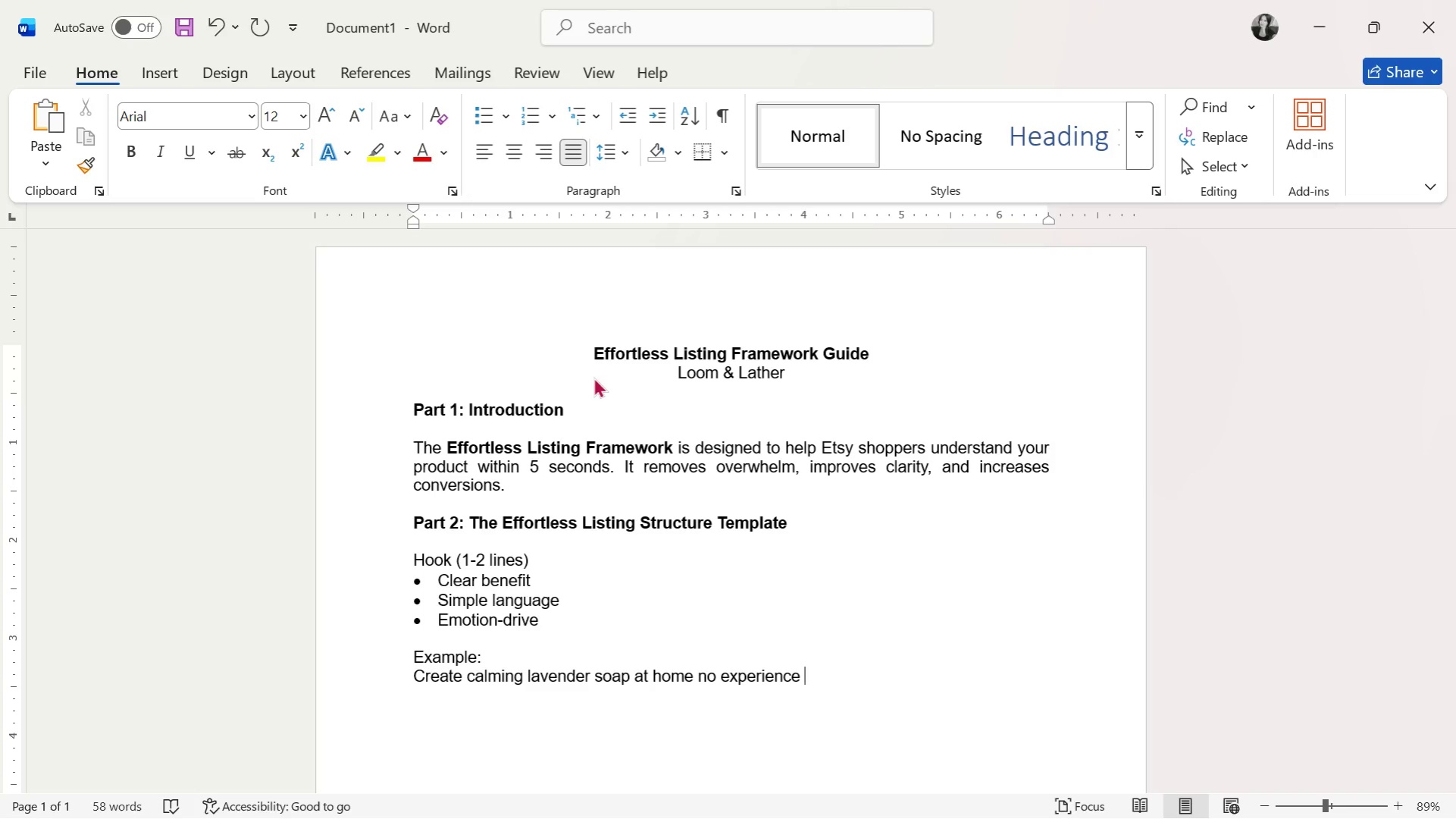 
type(needed,)
key(Backspace)
type(.)
 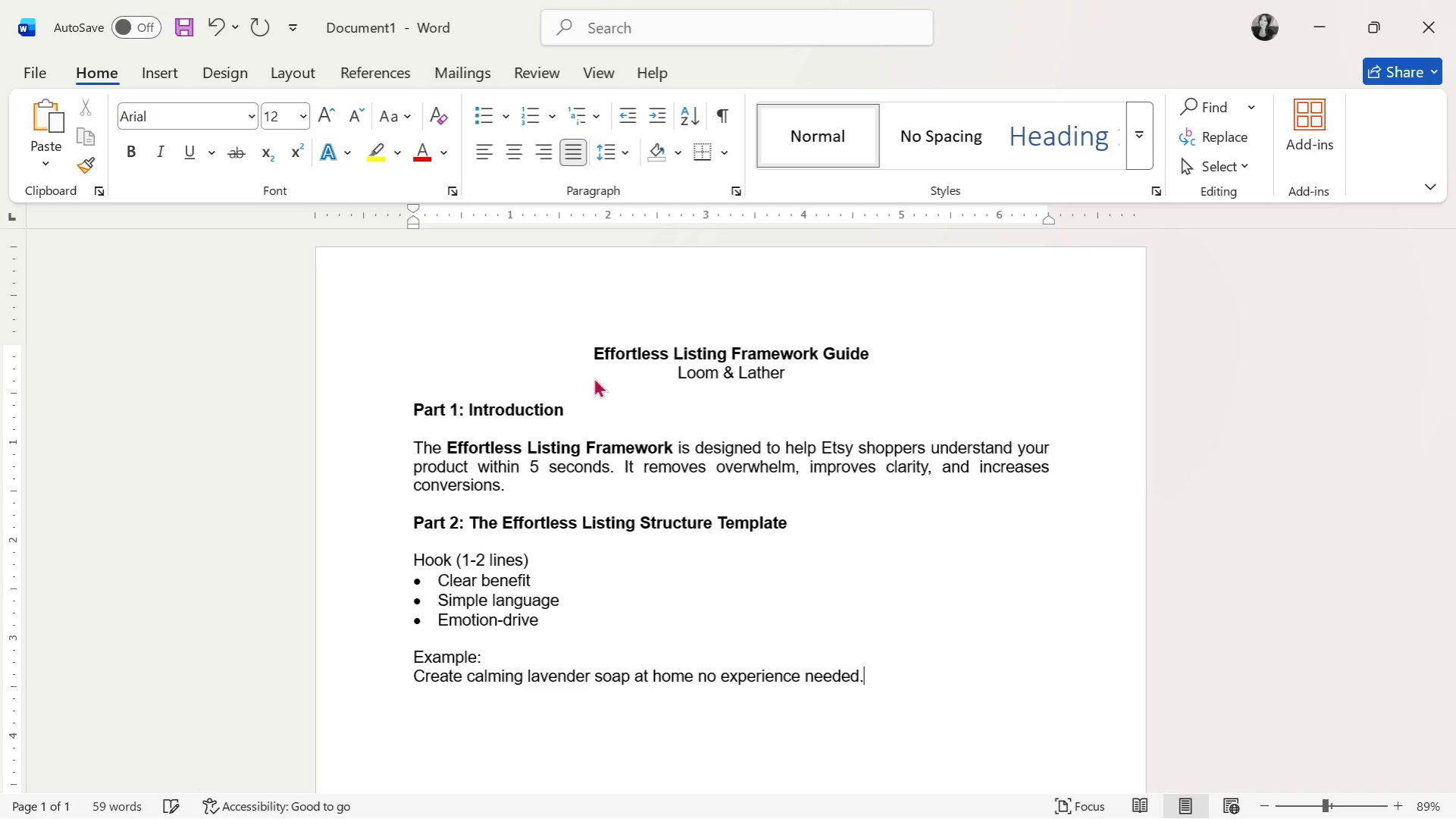 
key(Enter)
 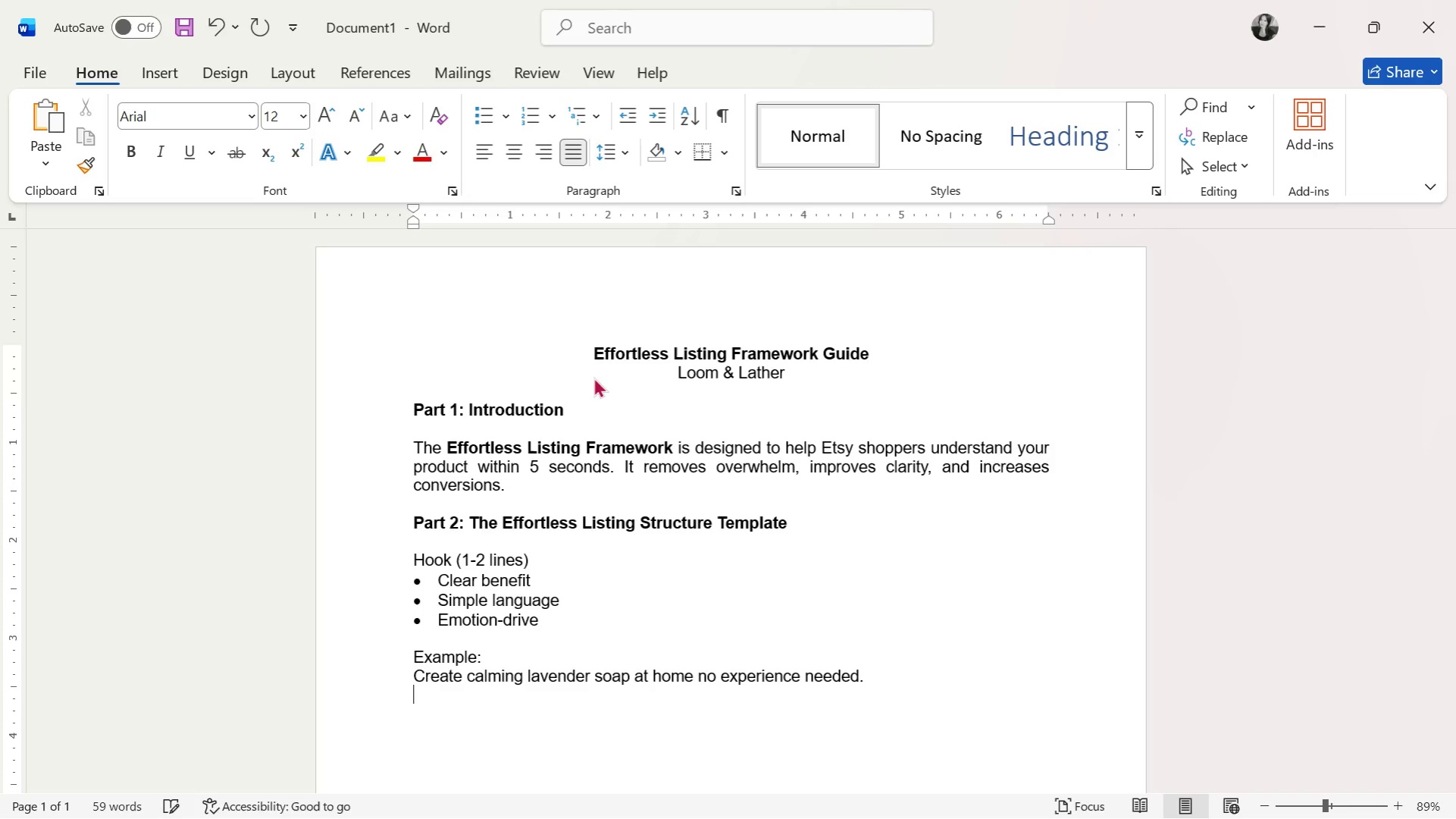 
key(Enter)
 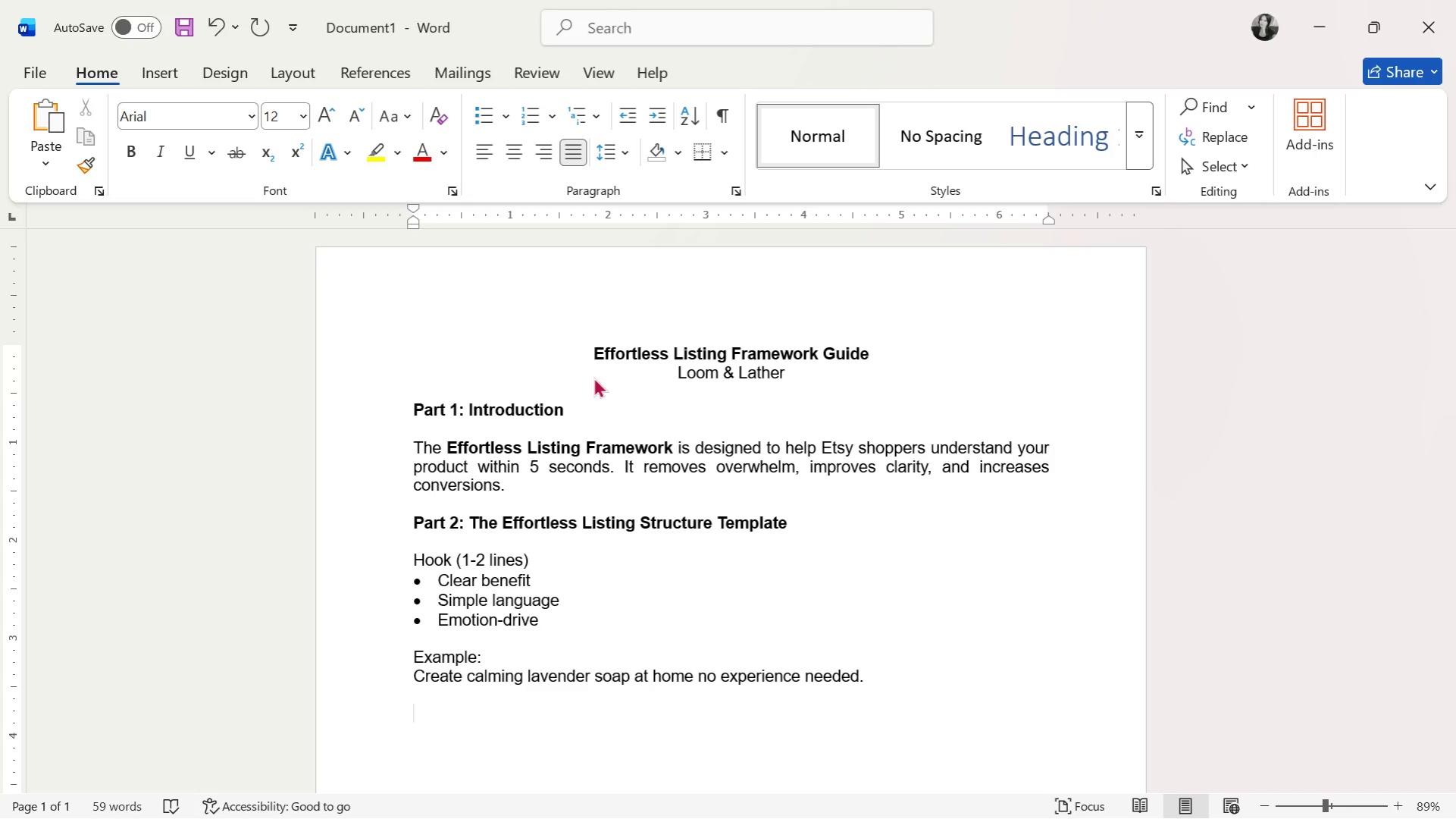 
type(Key Benefits (Bulledted))
 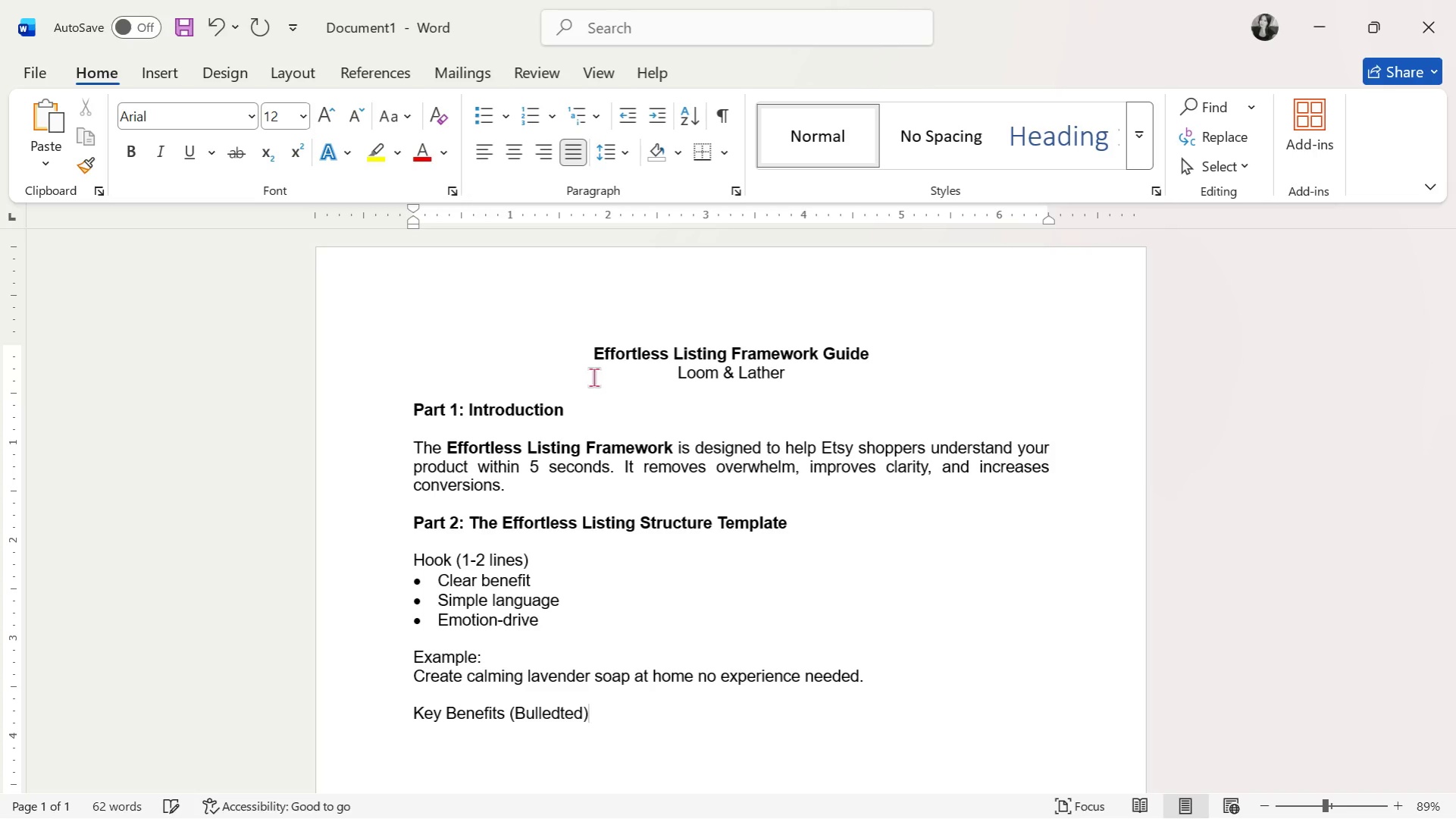 
key(Enter)
 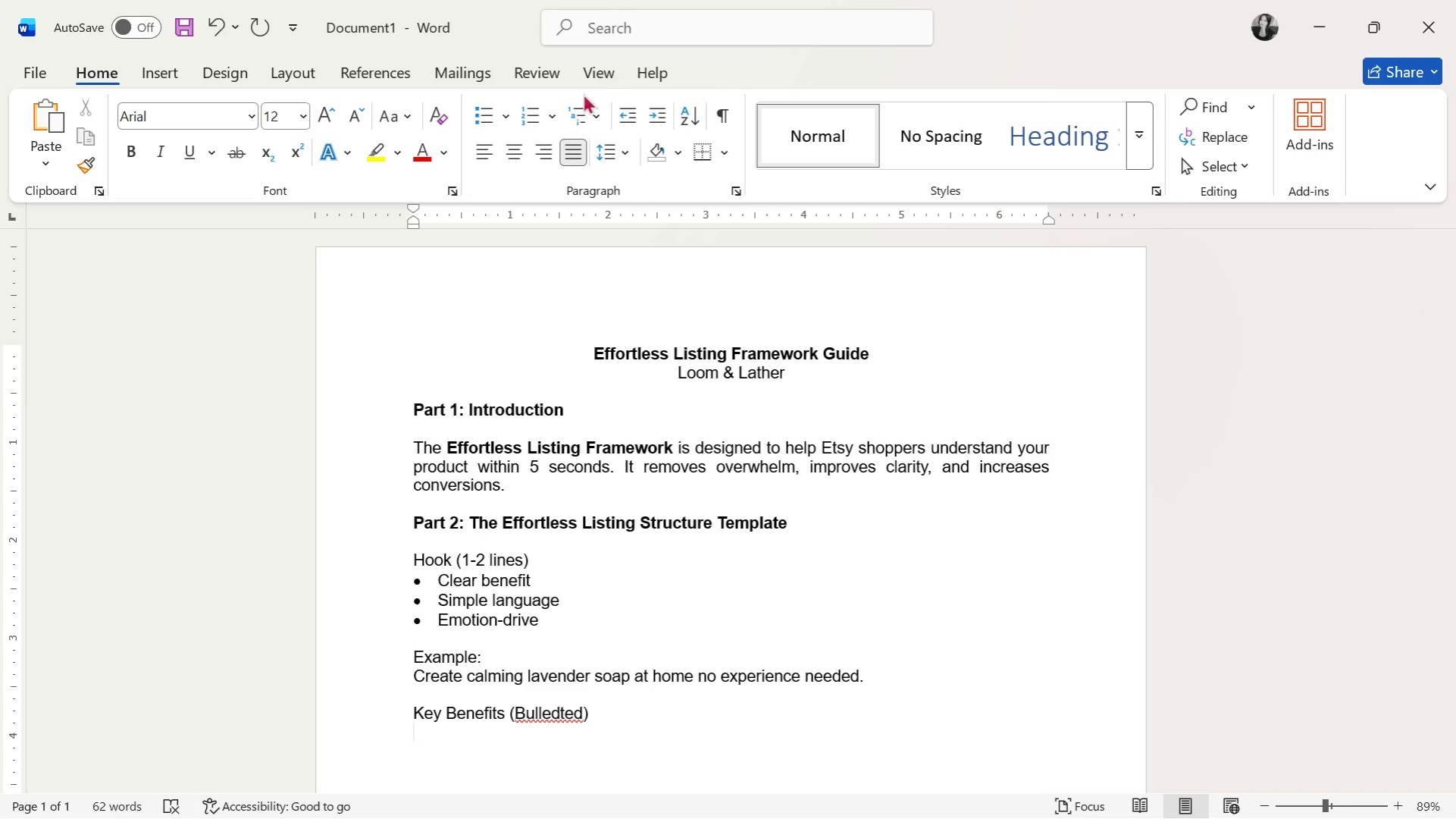 
left_click([493, 124])
 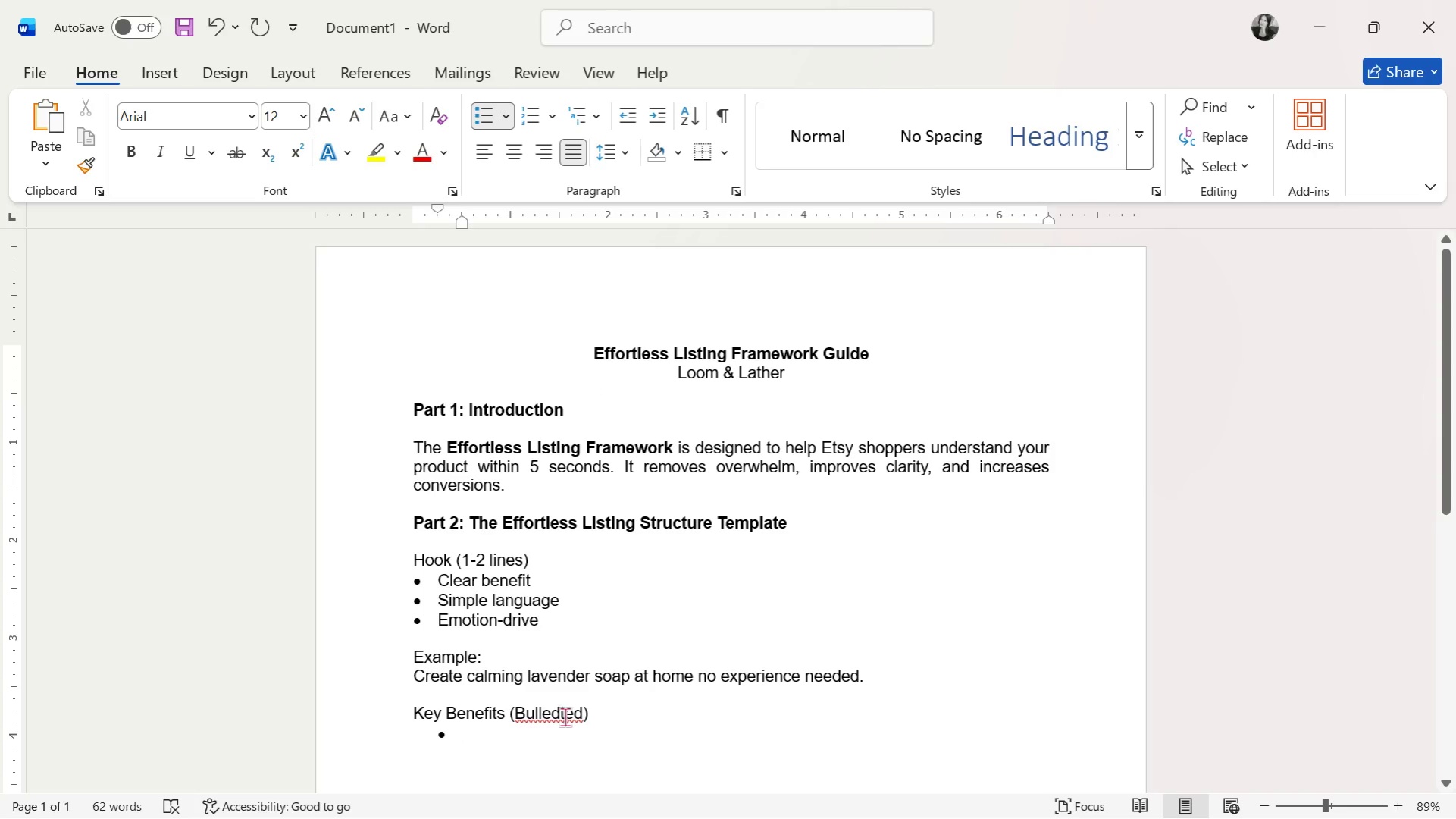 
left_click([565, 717])
 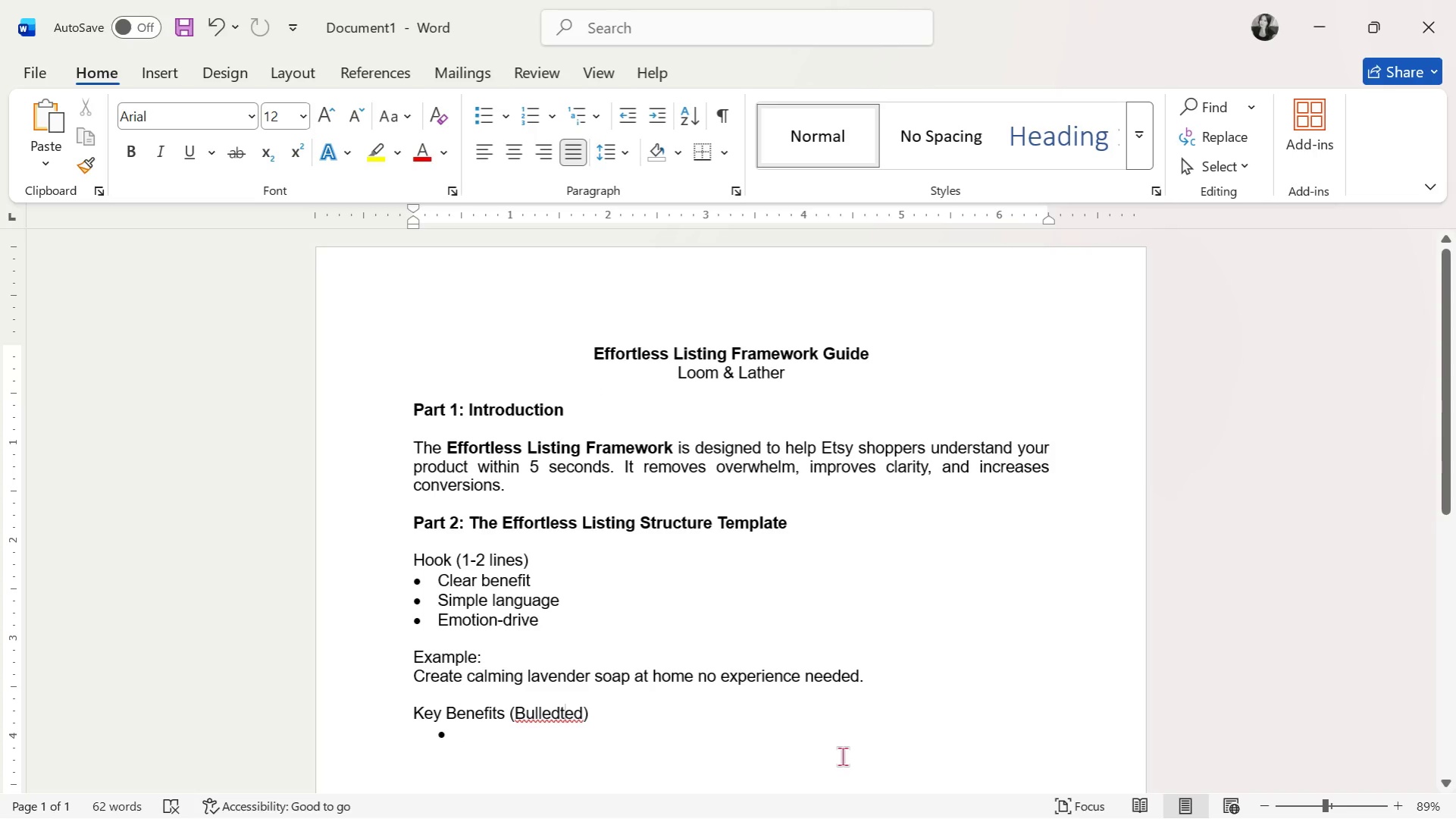 
key(ArrowDown)
 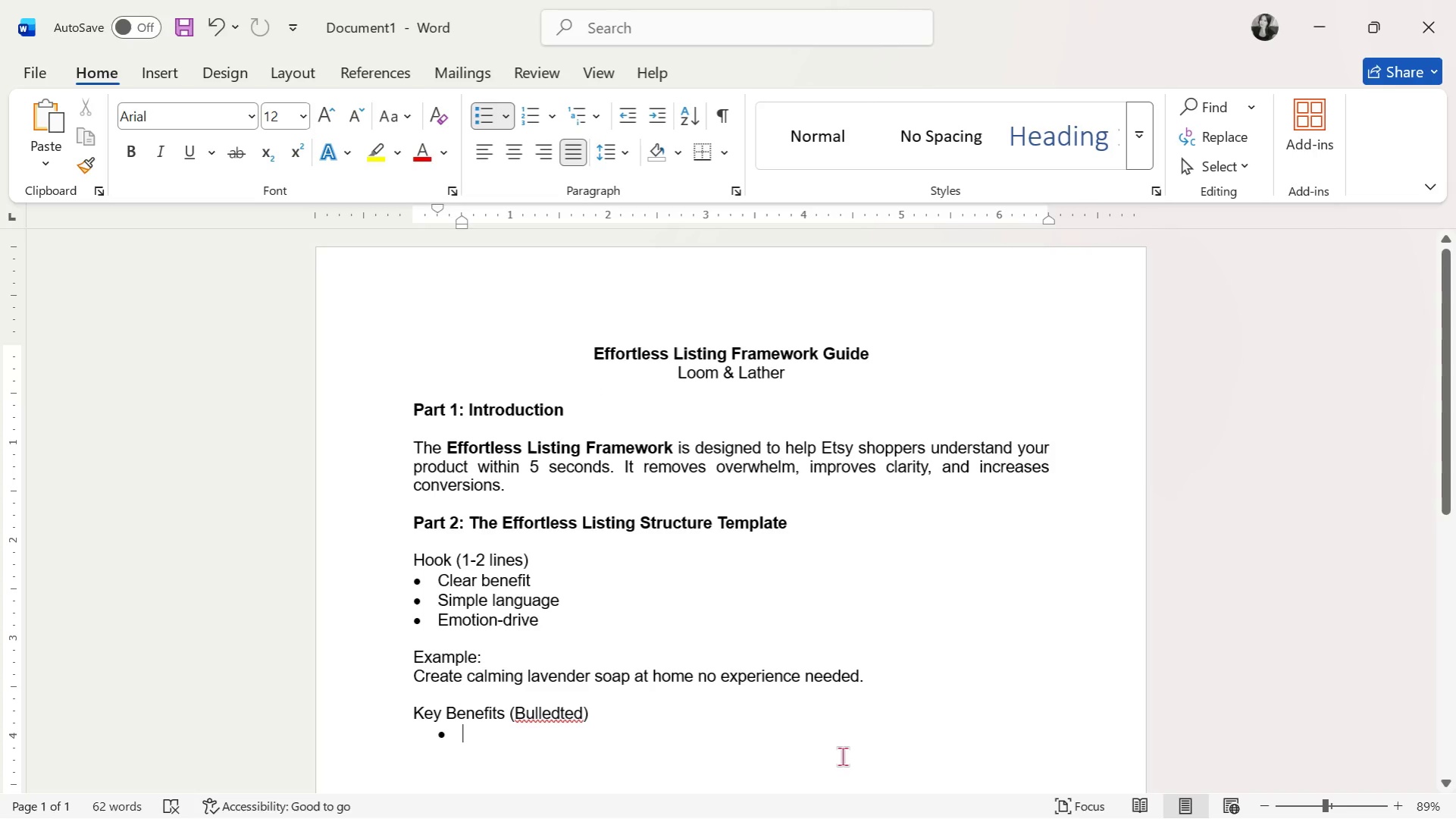 
key(ArrowUp)
 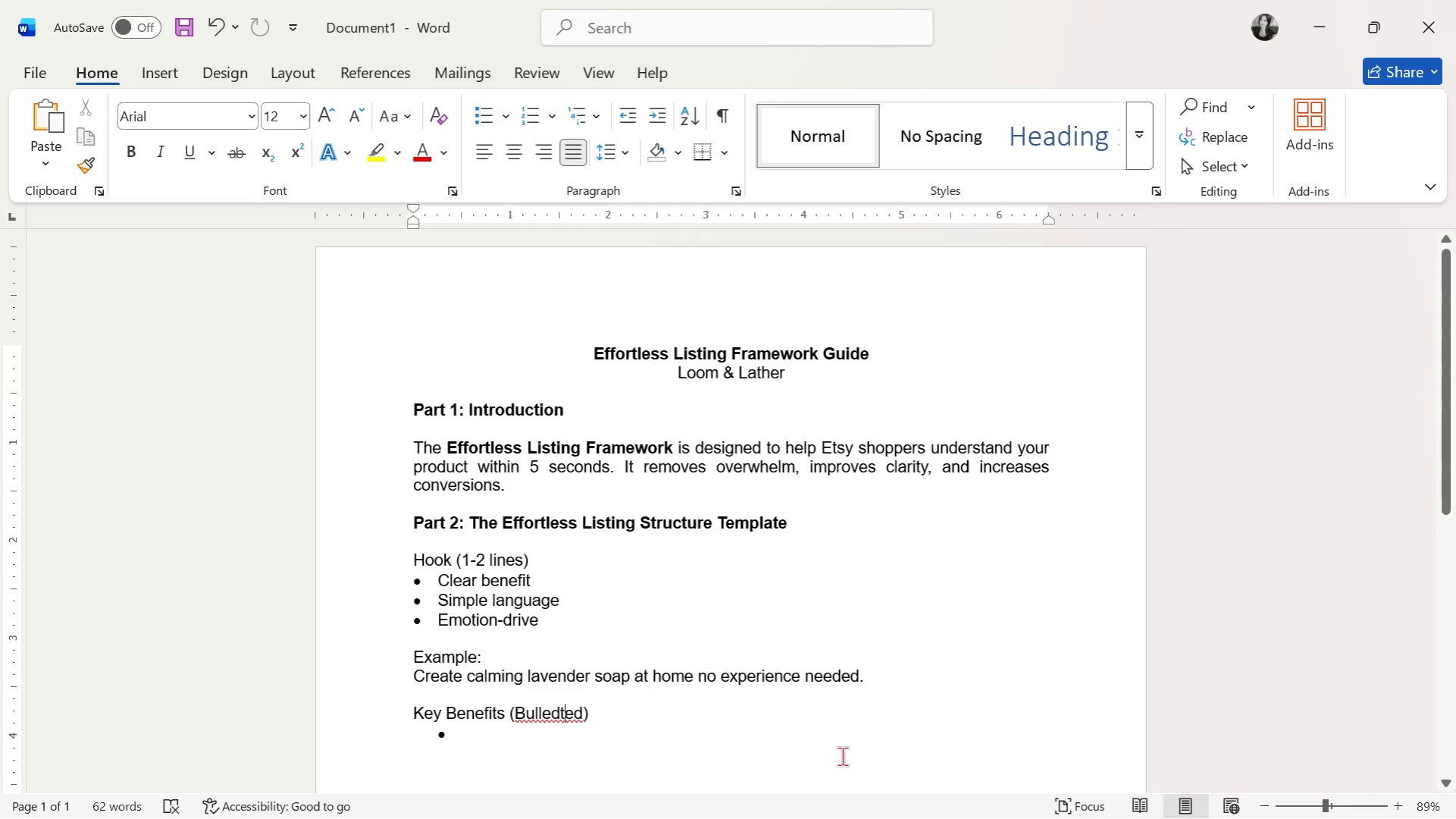 
key(ArrowRight)
 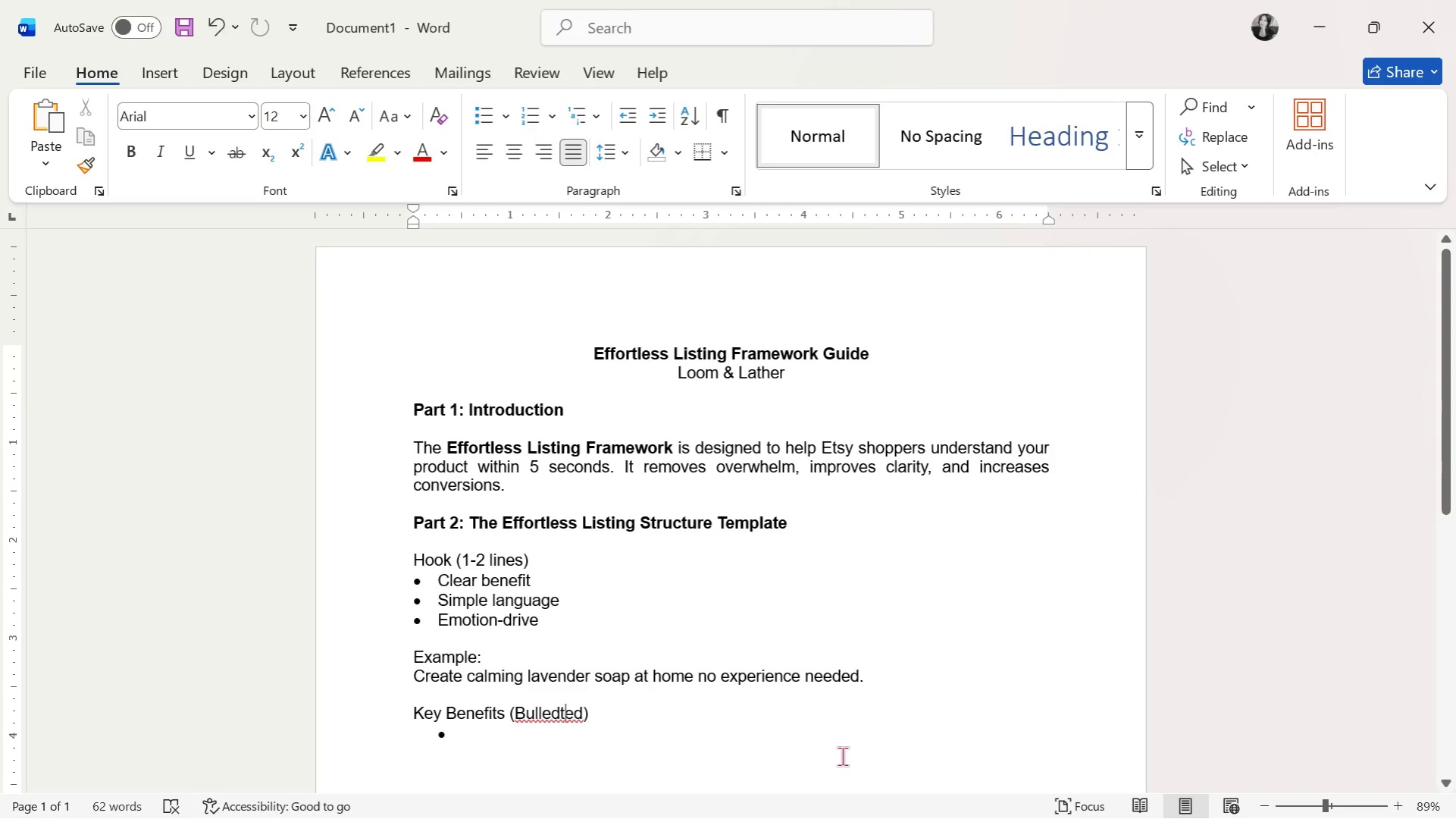 
key(ArrowLeft)
 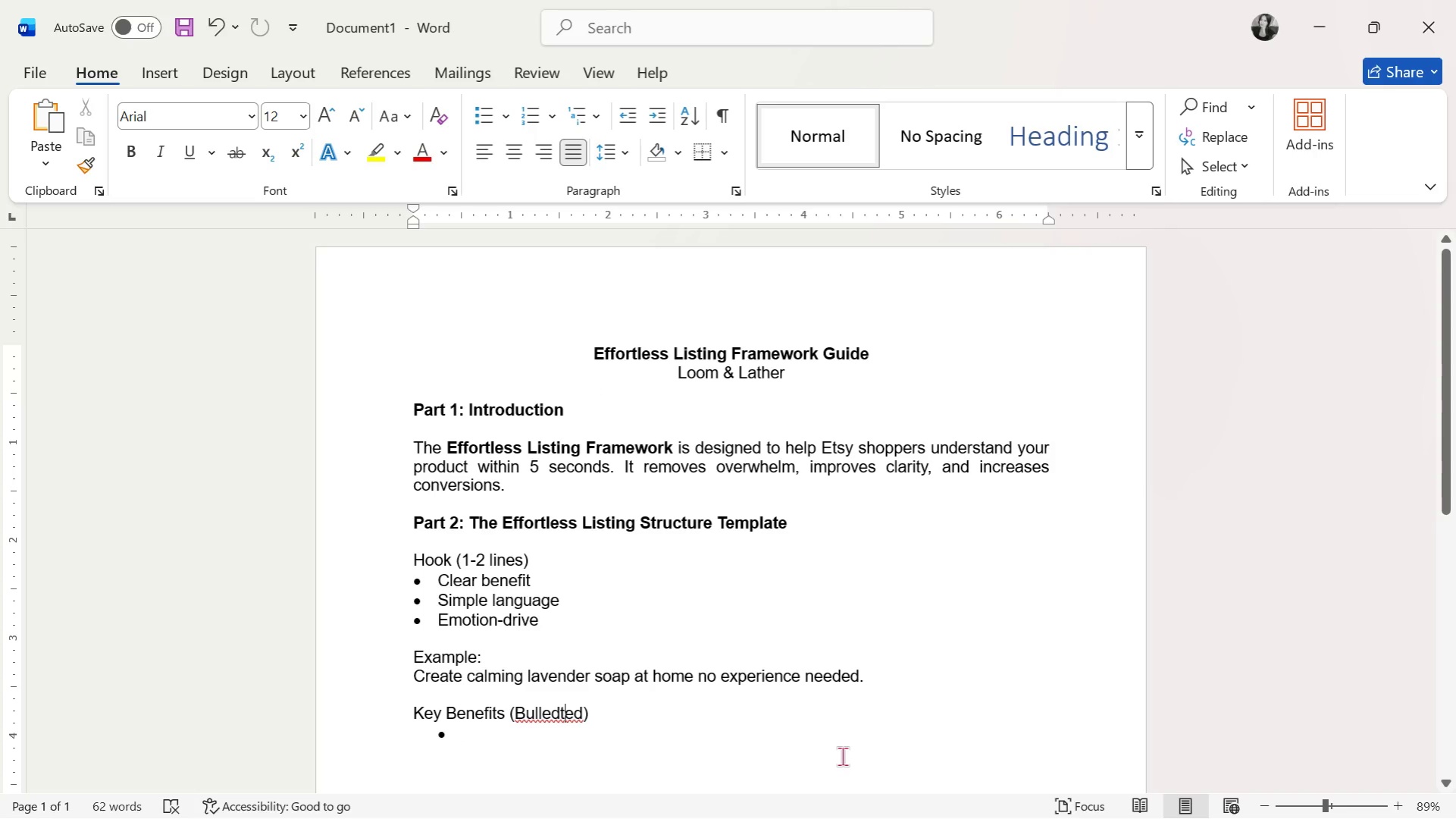 
key(ArrowLeft)
 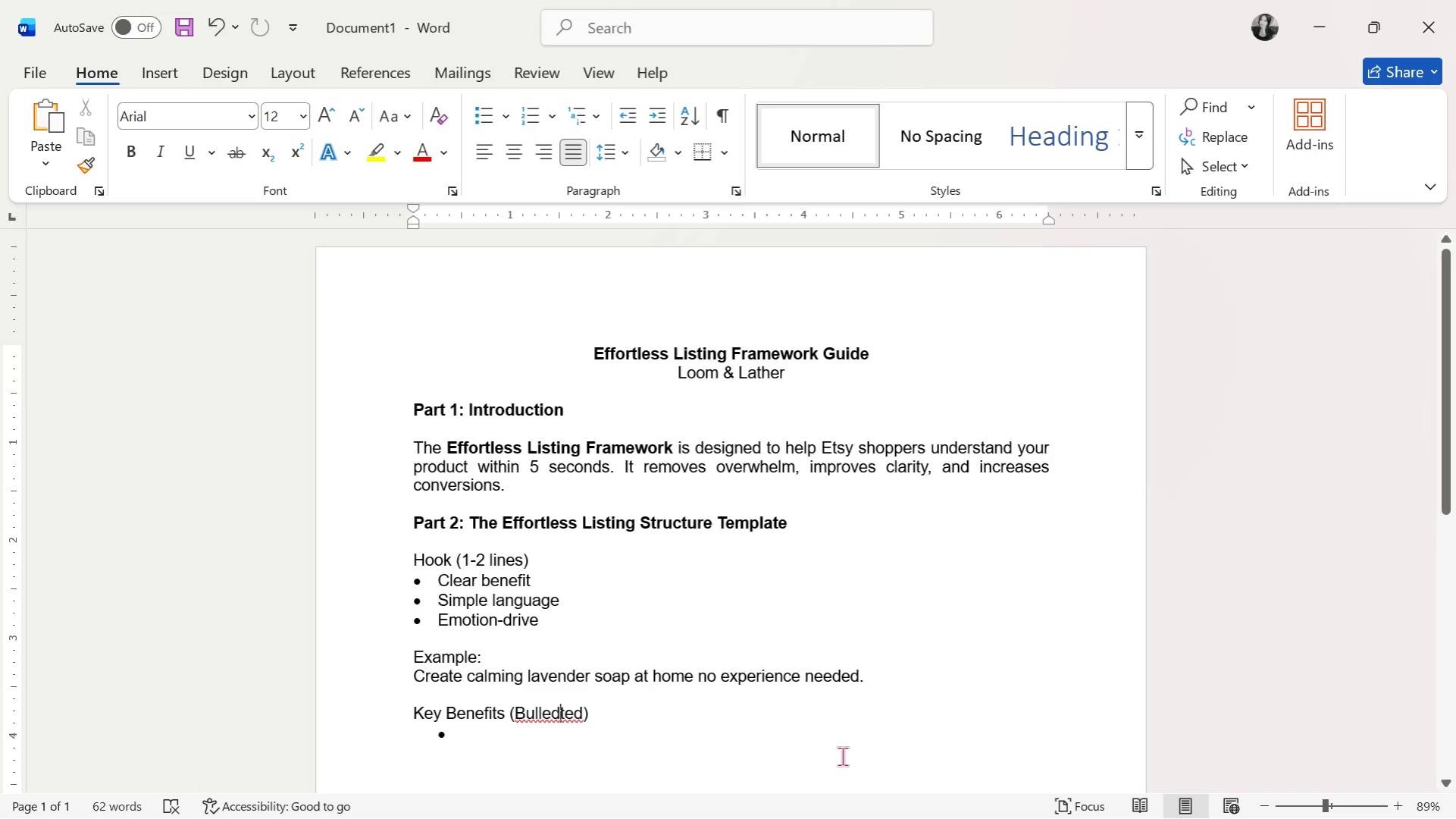 
key(Backspace)
 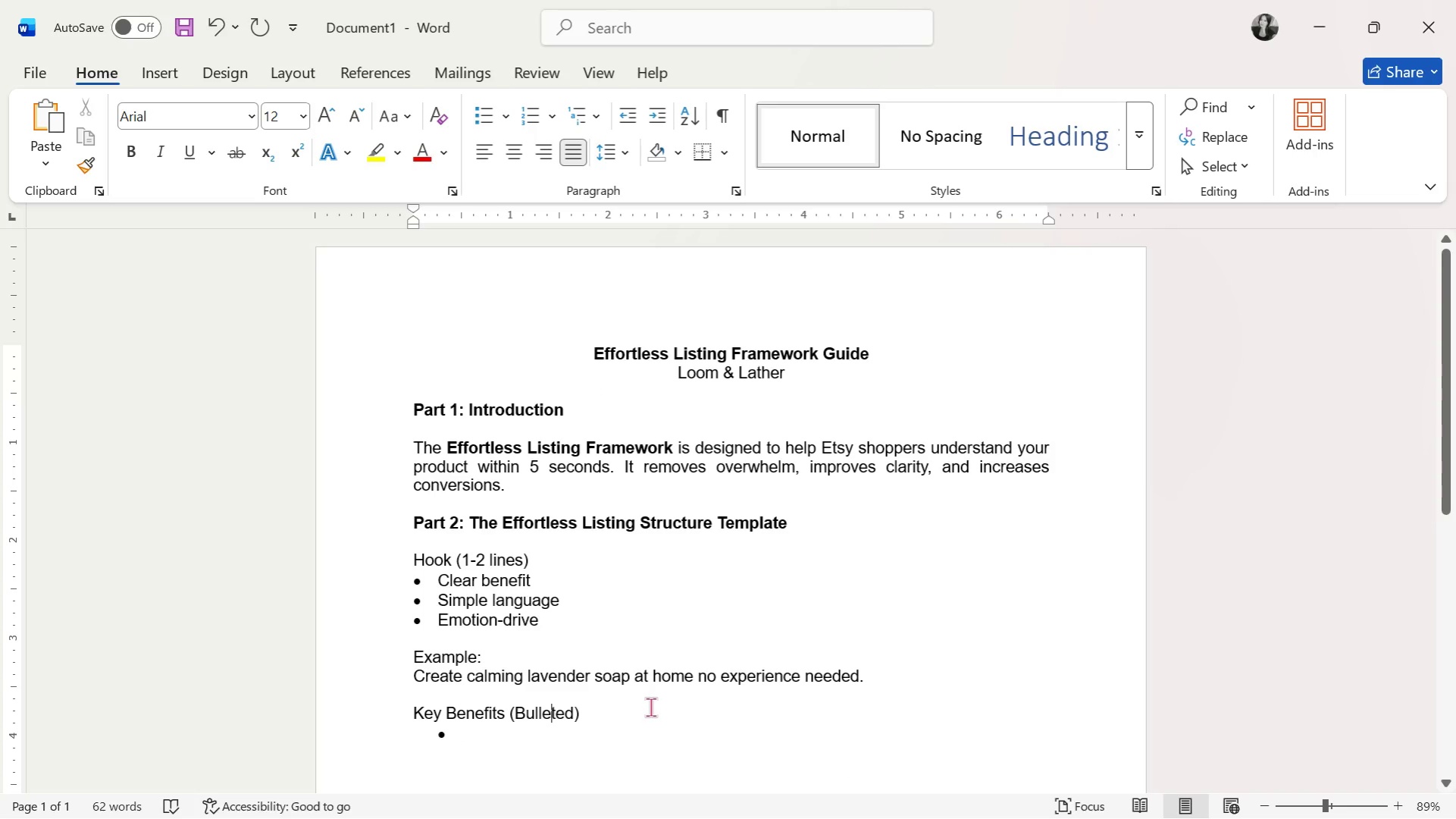 
left_click([647, 715])
 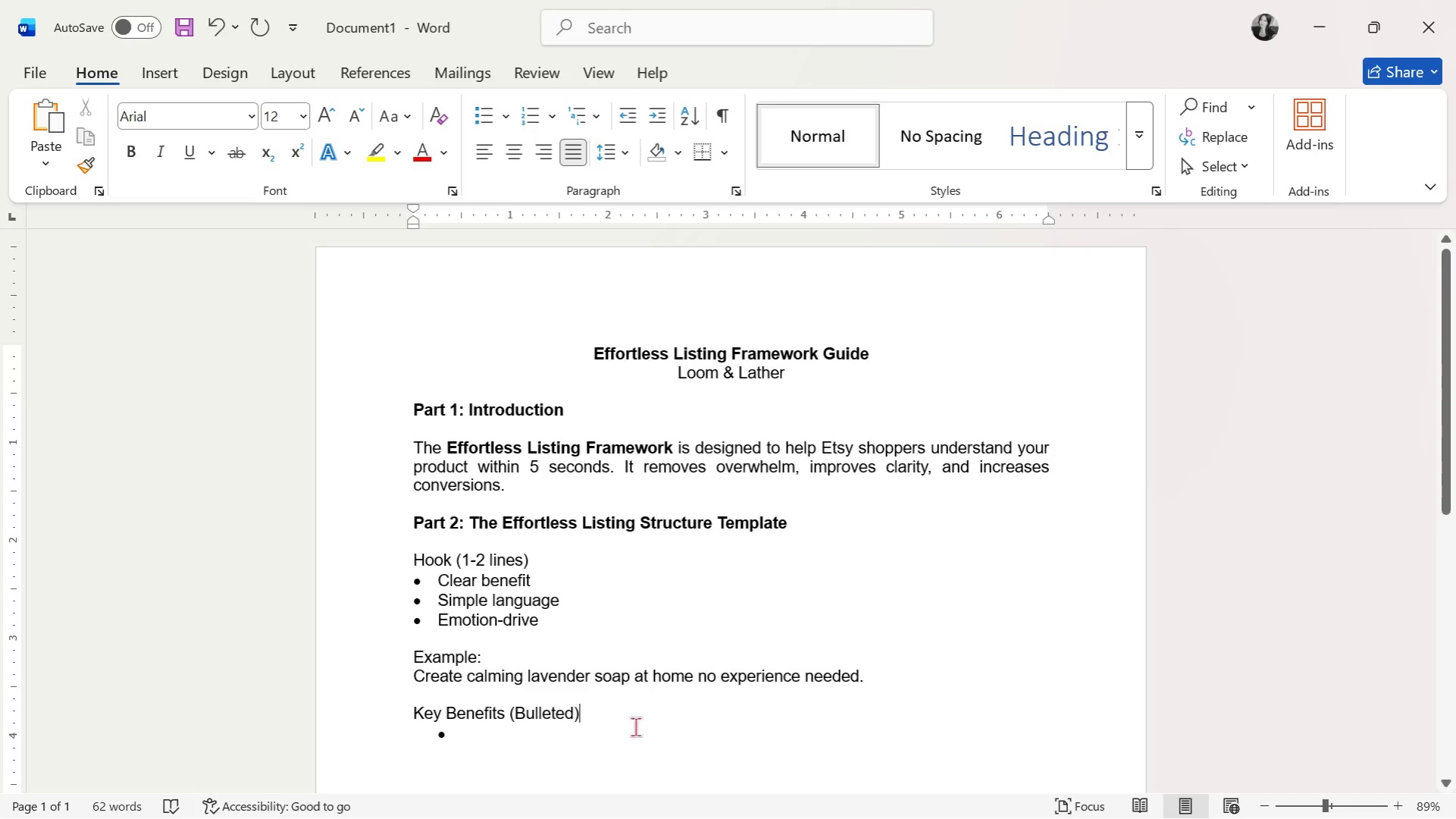 
double_click([629, 731])
 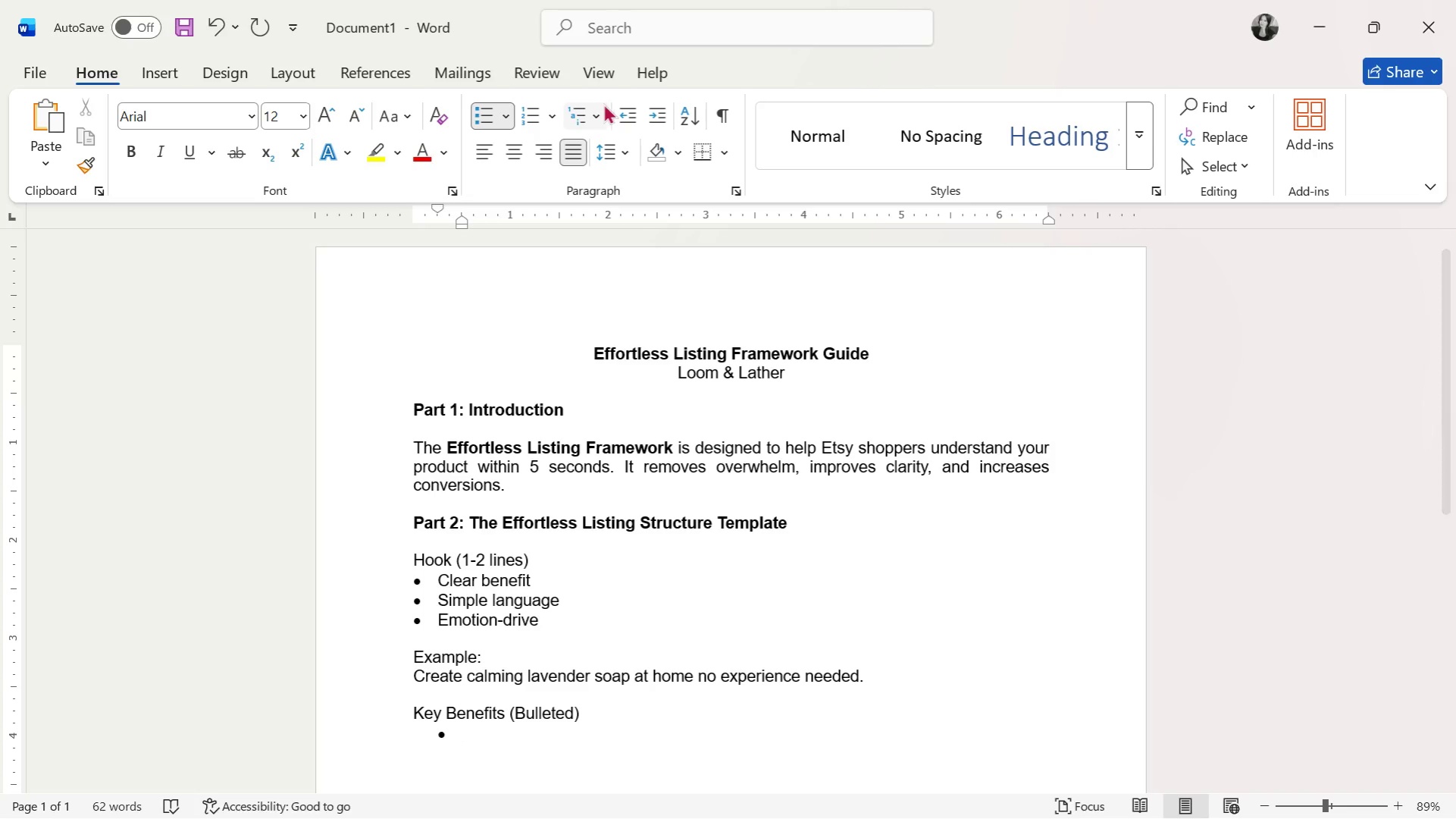 
left_click([621, 106])
 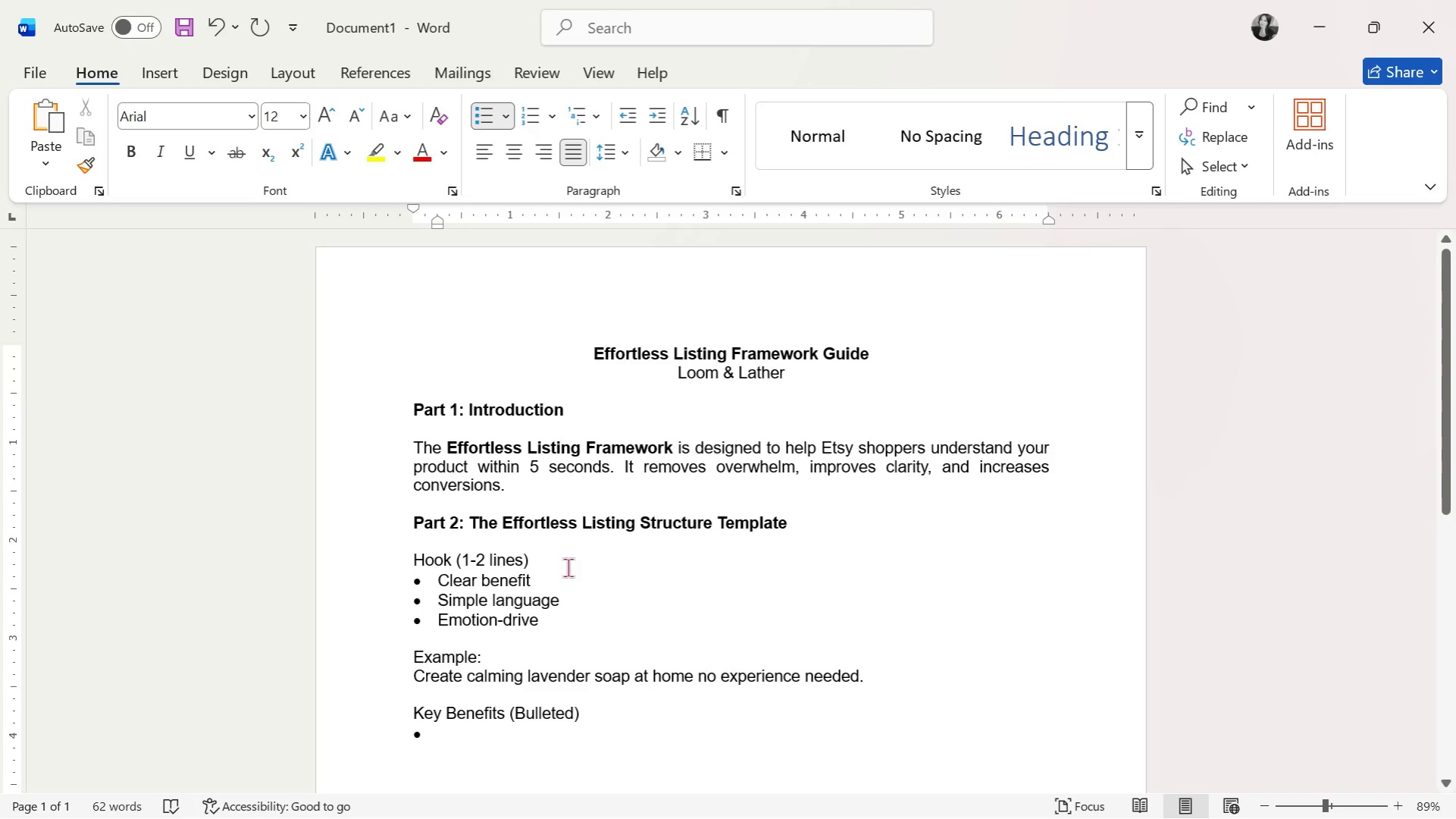 
scroll: coordinate [565, 573], scroll_direction: down, amount: 5.0
 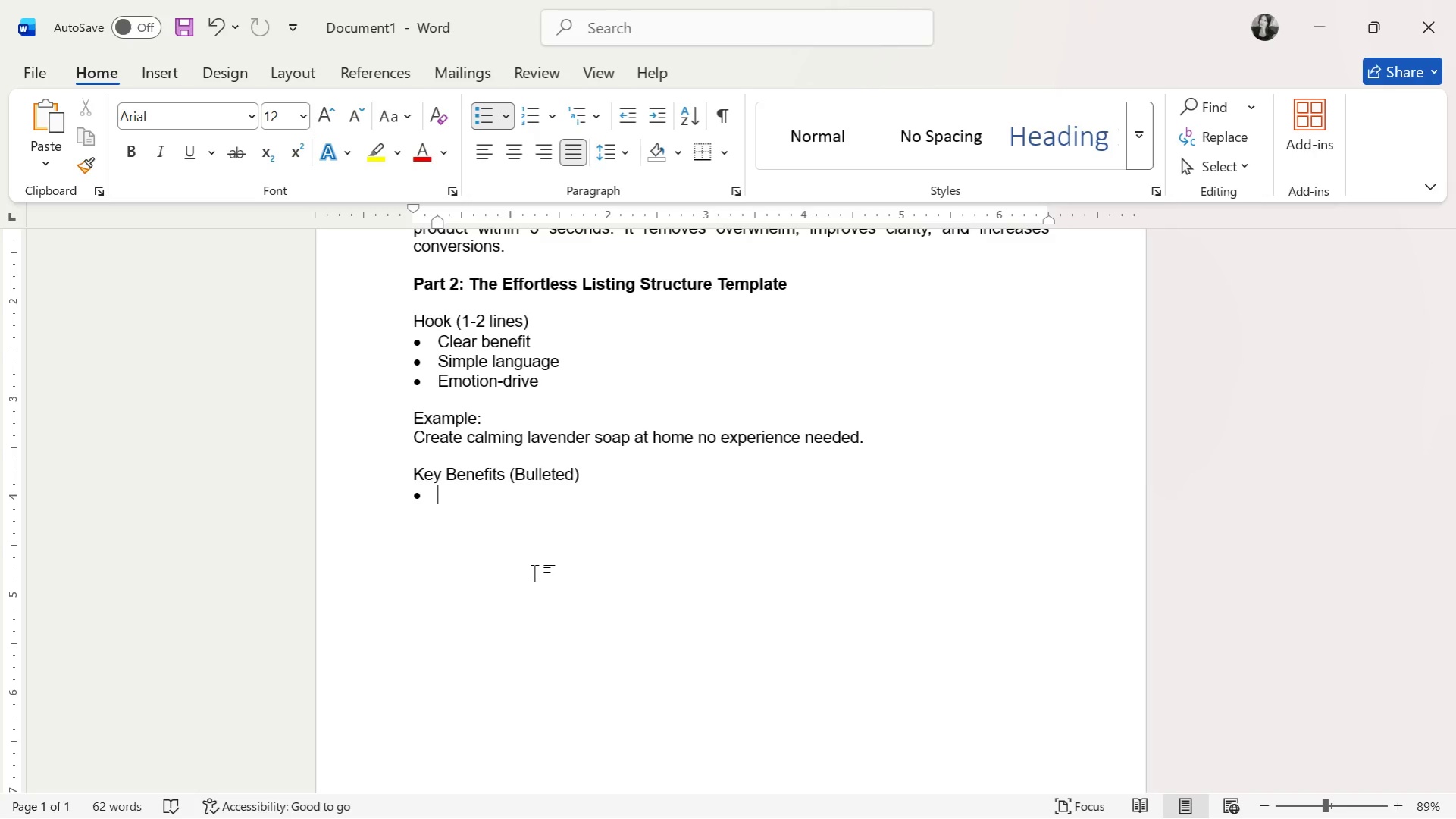 
wait(59.83)
 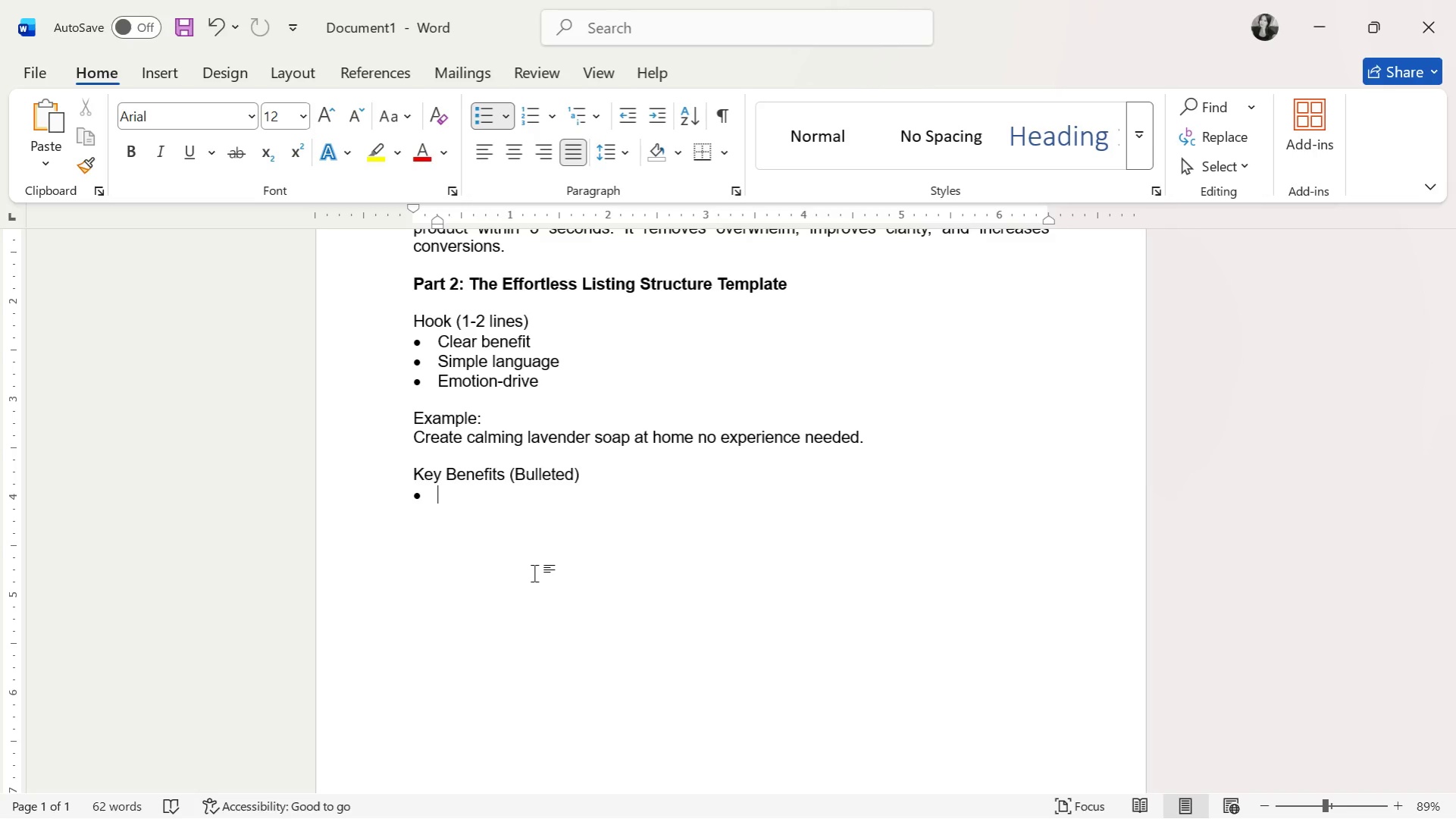 
type(FO)
key(Backspace)
type(ocus on outcomes, not features)
 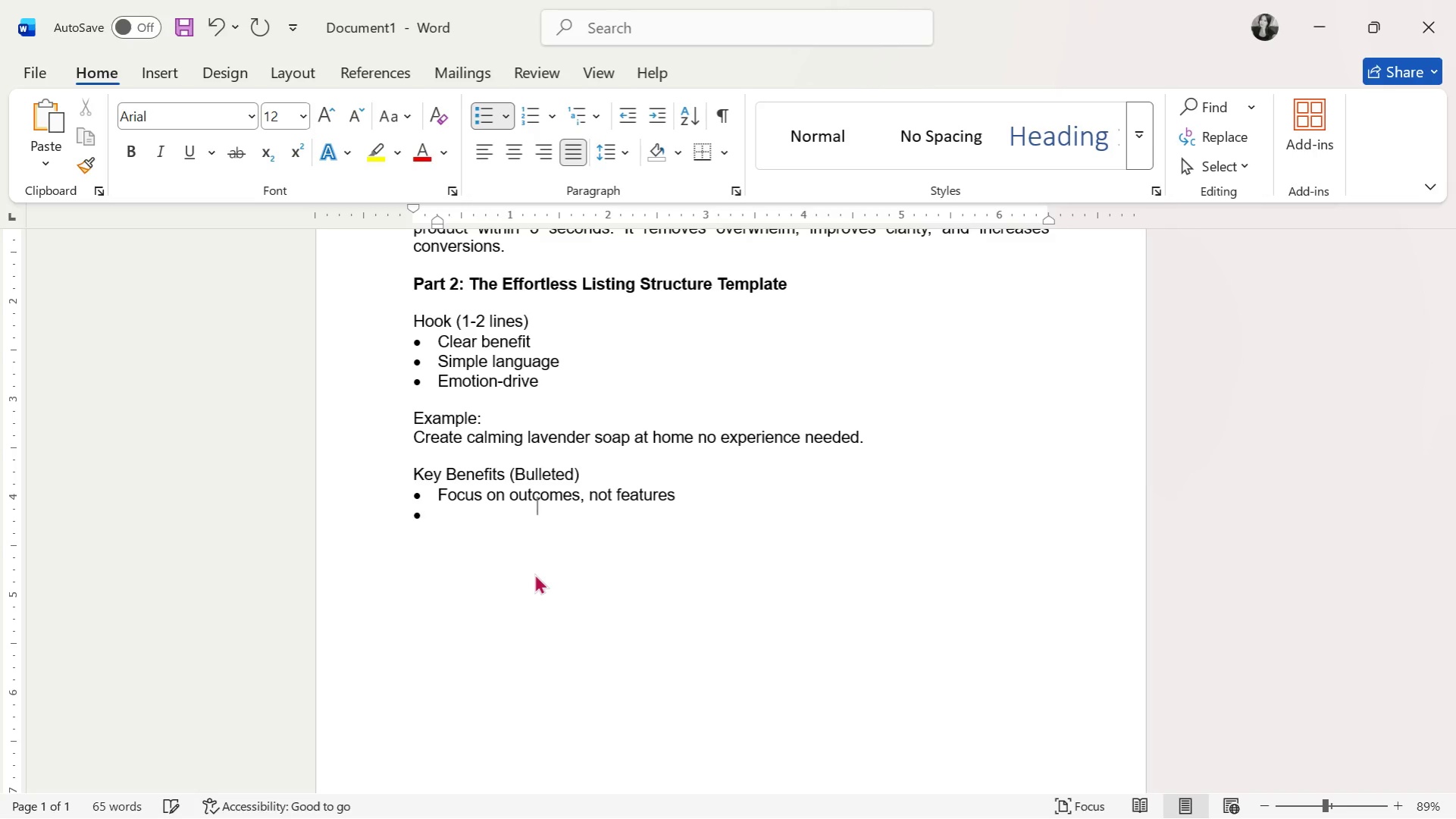 
key(Enter)
 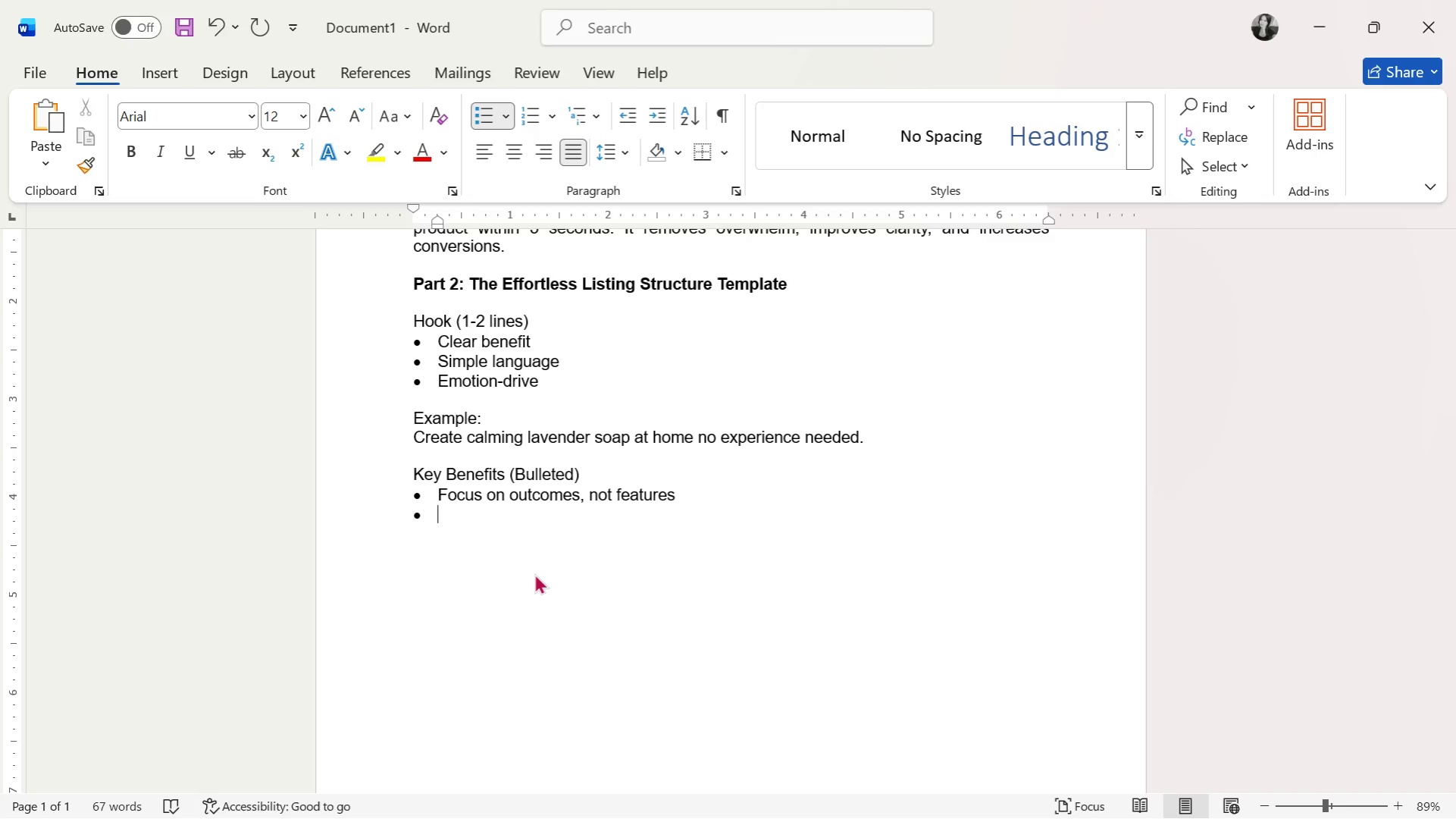 
type(Keep each bullet soh)
key(Backspace)
key(Backspace)
type(hort)
 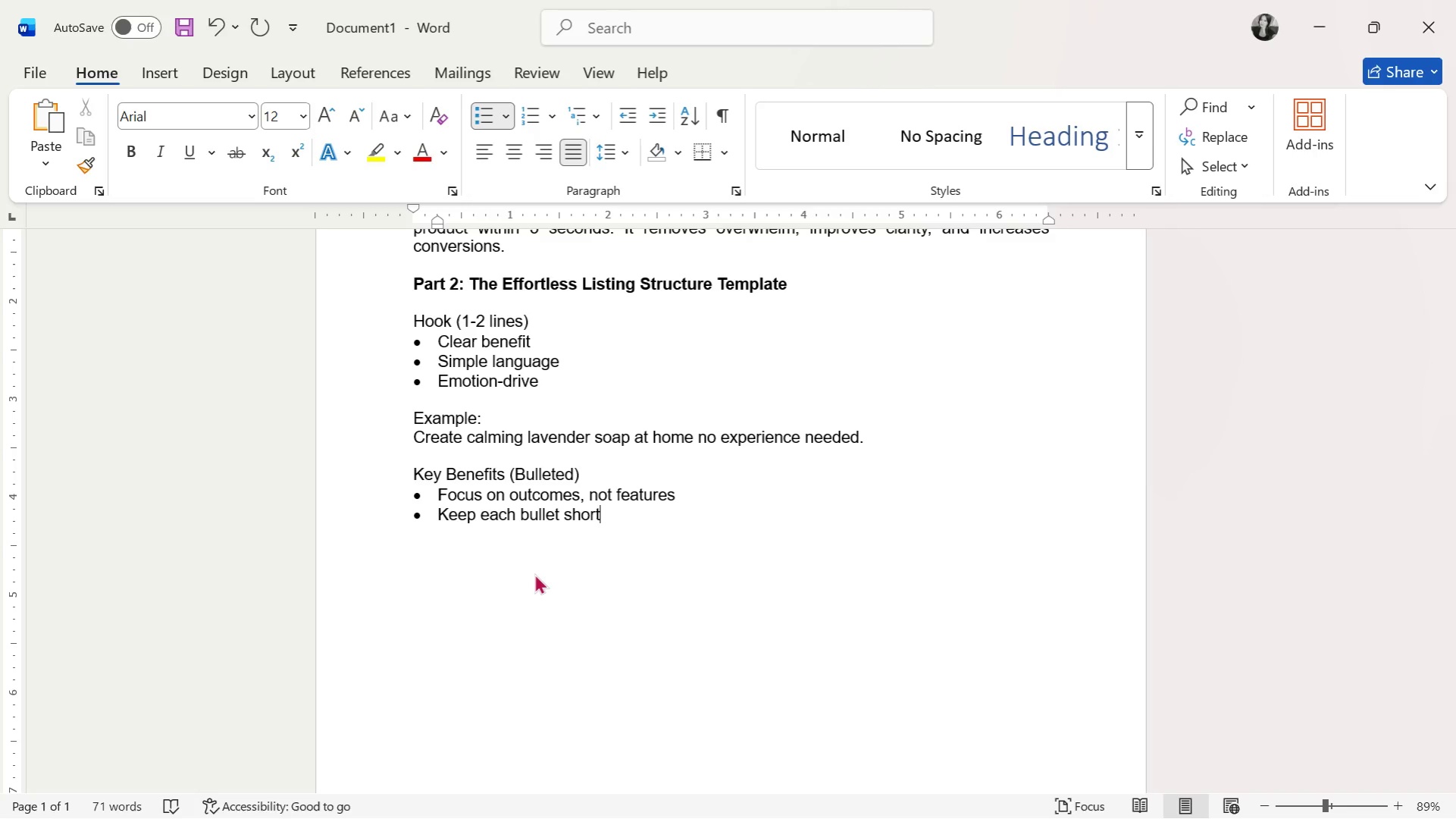 
key(Enter)
 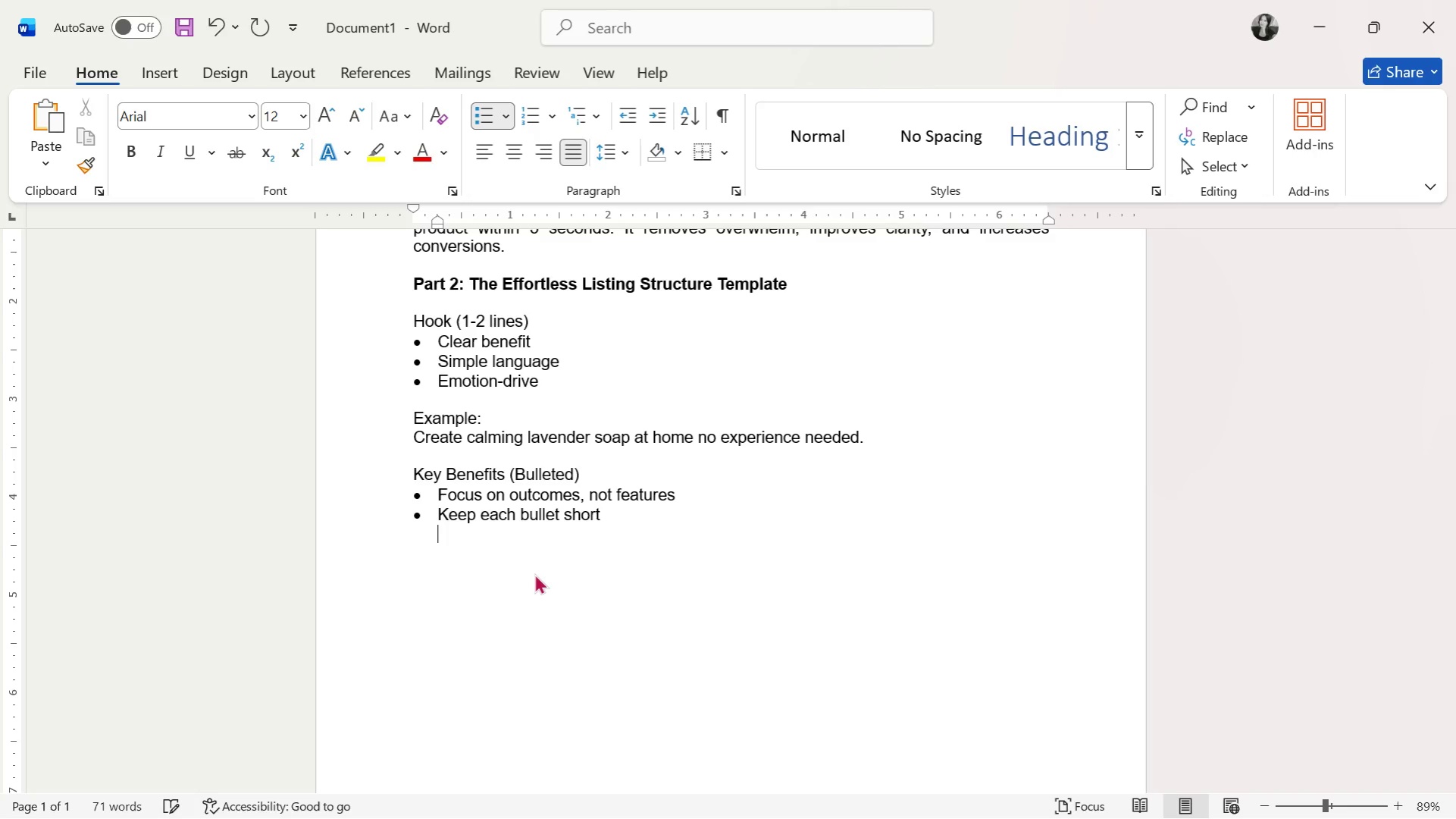 
key(Enter)
 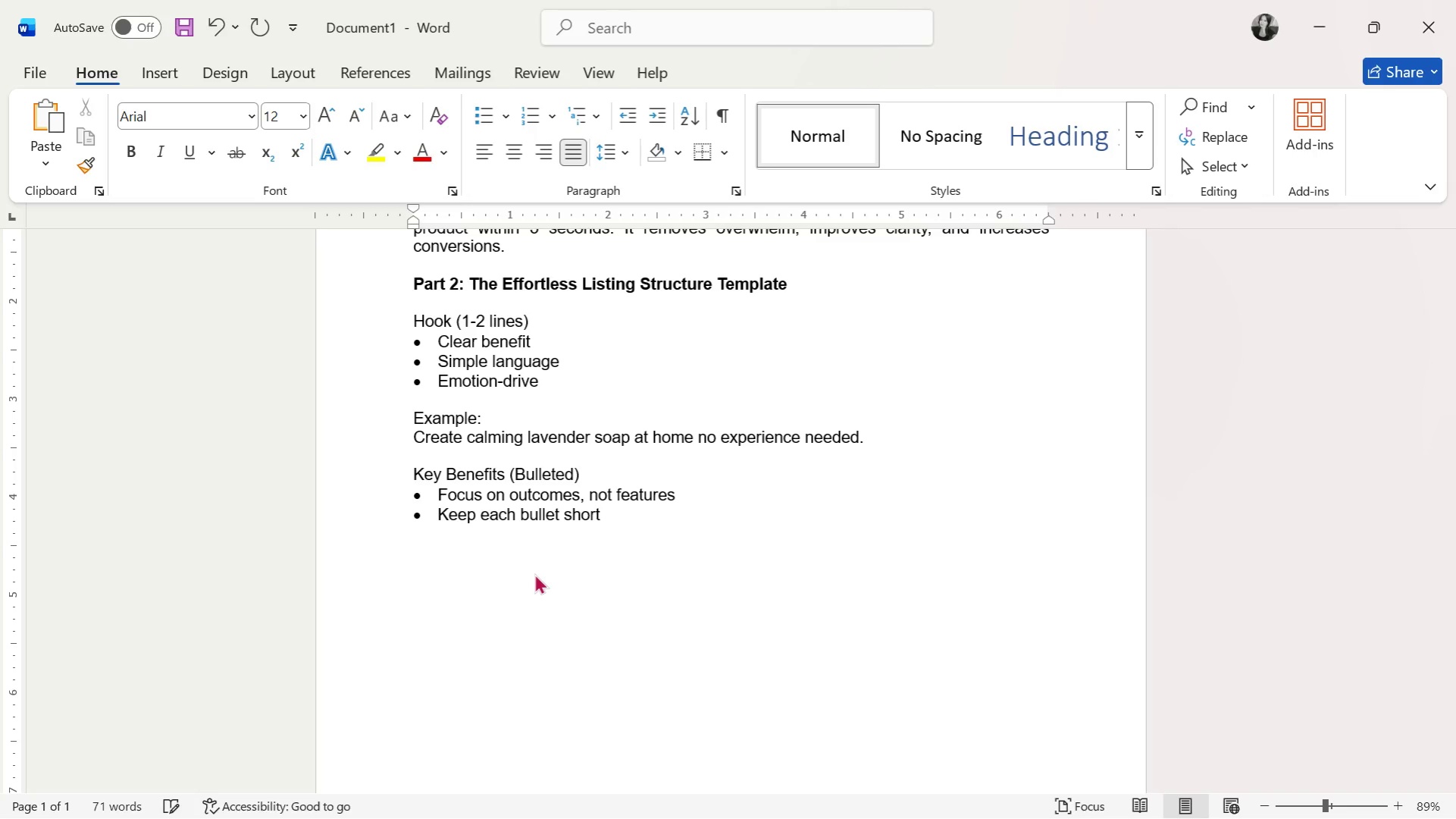 
key(Enter)
 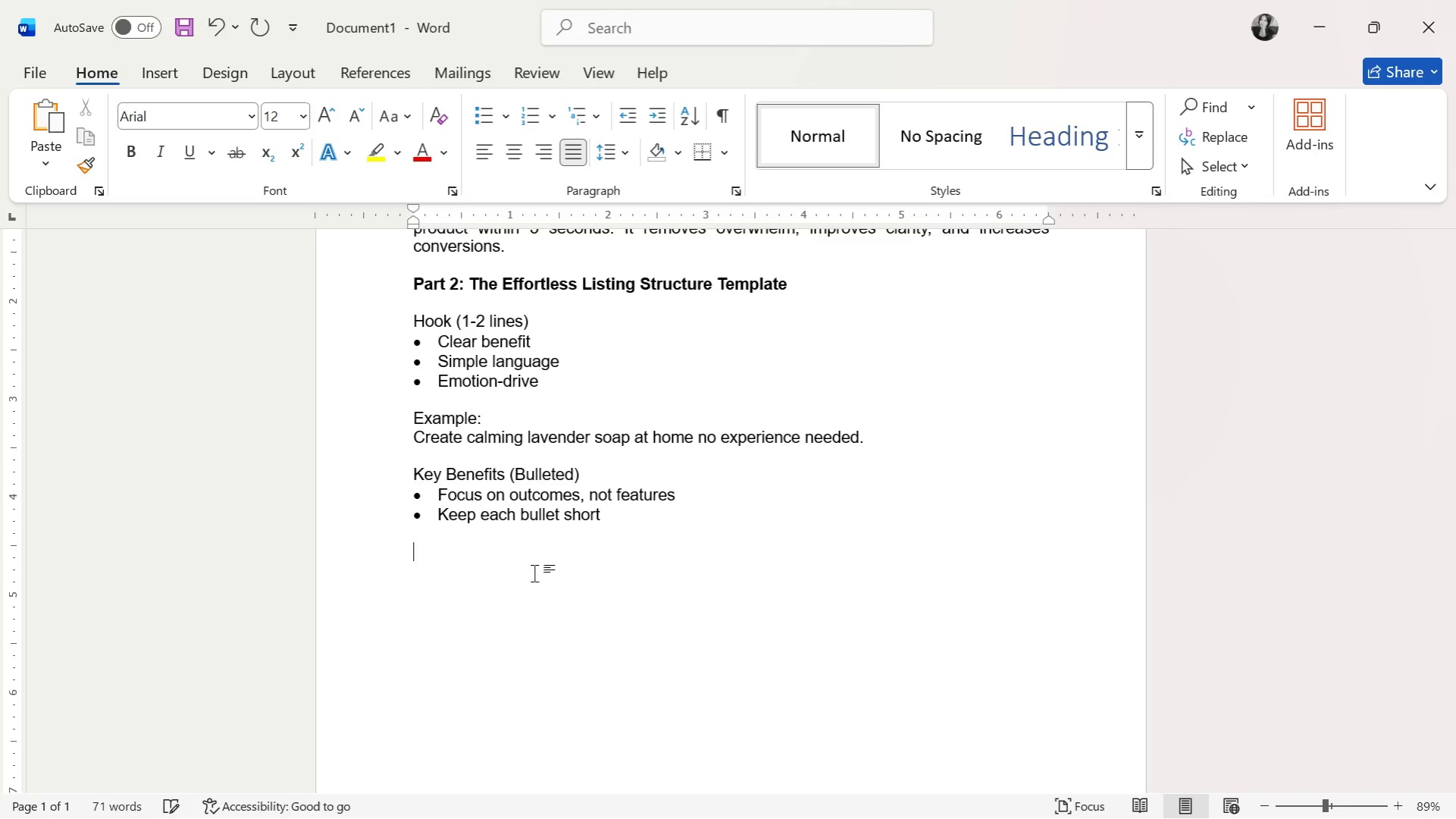 
type(Example:)
 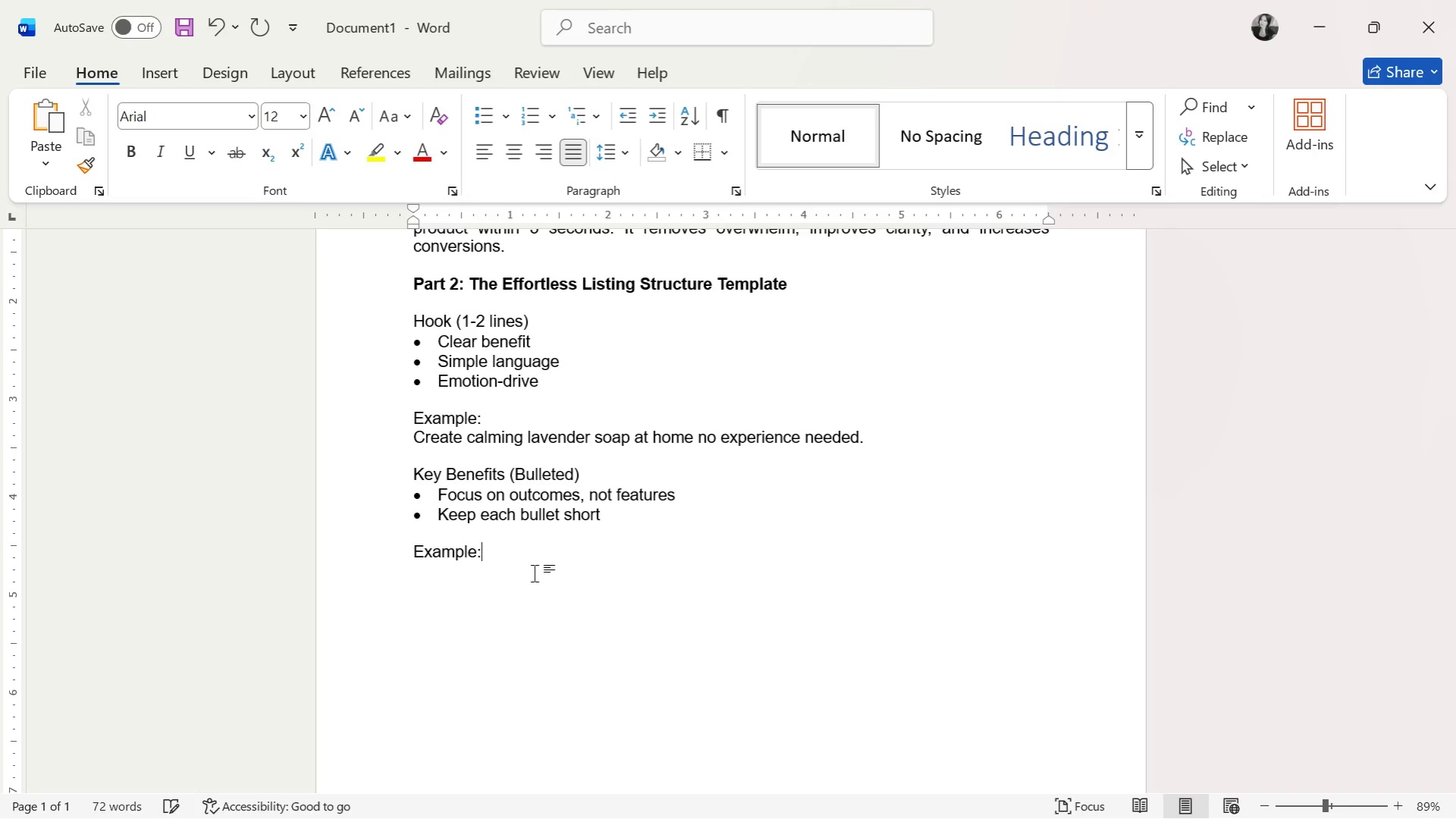 
key(Enter)
 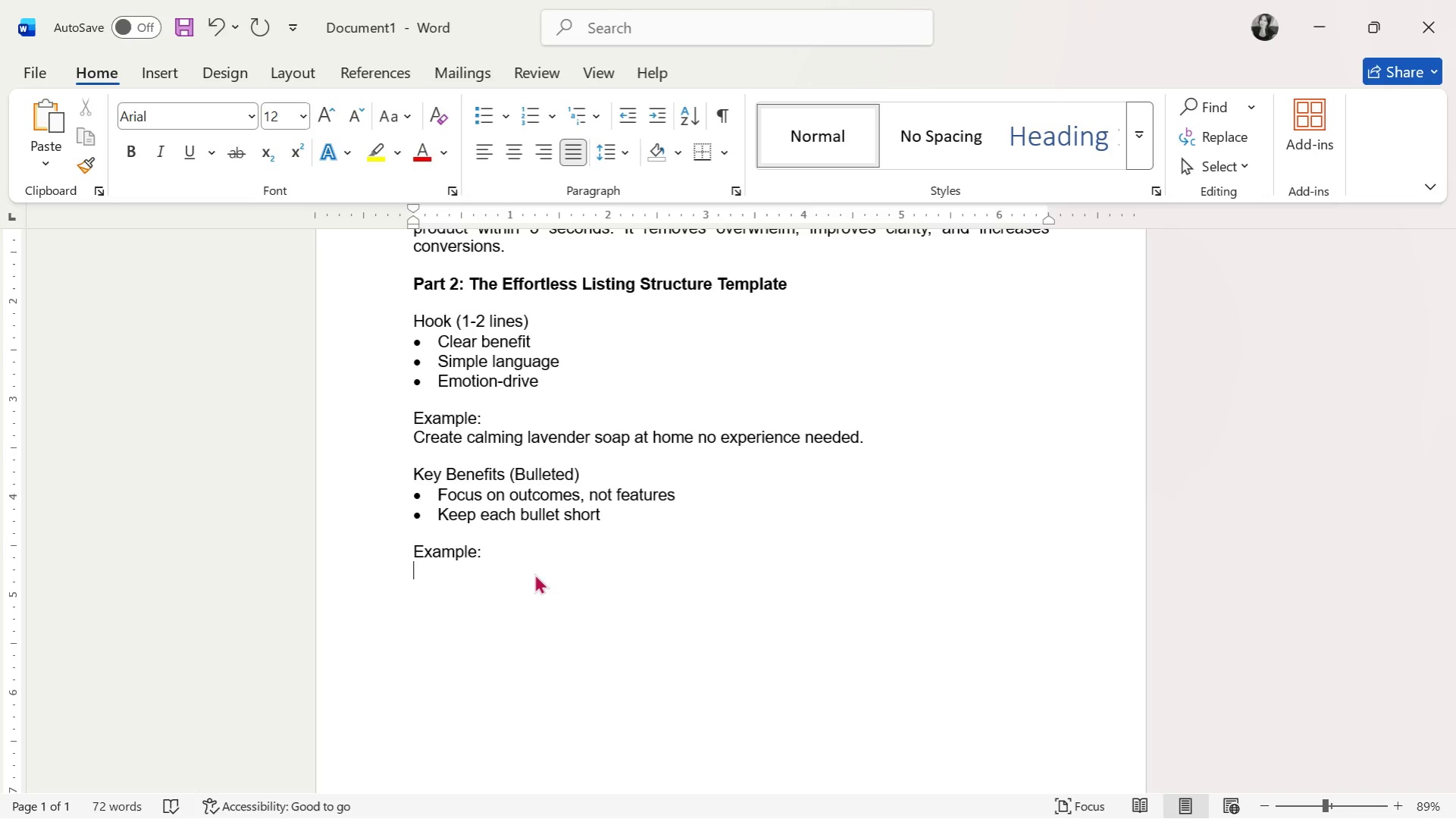 
wait(63.19)
 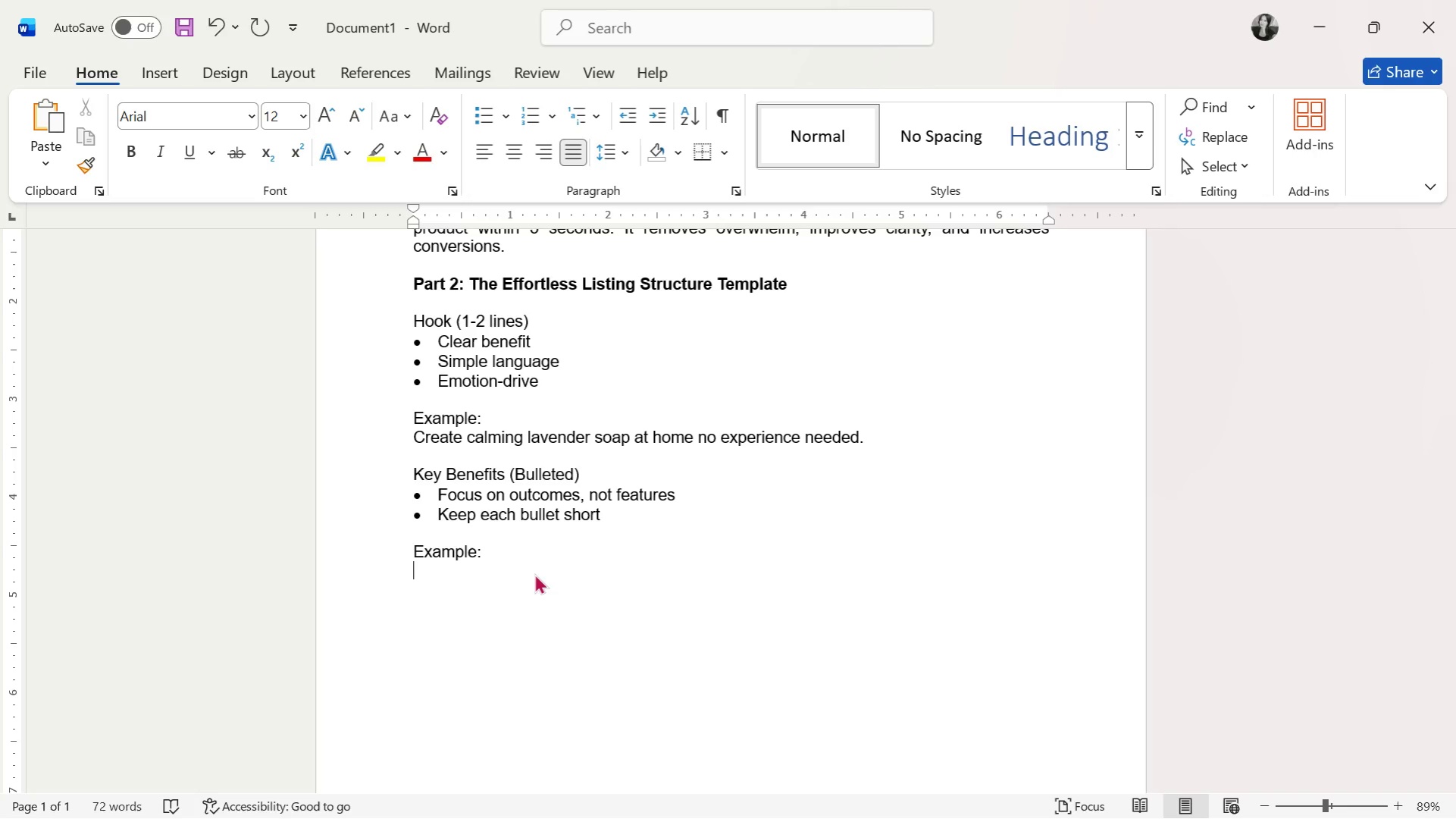 
left_click([487, 124])
 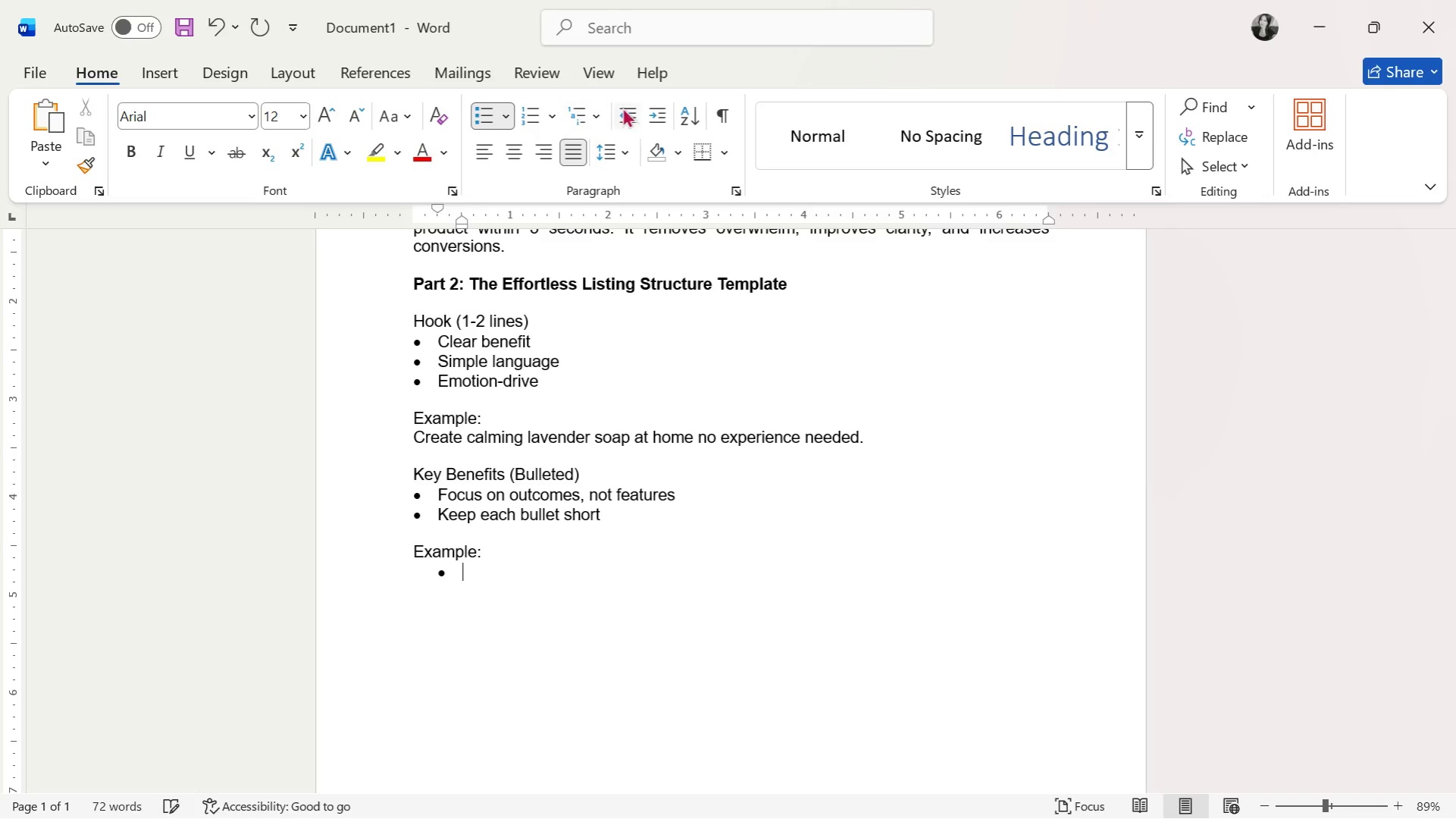 
left_click([631, 107])
 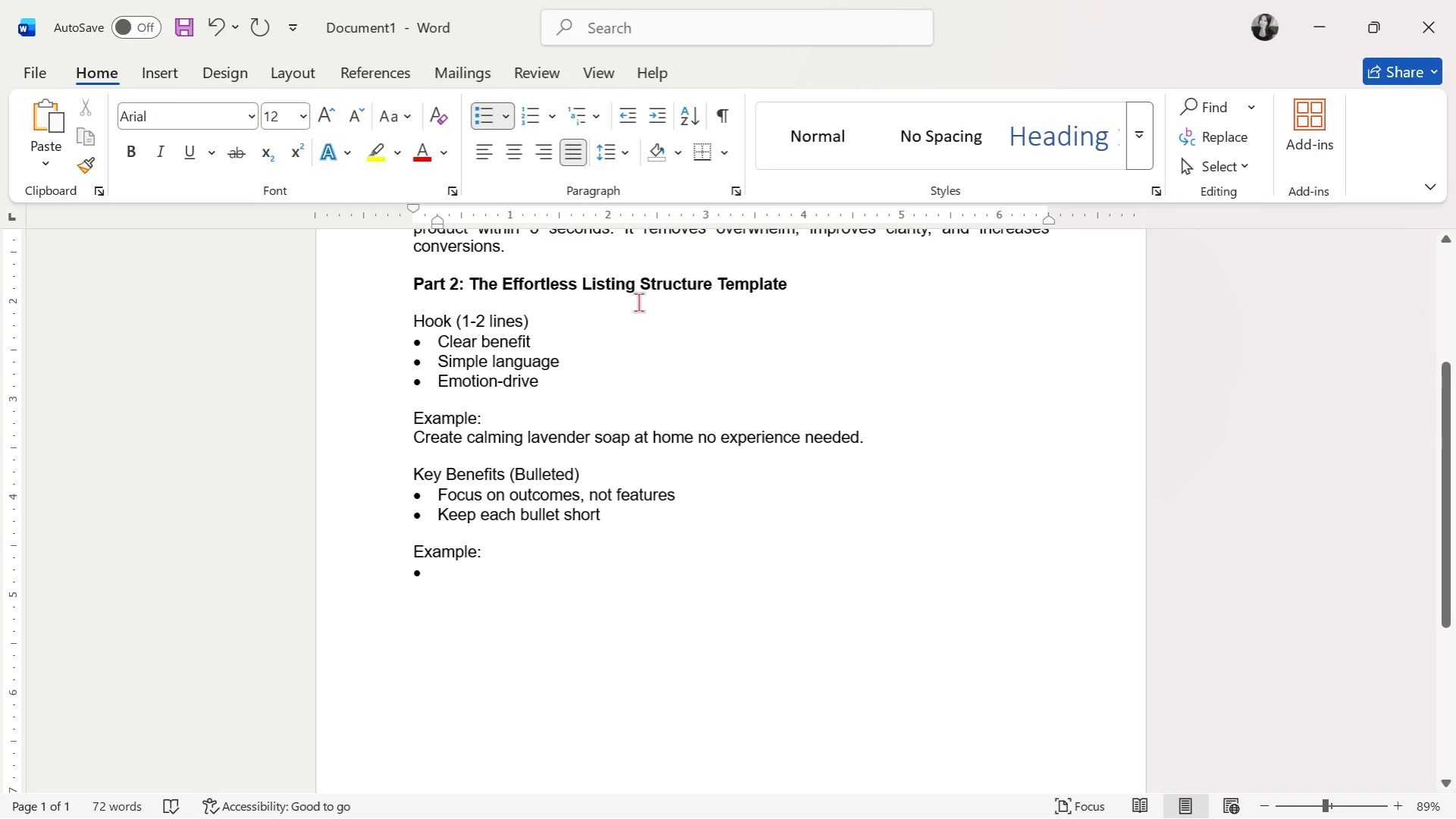 
wait(9.16)
 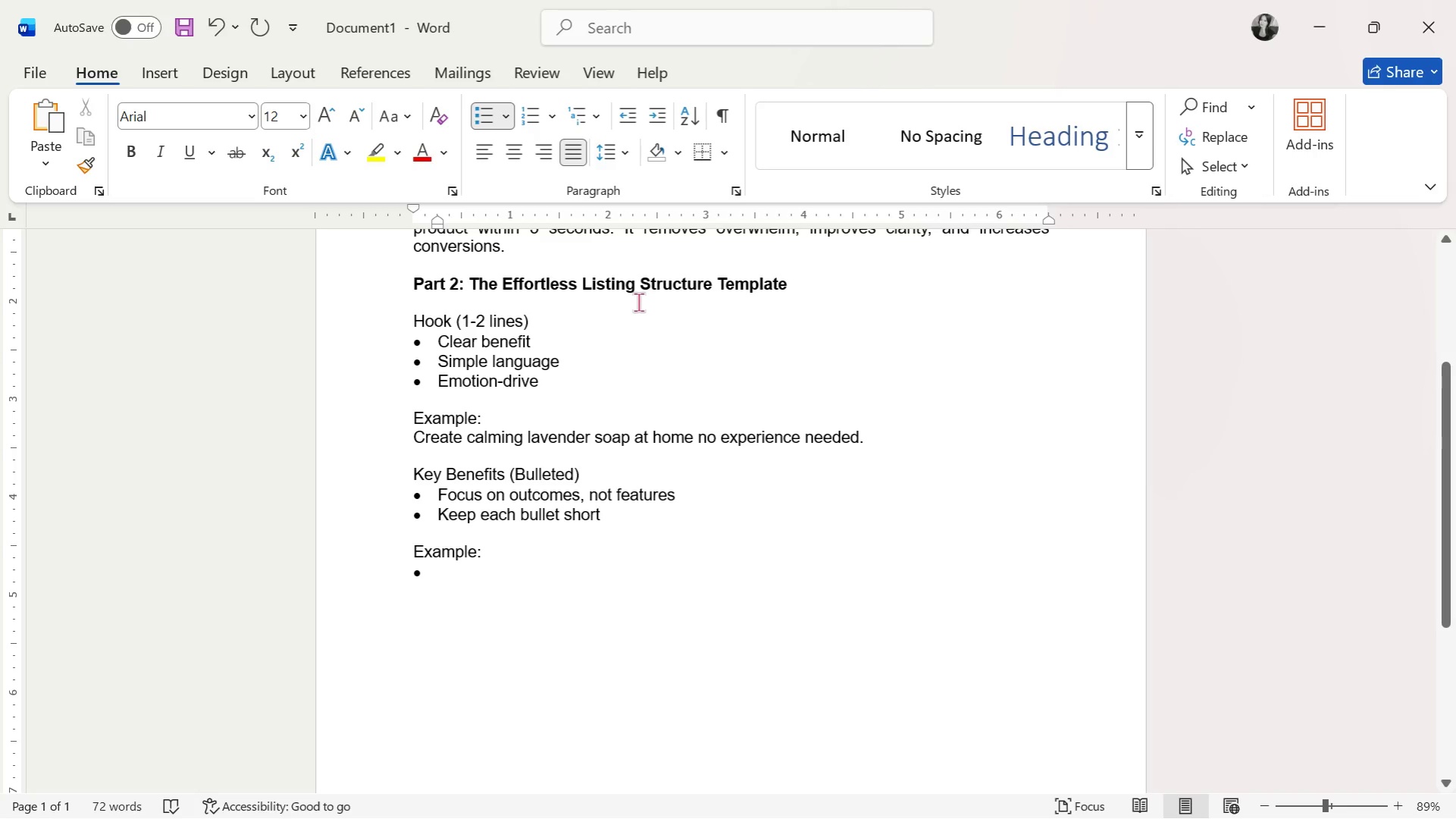 
type(Relaxing natural scent)
 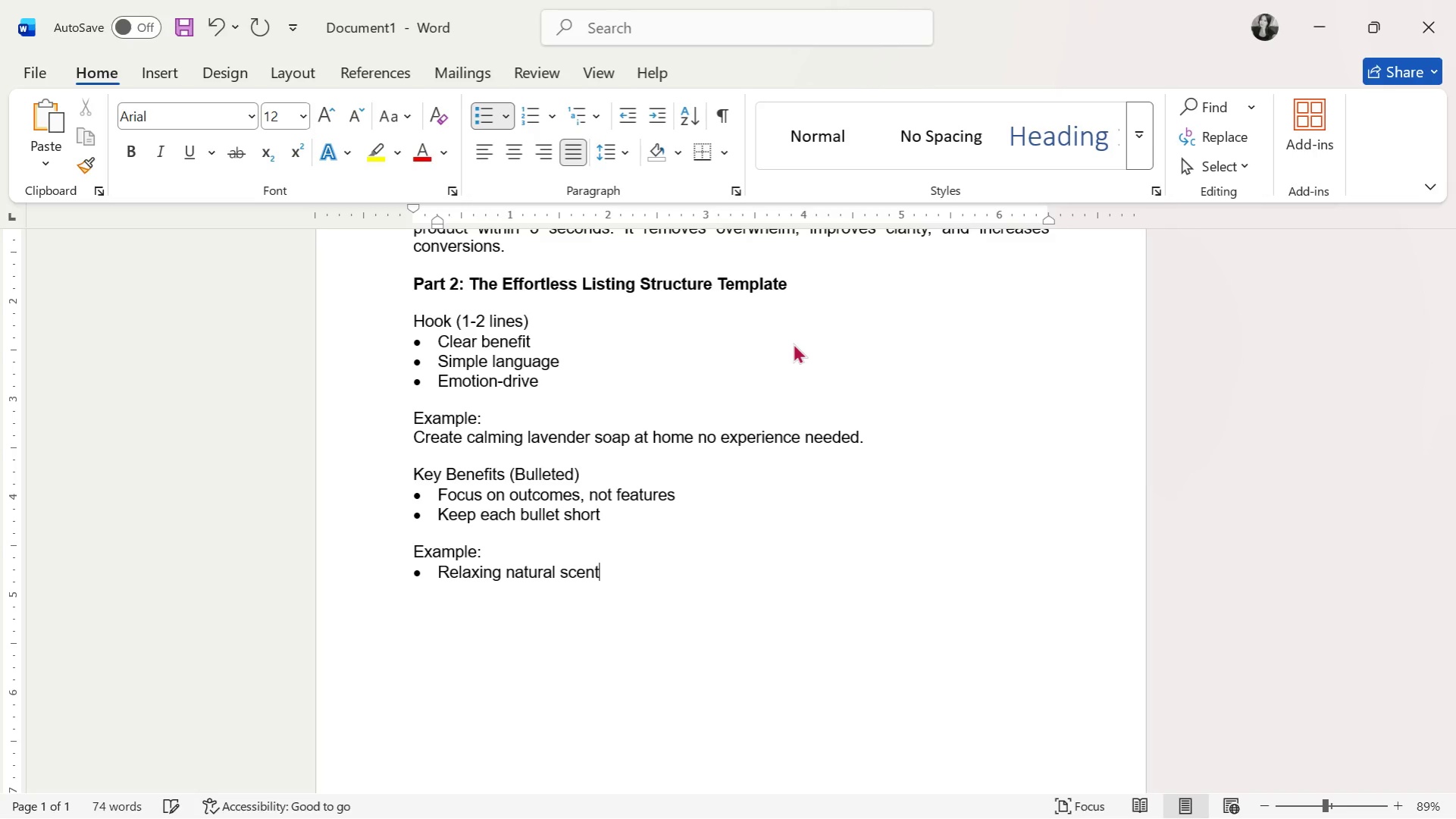 
key(Enter)
 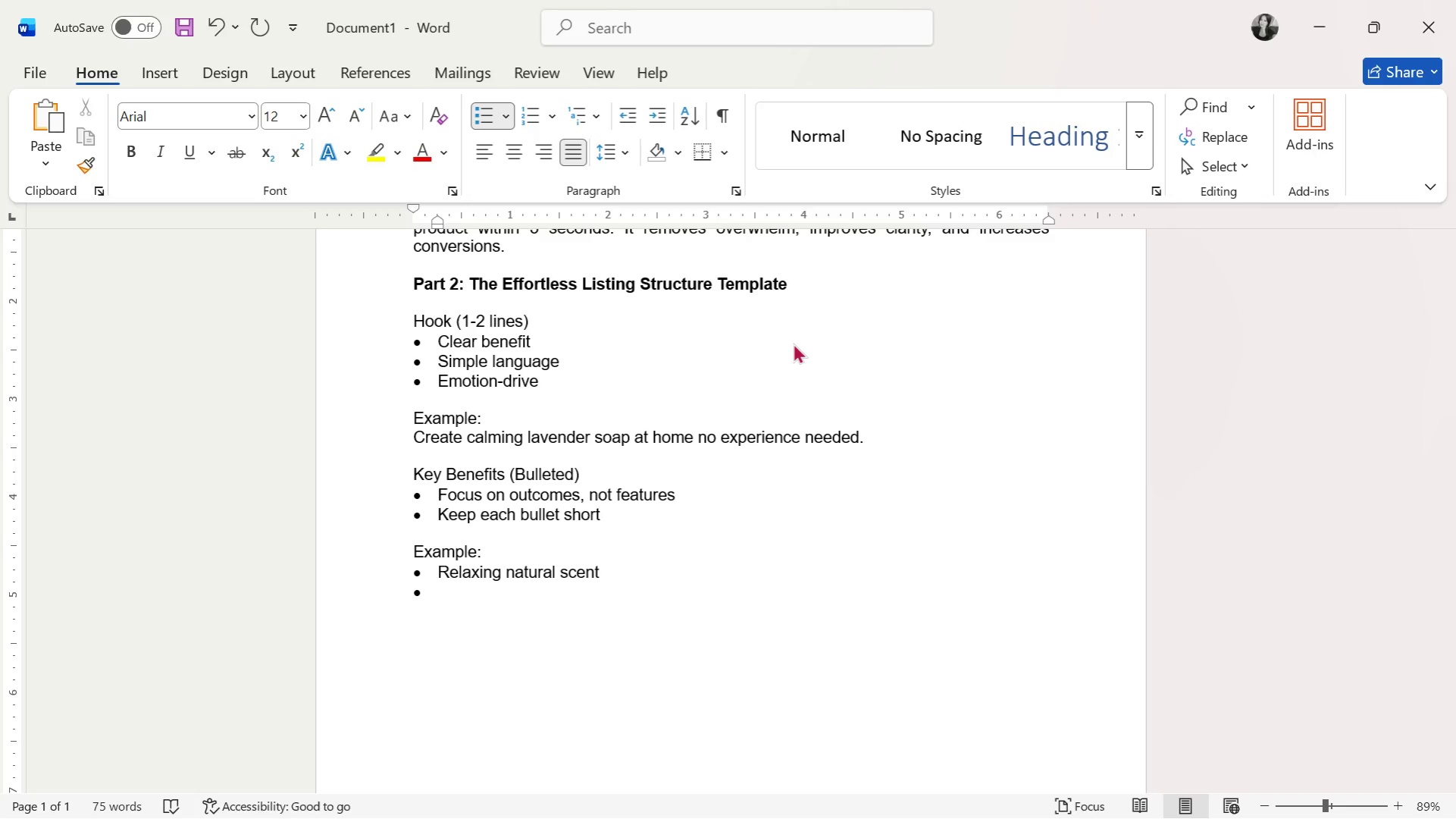 
type(Beginner friel)
key(Backspace)
type(dn)
key(Backspace)
key(Backspace)
type(ndly kit)
 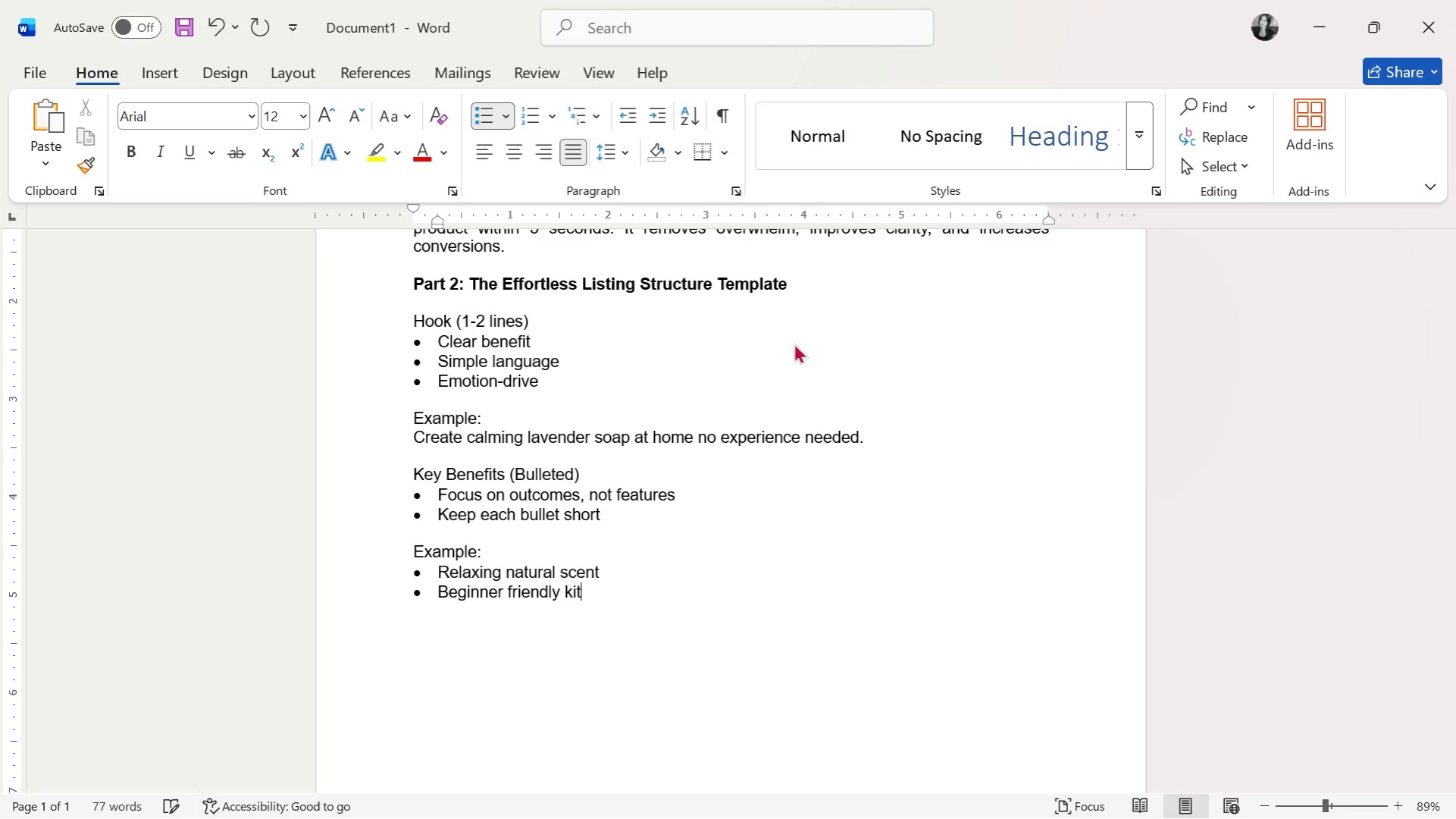 
key(Enter)
 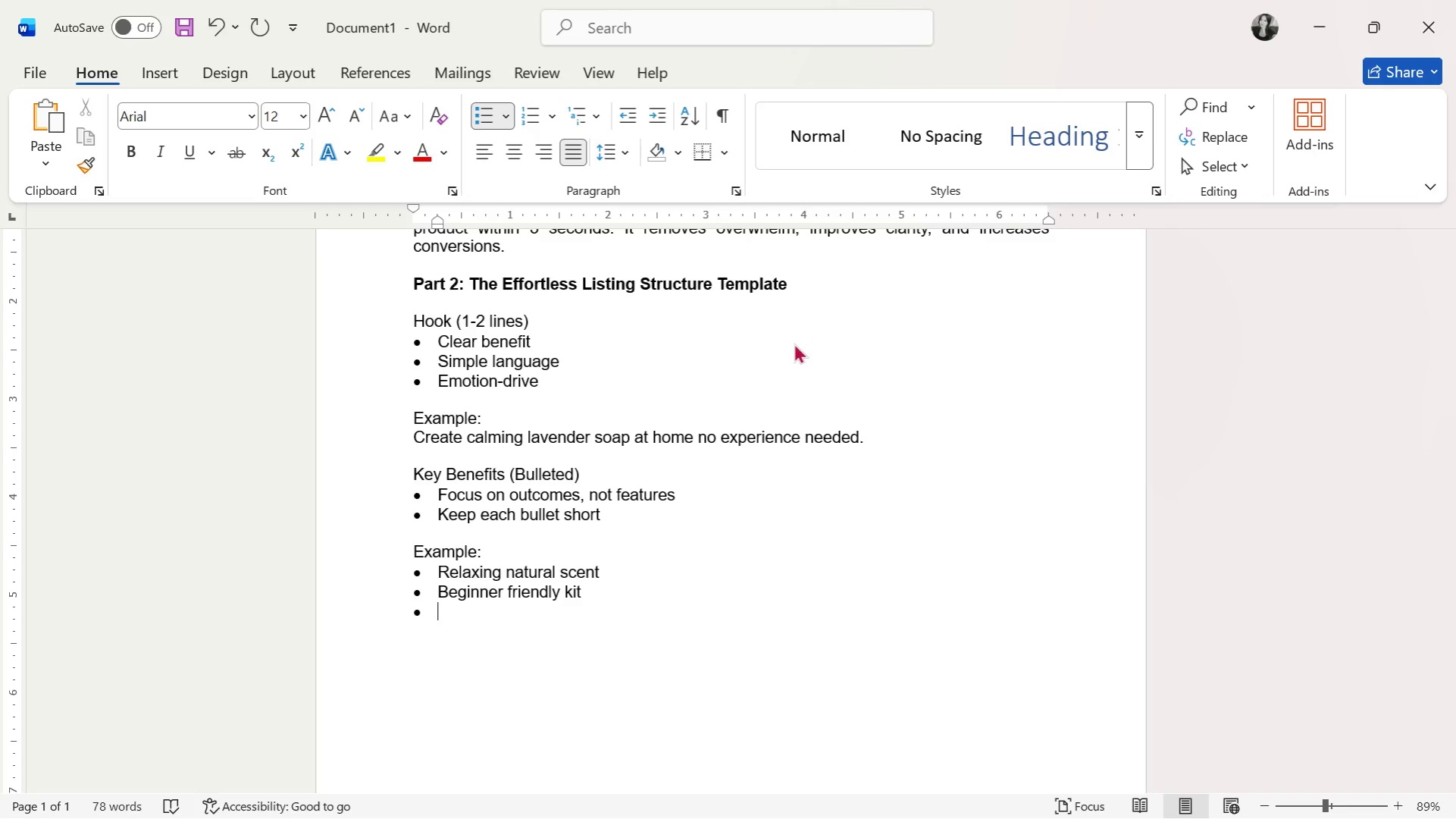 
wait(48.08)
 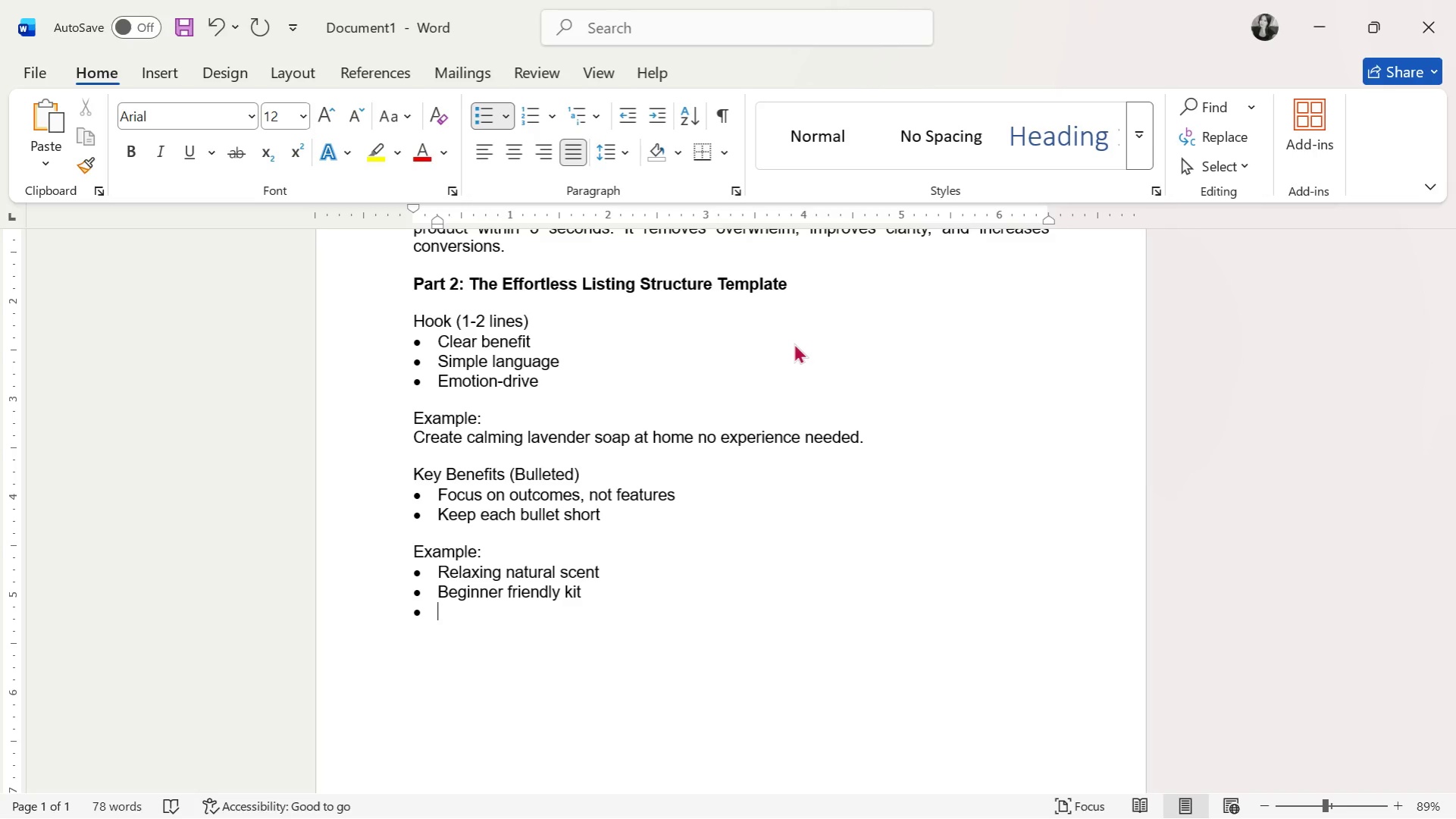 
key(ArrowUp)
 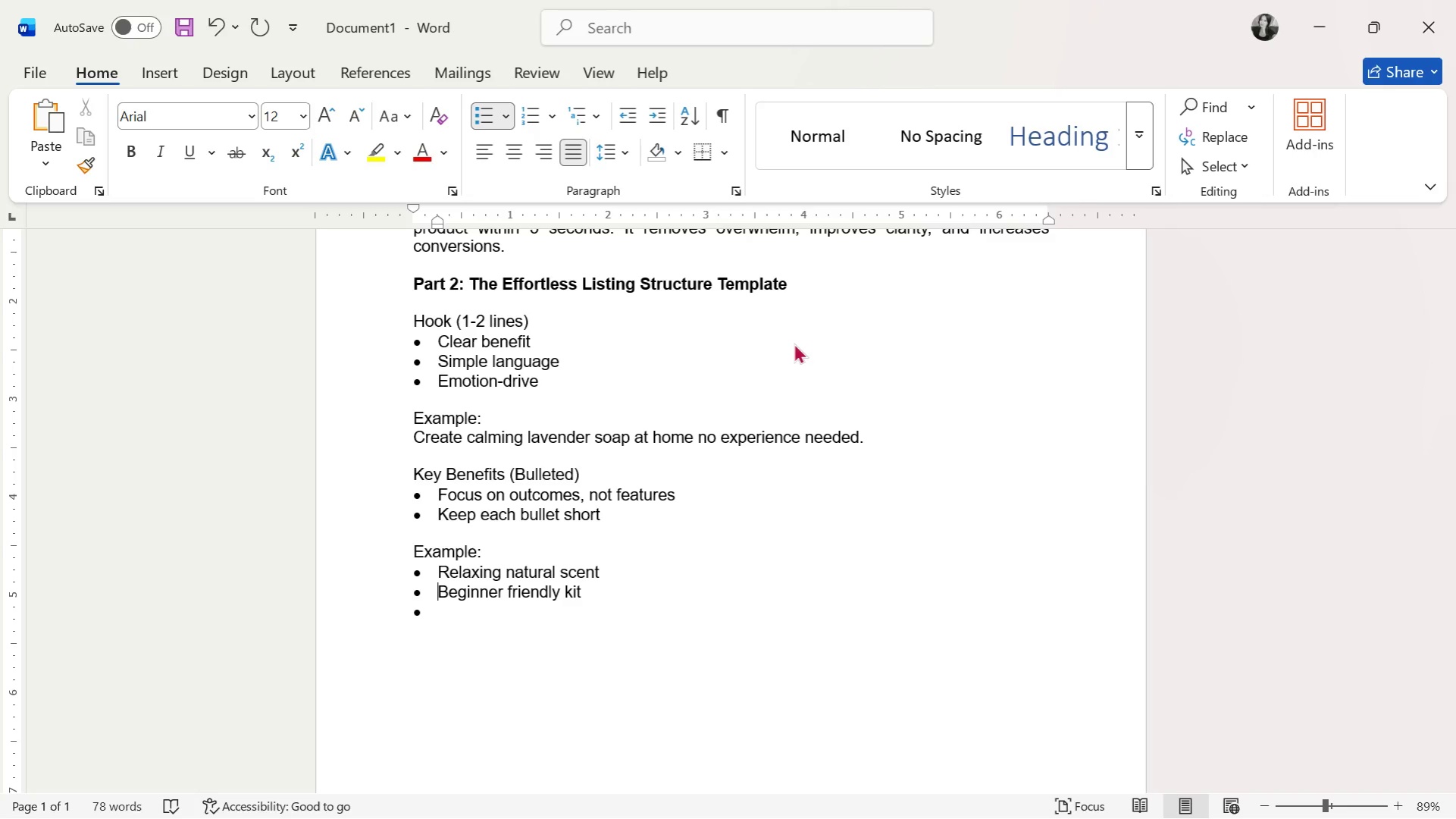 
hold_key(key=ArrowRight, duration=0.66)
 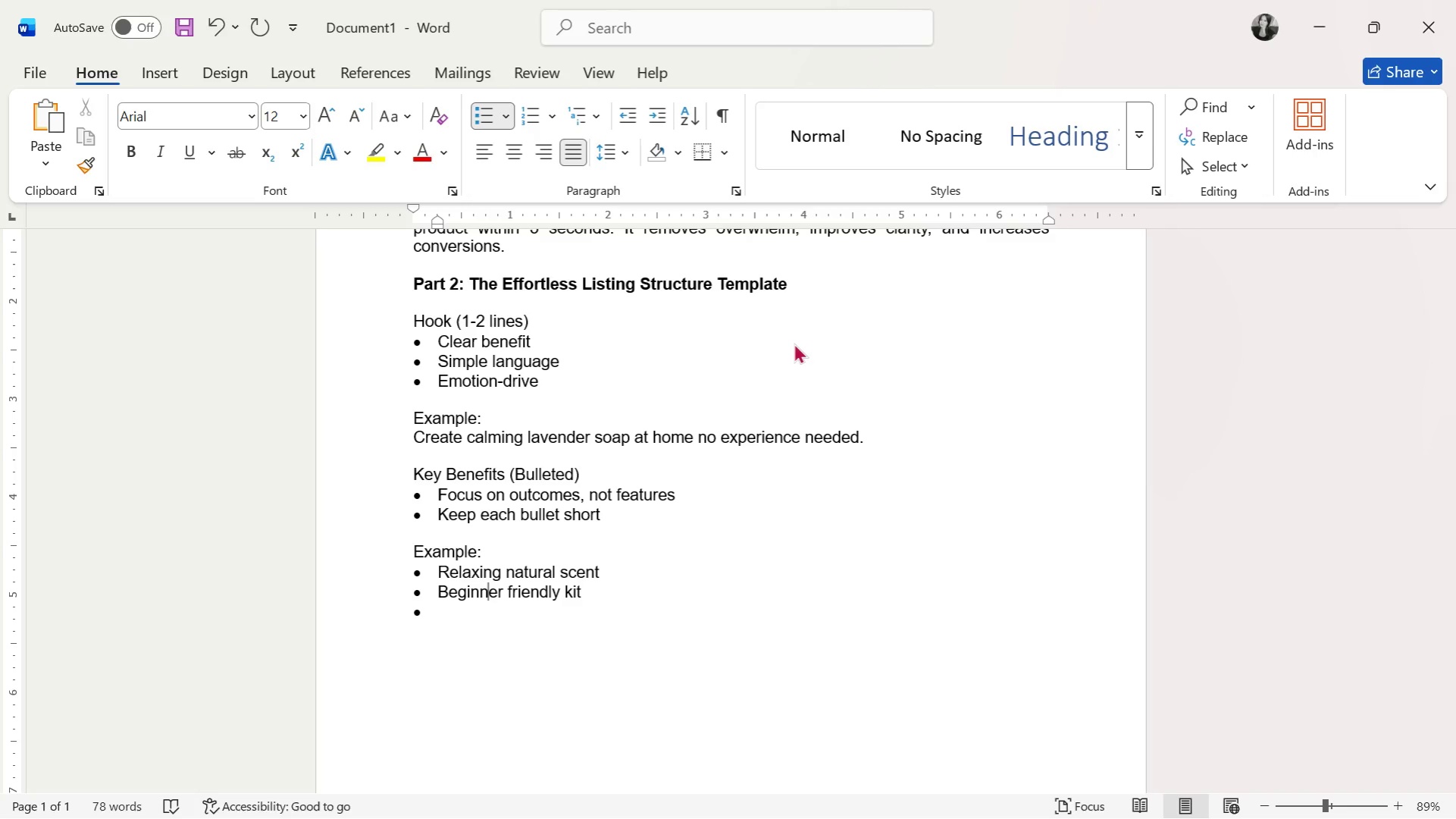 
key(ArrowRight)
 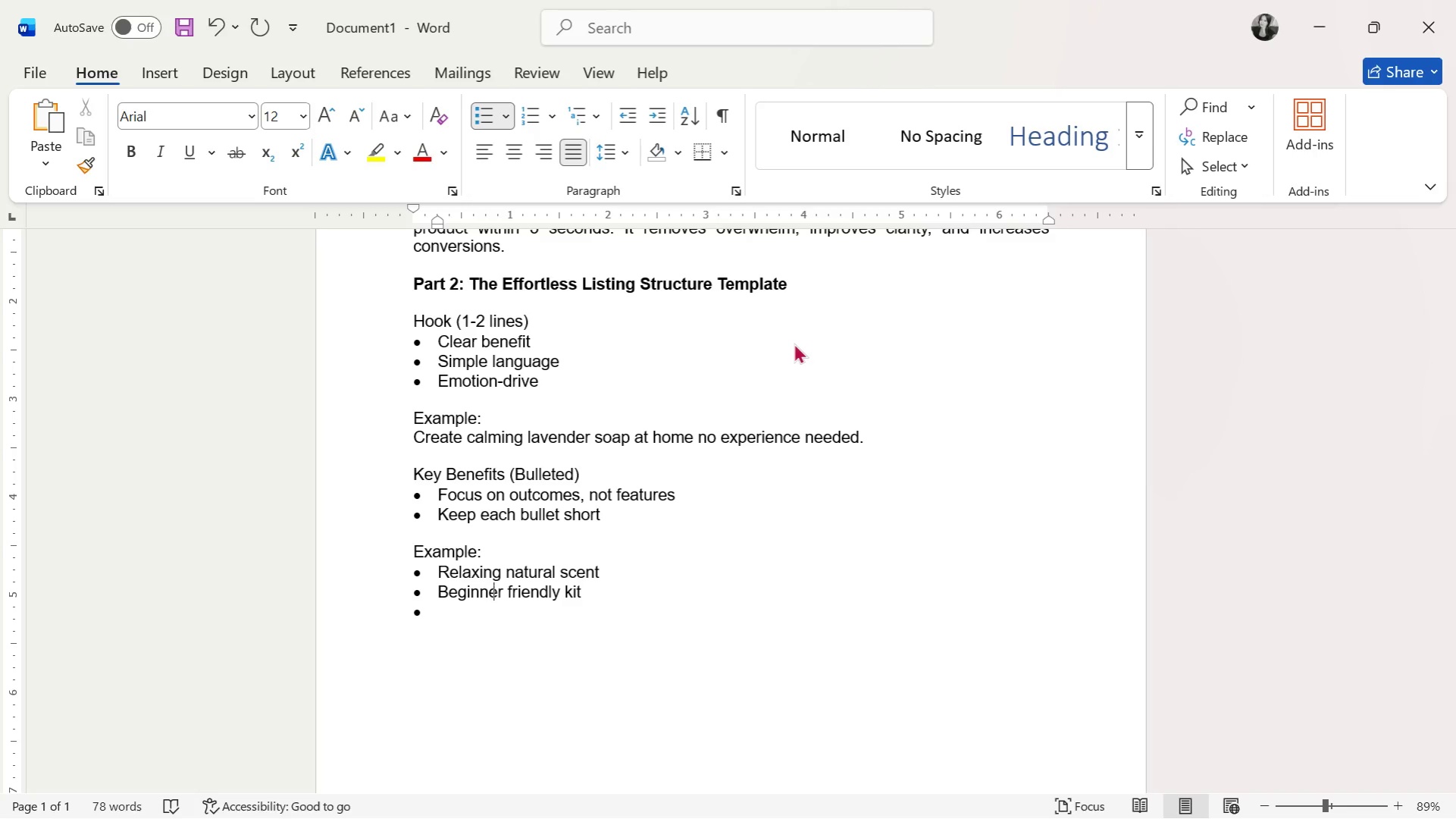 
key(ArrowRight)
 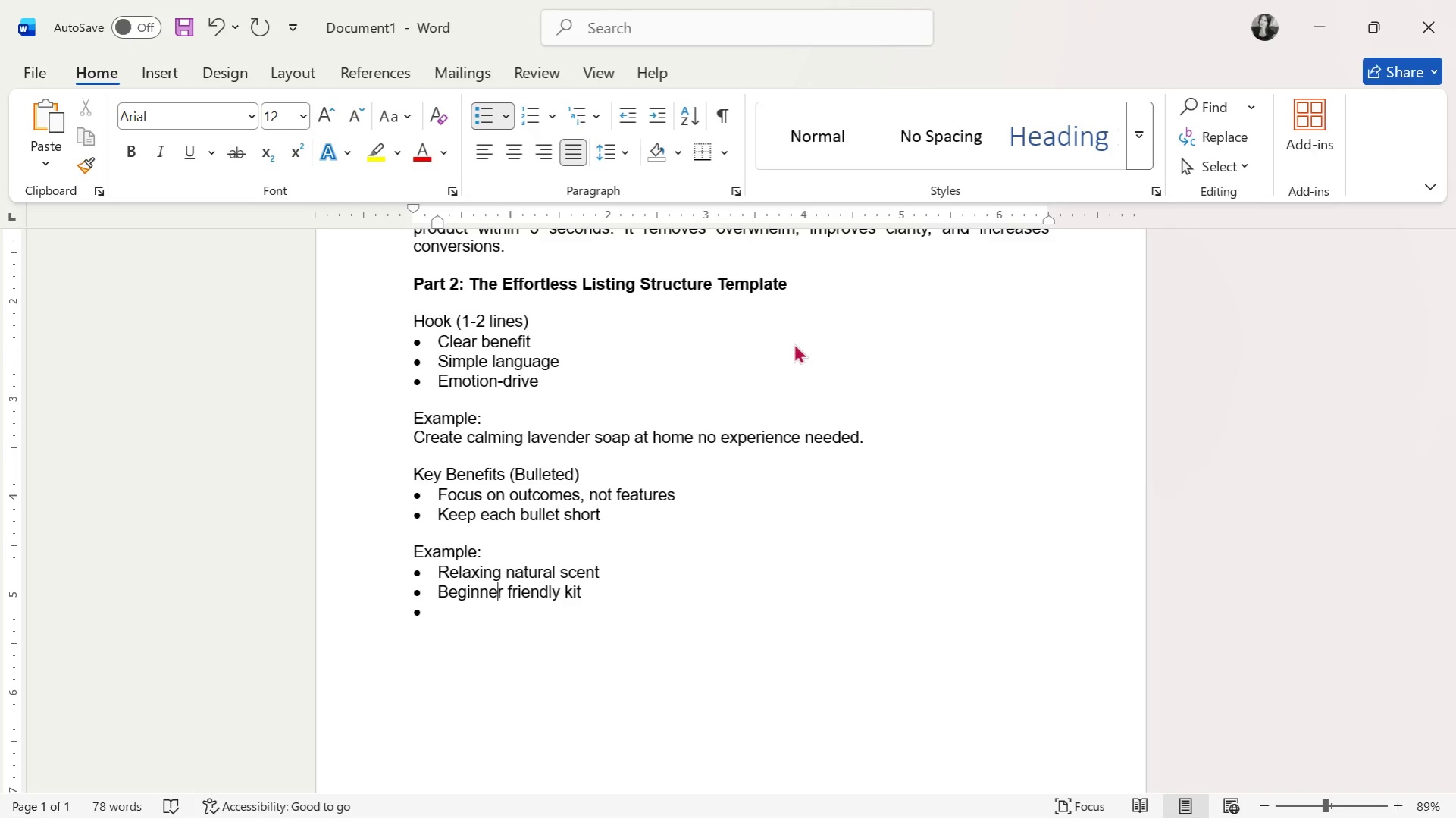 
key(ArrowRight)
 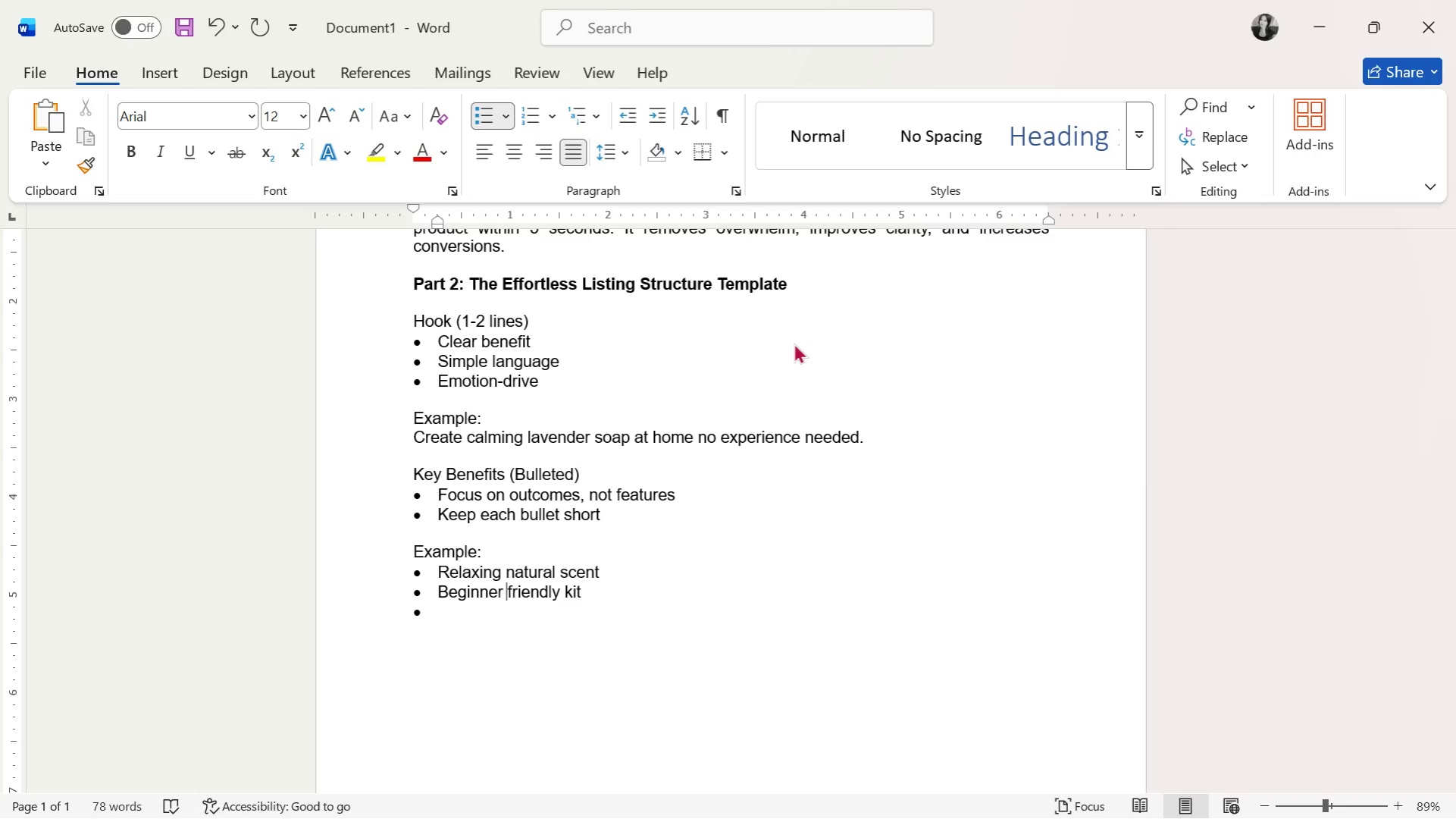 
key(ArrowRight)
 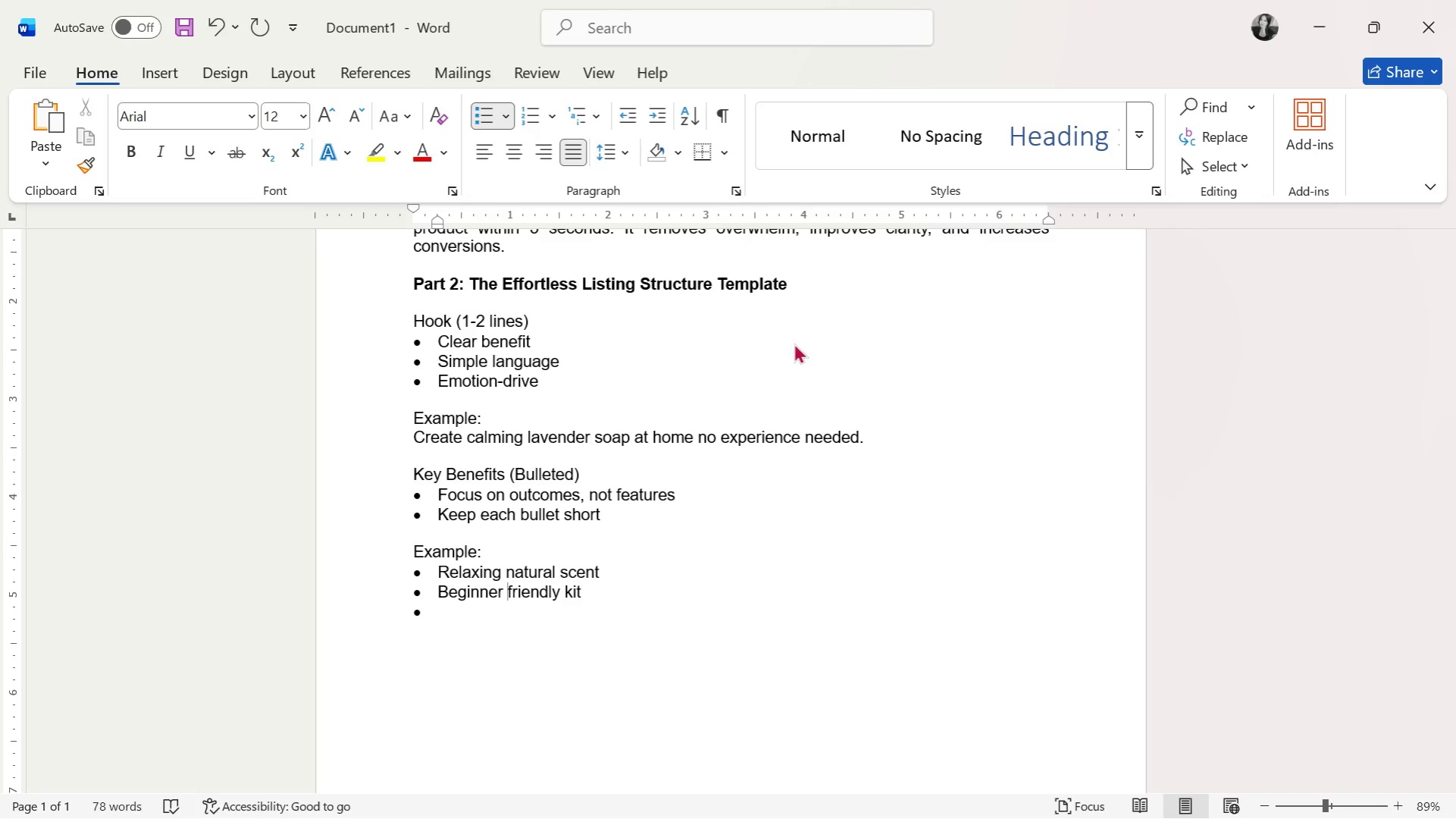 
key(Backspace)
 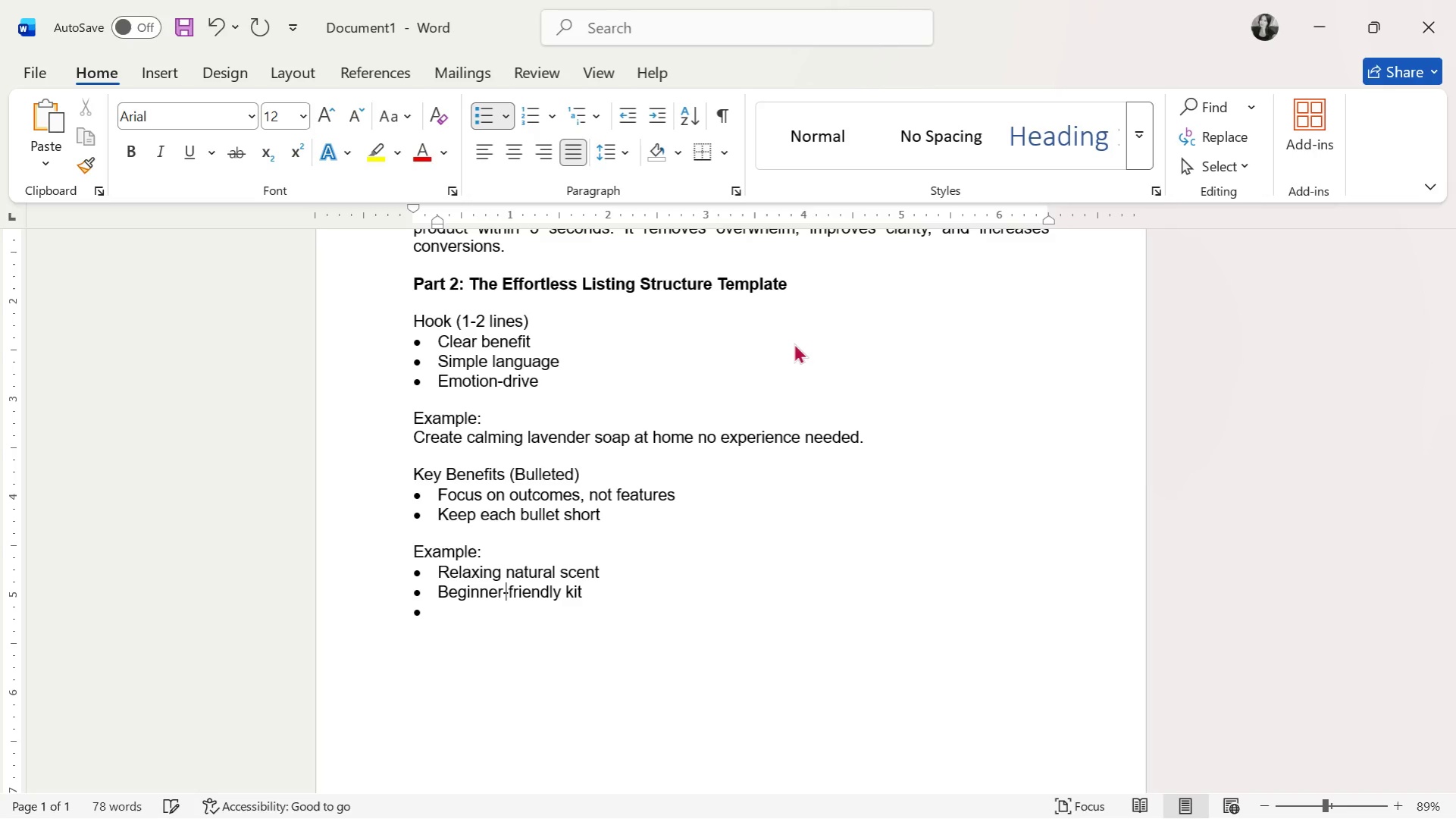 
key(Minus)
 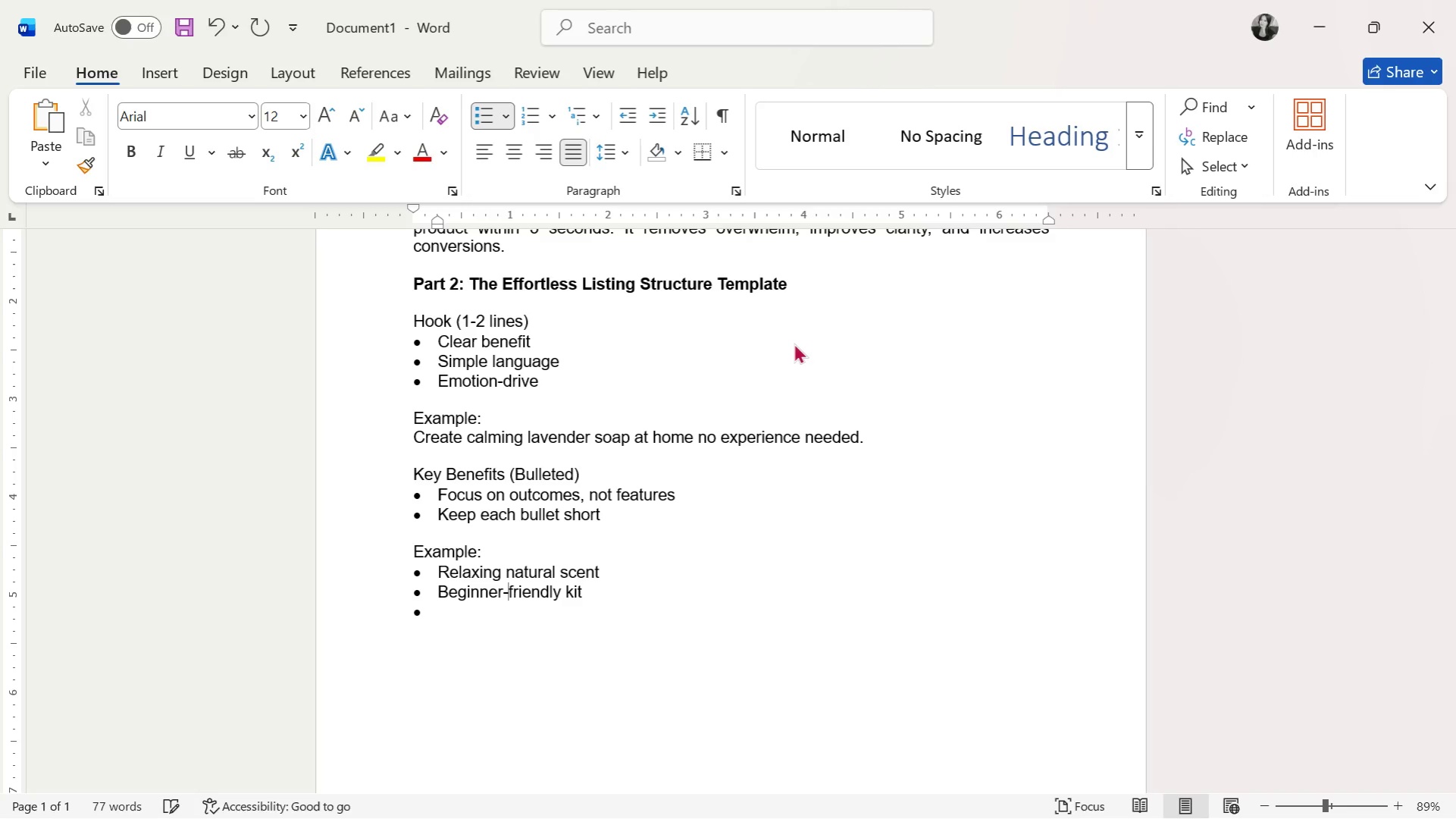 
key(ArrowDown)
 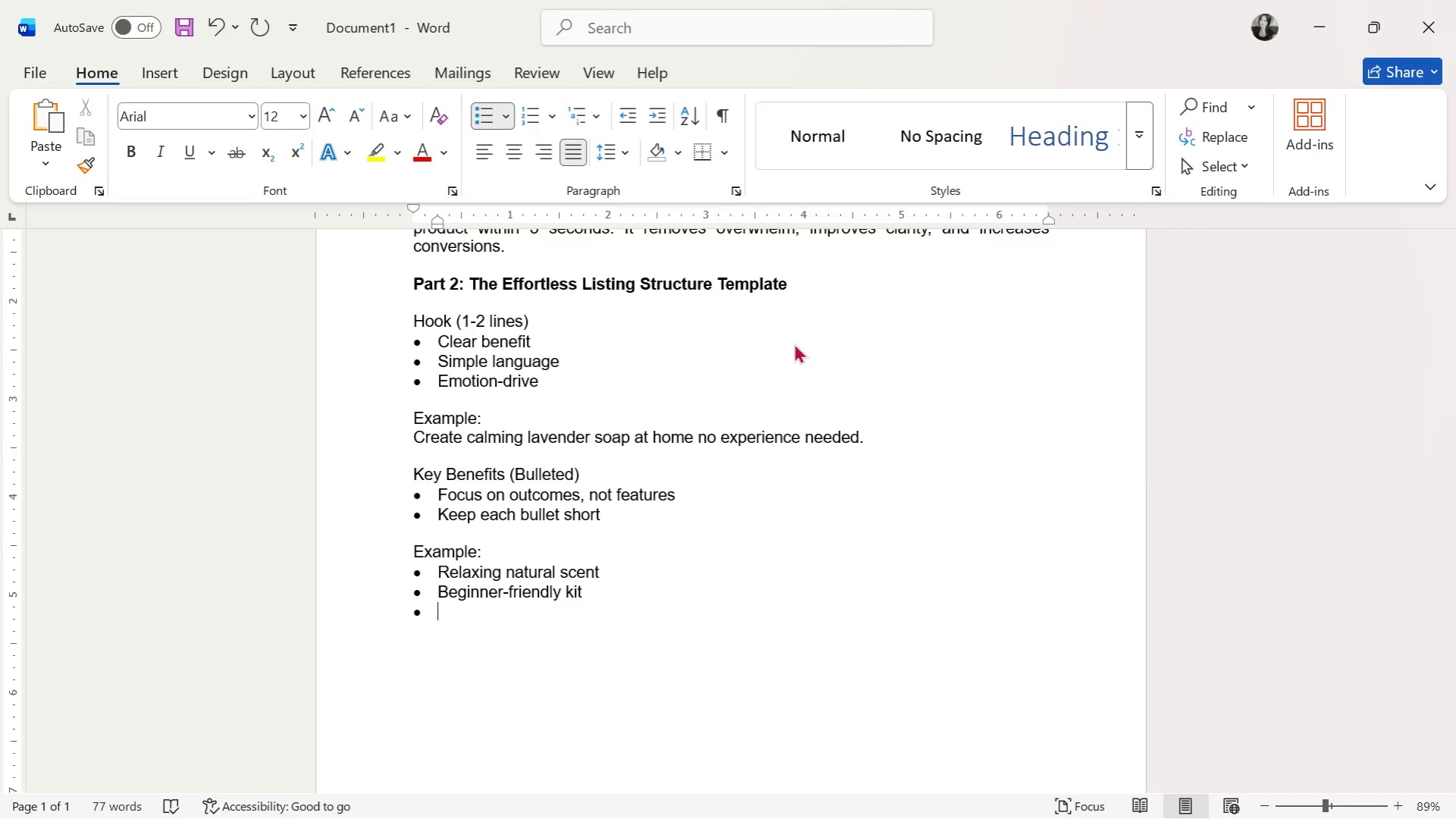 
type(Pre-measured)
 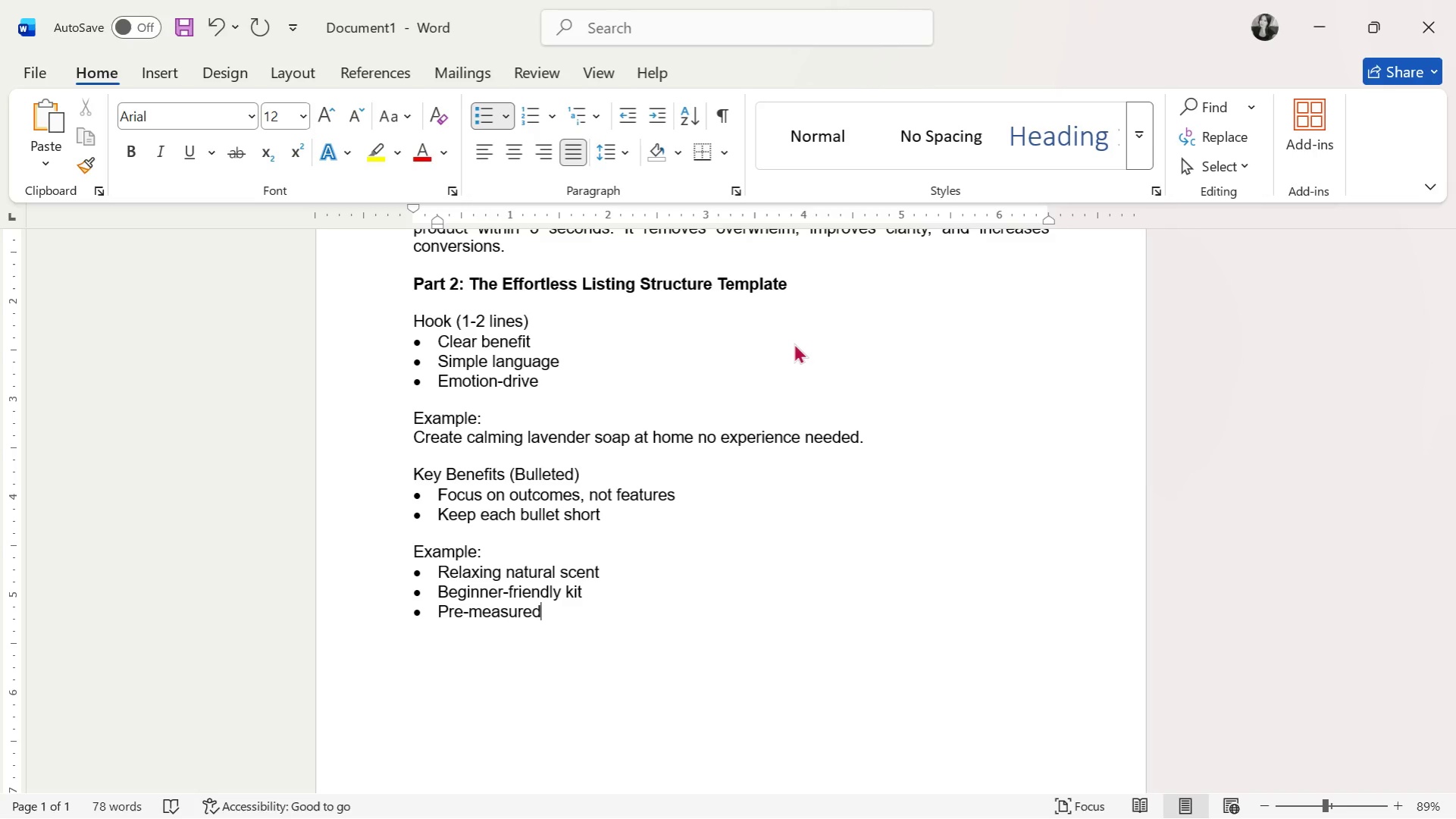 
type( inge)
key(Backspace)
type(redients)
 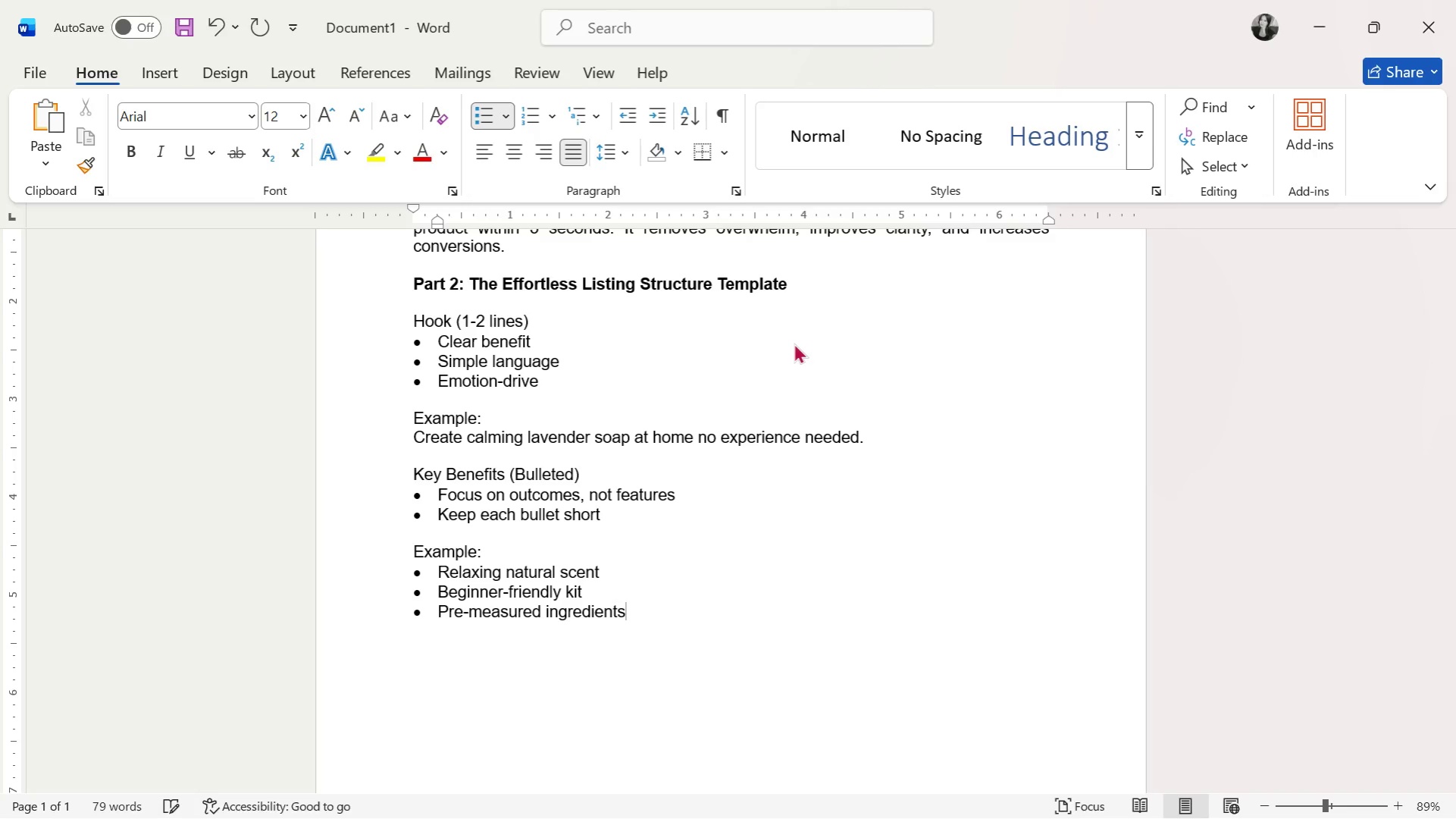 
key(Enter)
 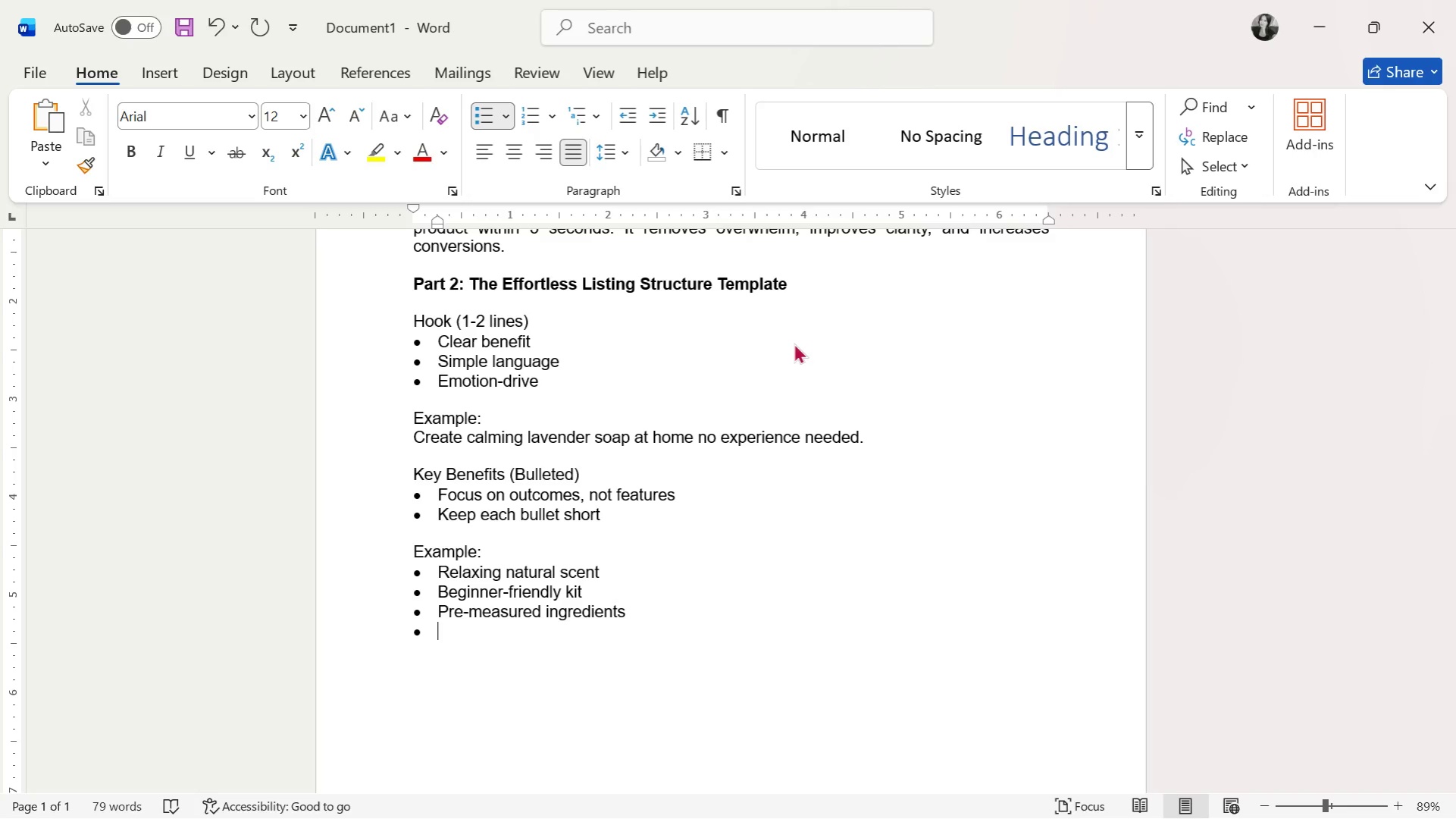 
type(Perfect for gifr)
key(Backspace)
type(ting)
 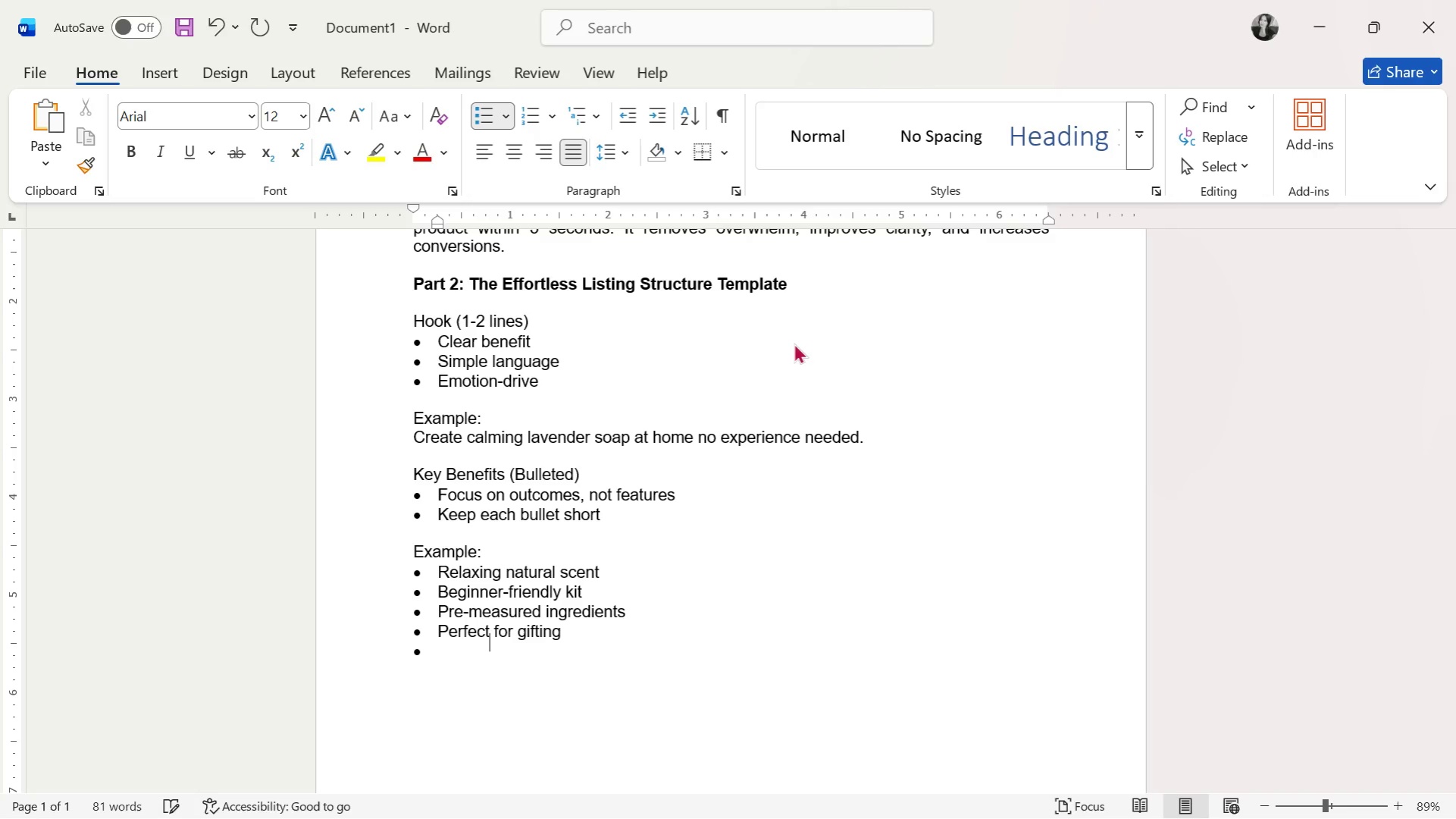 
key(Enter)
 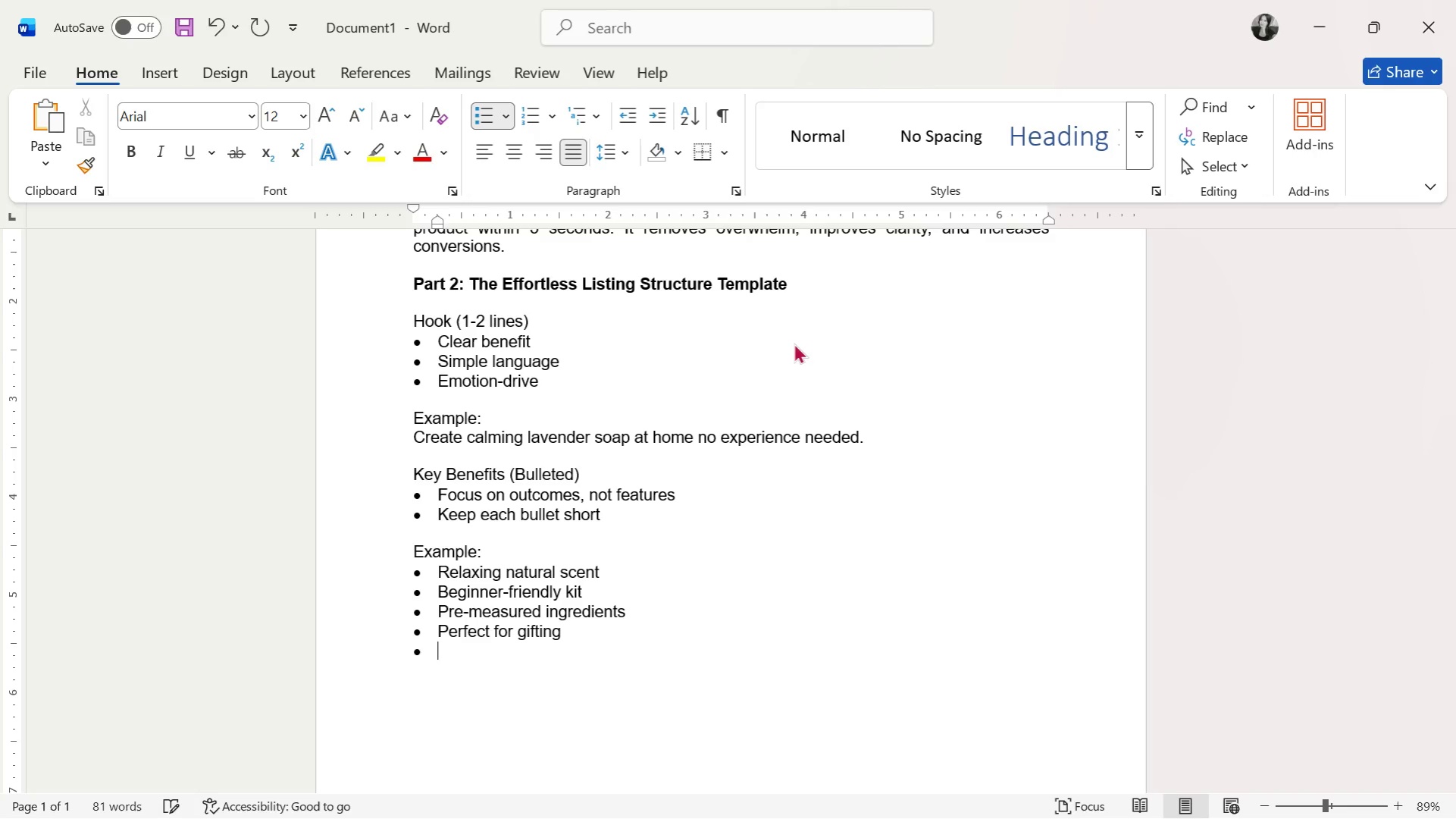 
key(Enter)
 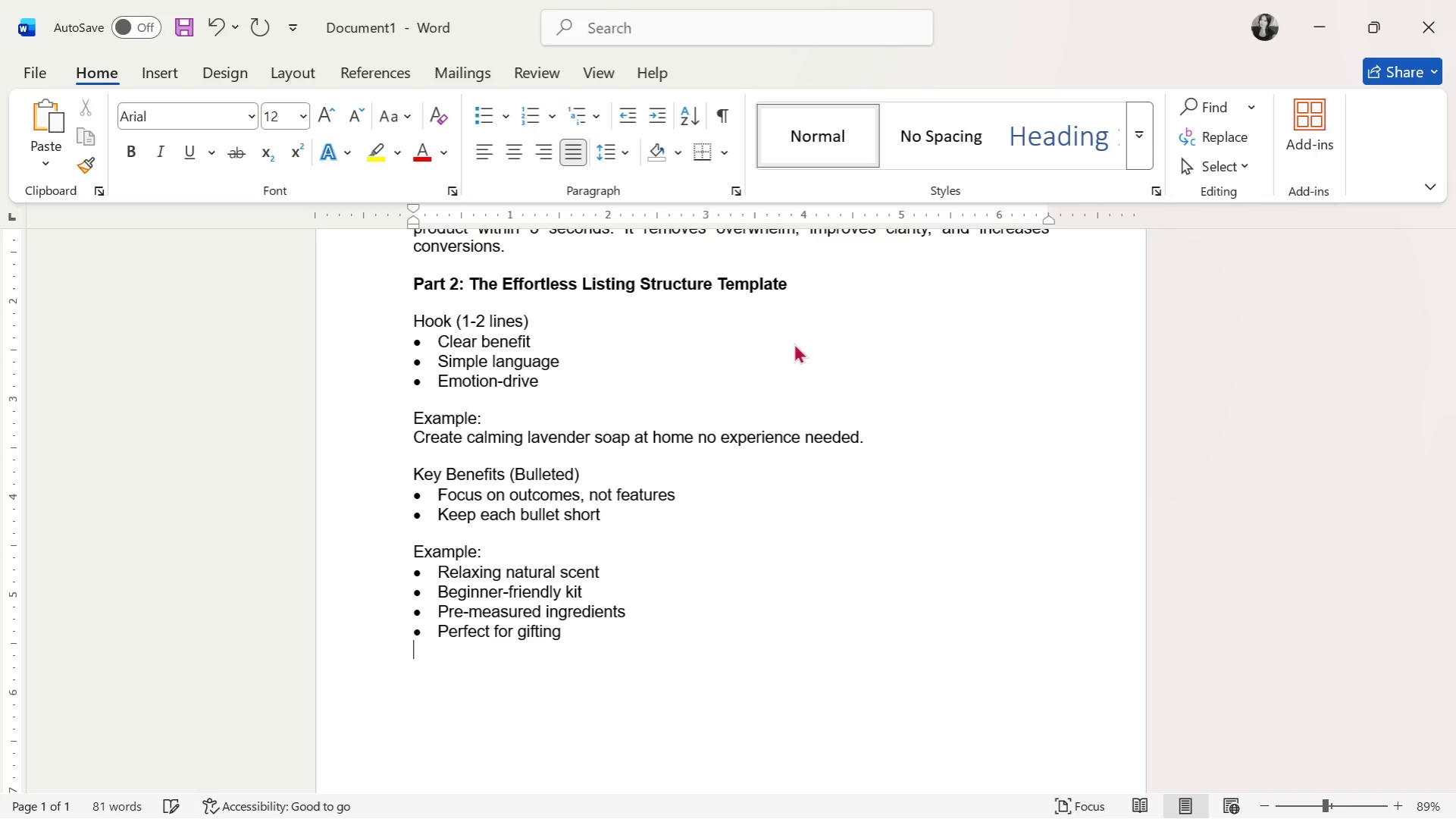 
key(Enter)
 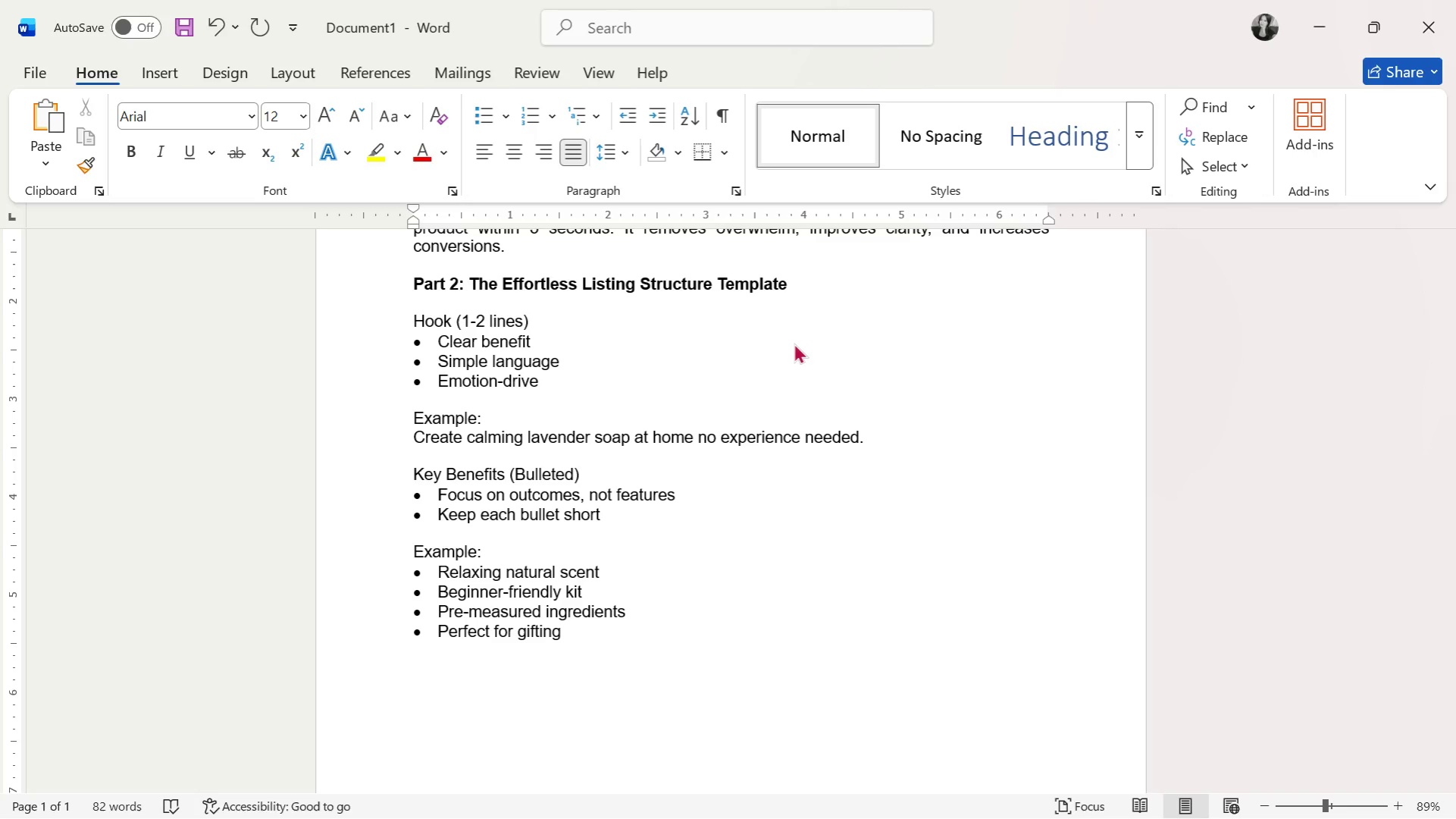 
wait(5.34)
 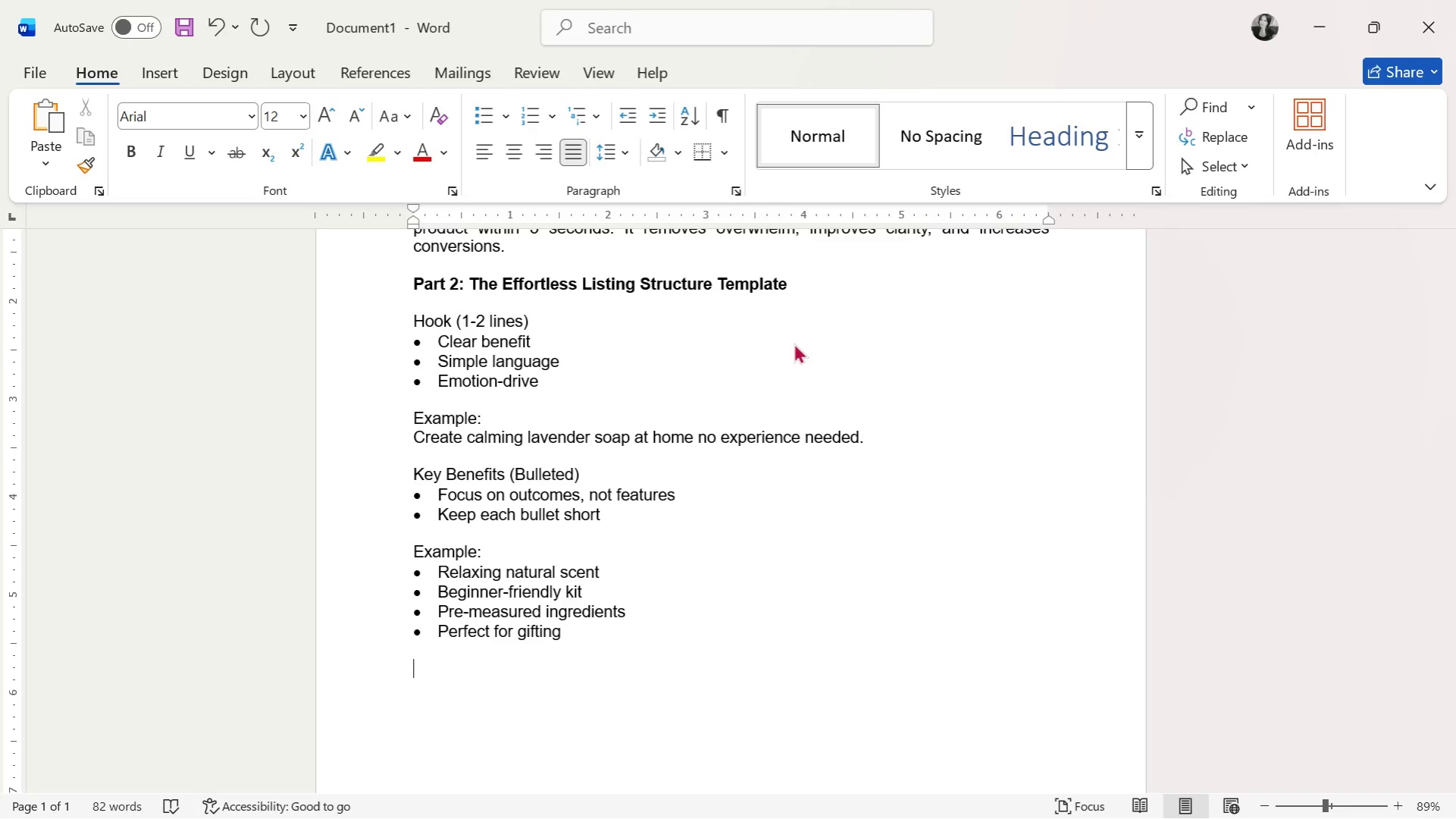 
type(Product Der)
key(Backspace)
type(tails)
 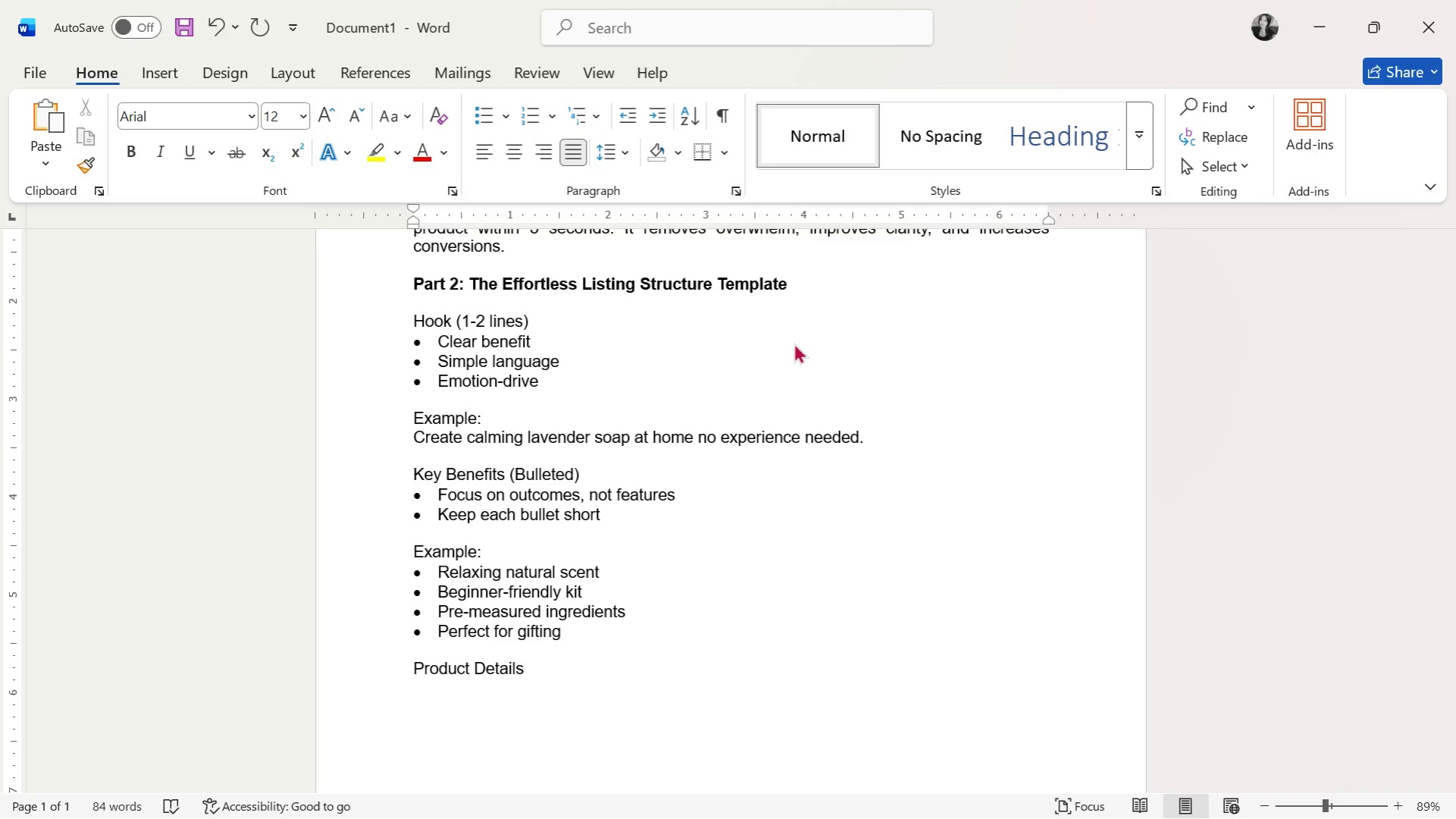 
key(Enter)
 